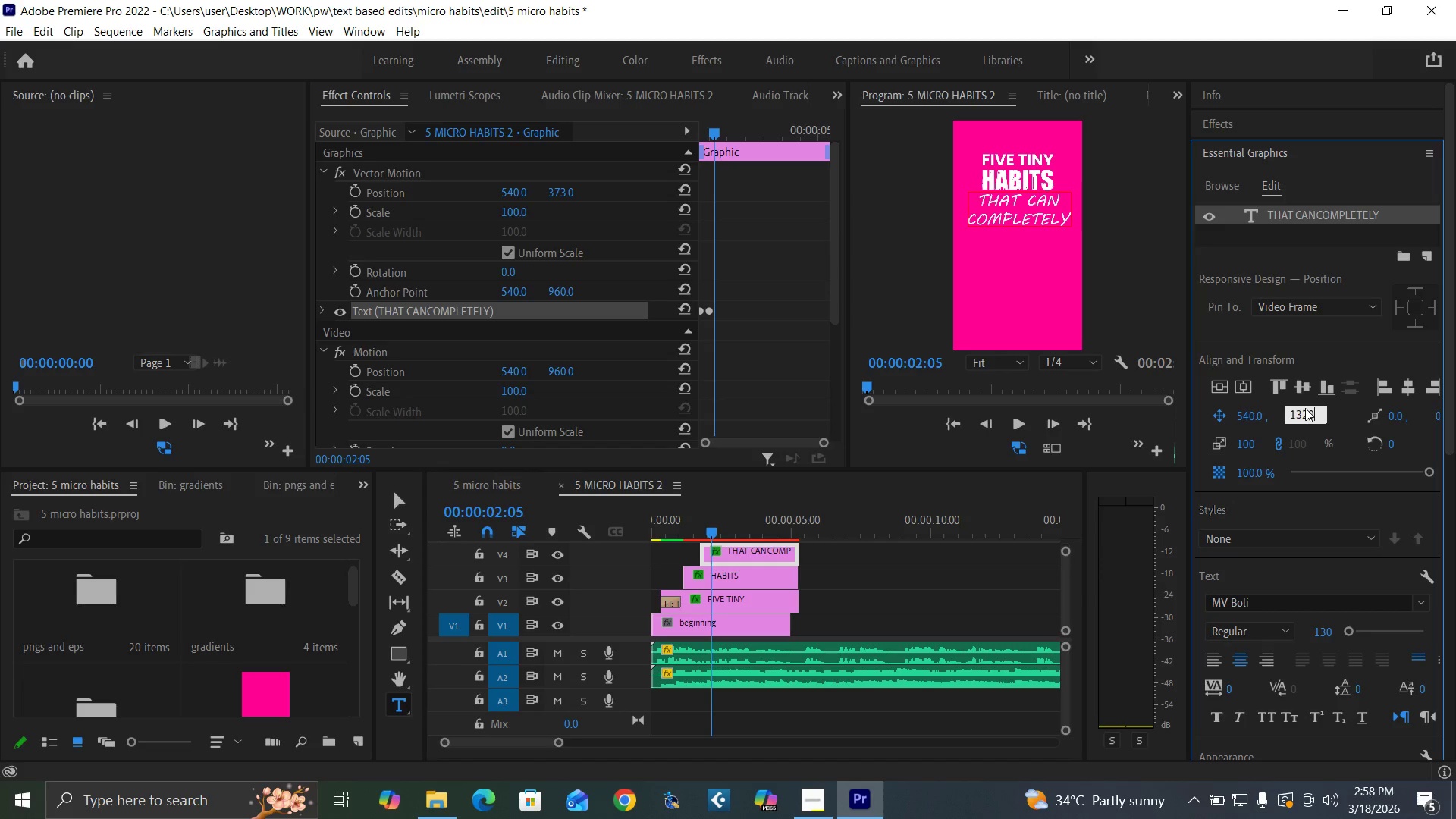 
key(Enter)
 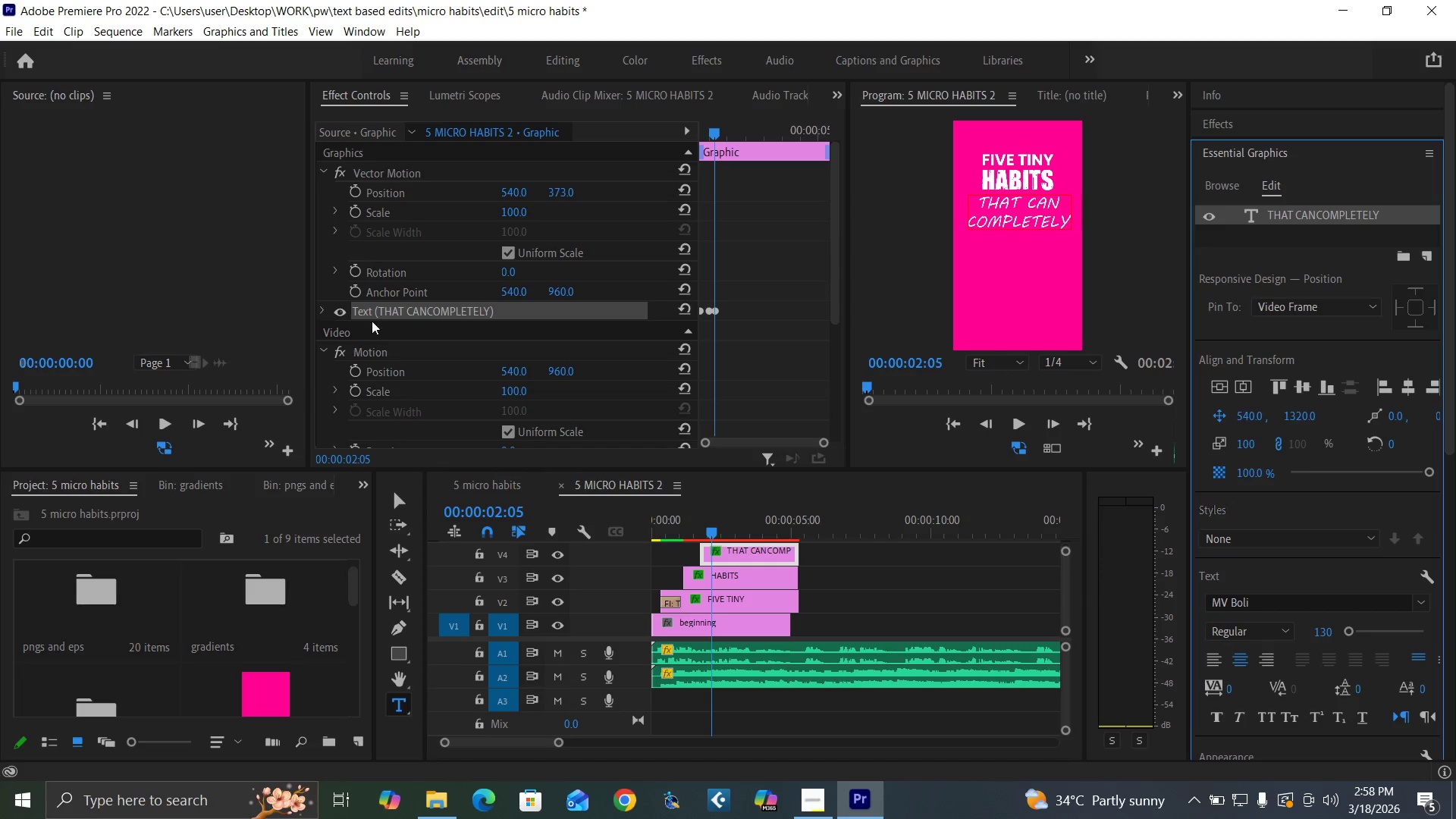 
left_click([322, 312])
 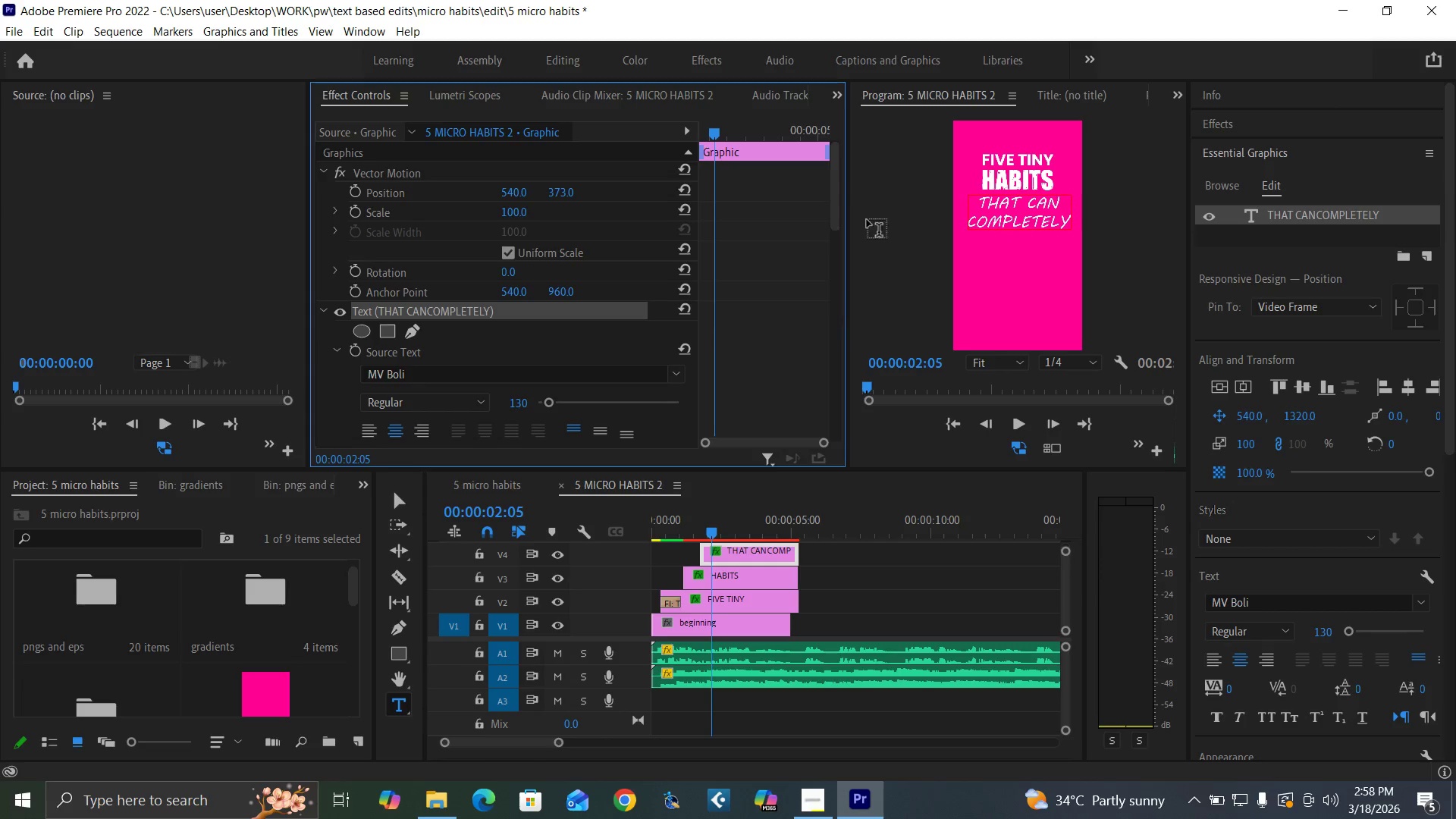 
left_click_drag(start_coordinate=[833, 206], to_coordinate=[841, 337])
 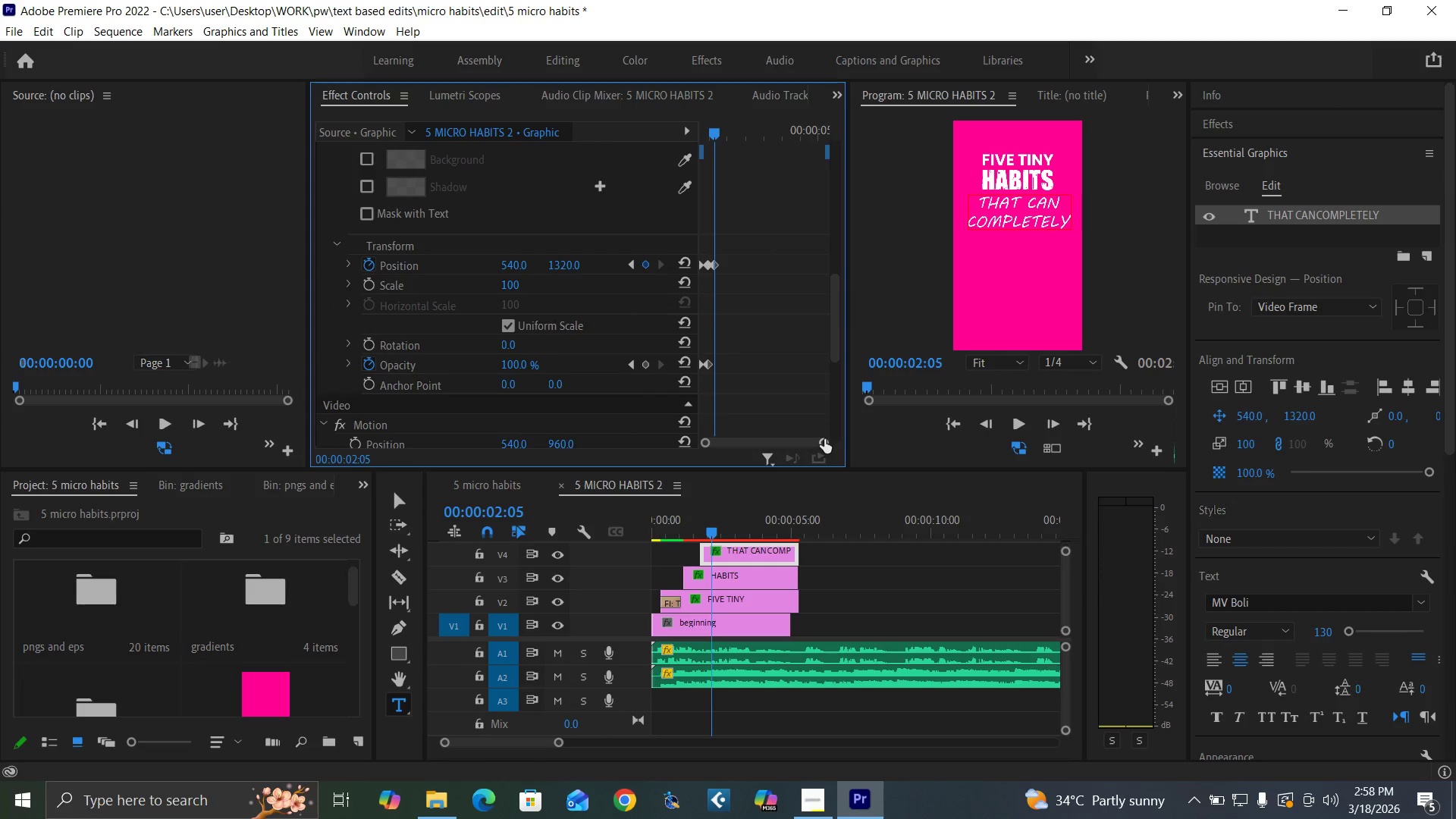 
left_click_drag(start_coordinate=[824, 441], to_coordinate=[796, 450])
 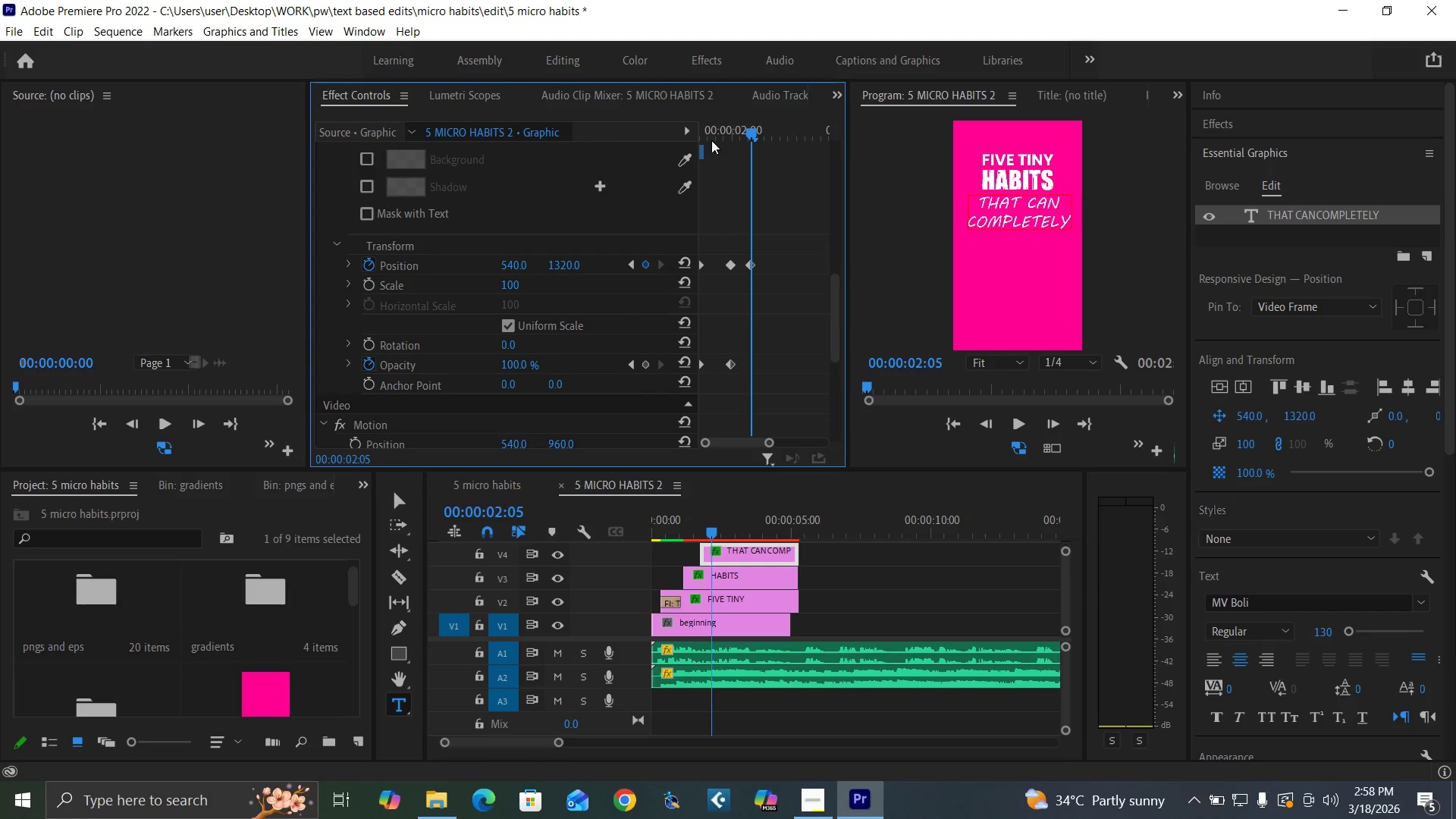 
left_click_drag(start_coordinate=[711, 127], to_coordinate=[678, 169])
 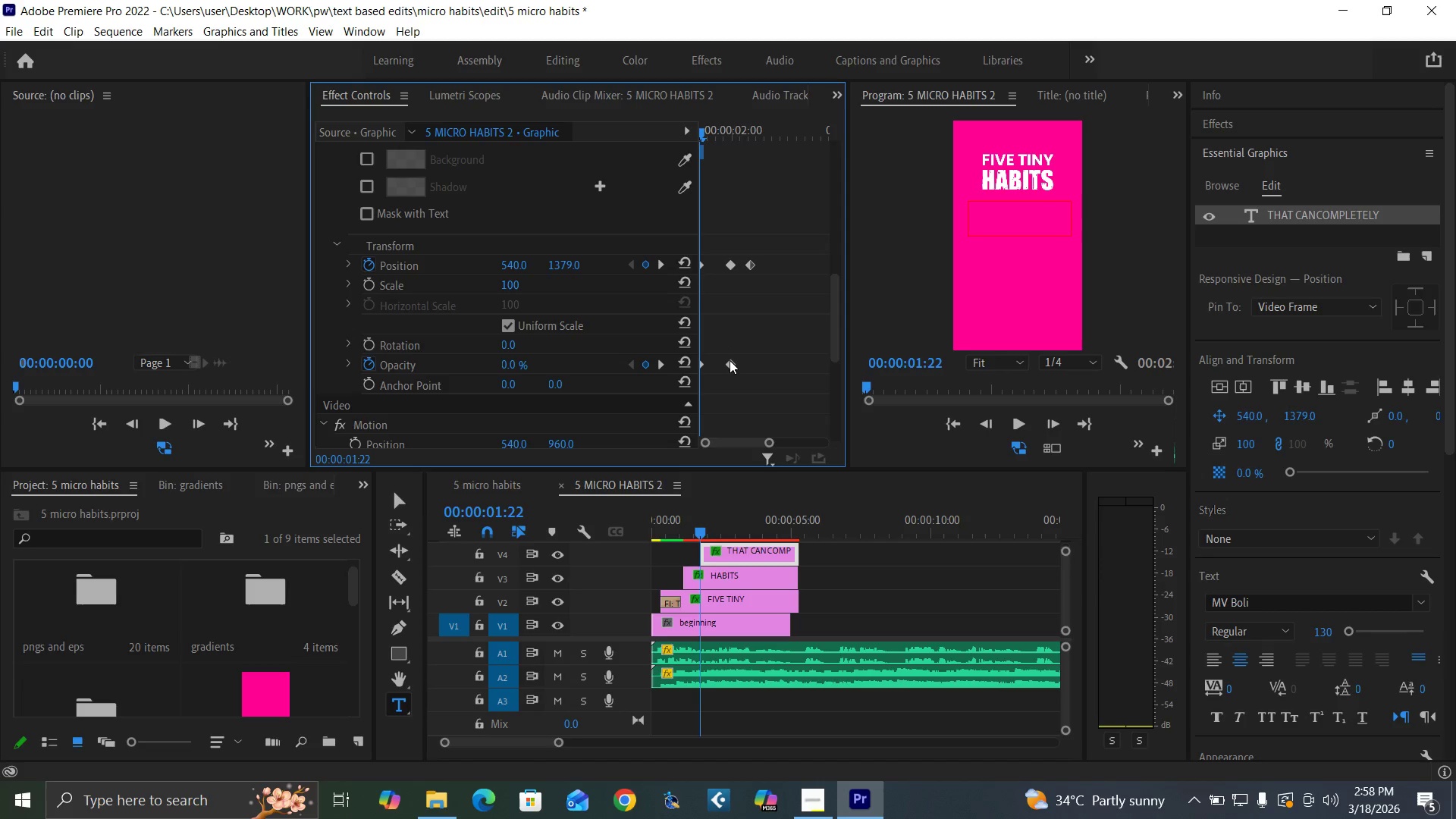 
left_click_drag(start_coordinate=[730, 361], to_coordinate=[716, 363])
 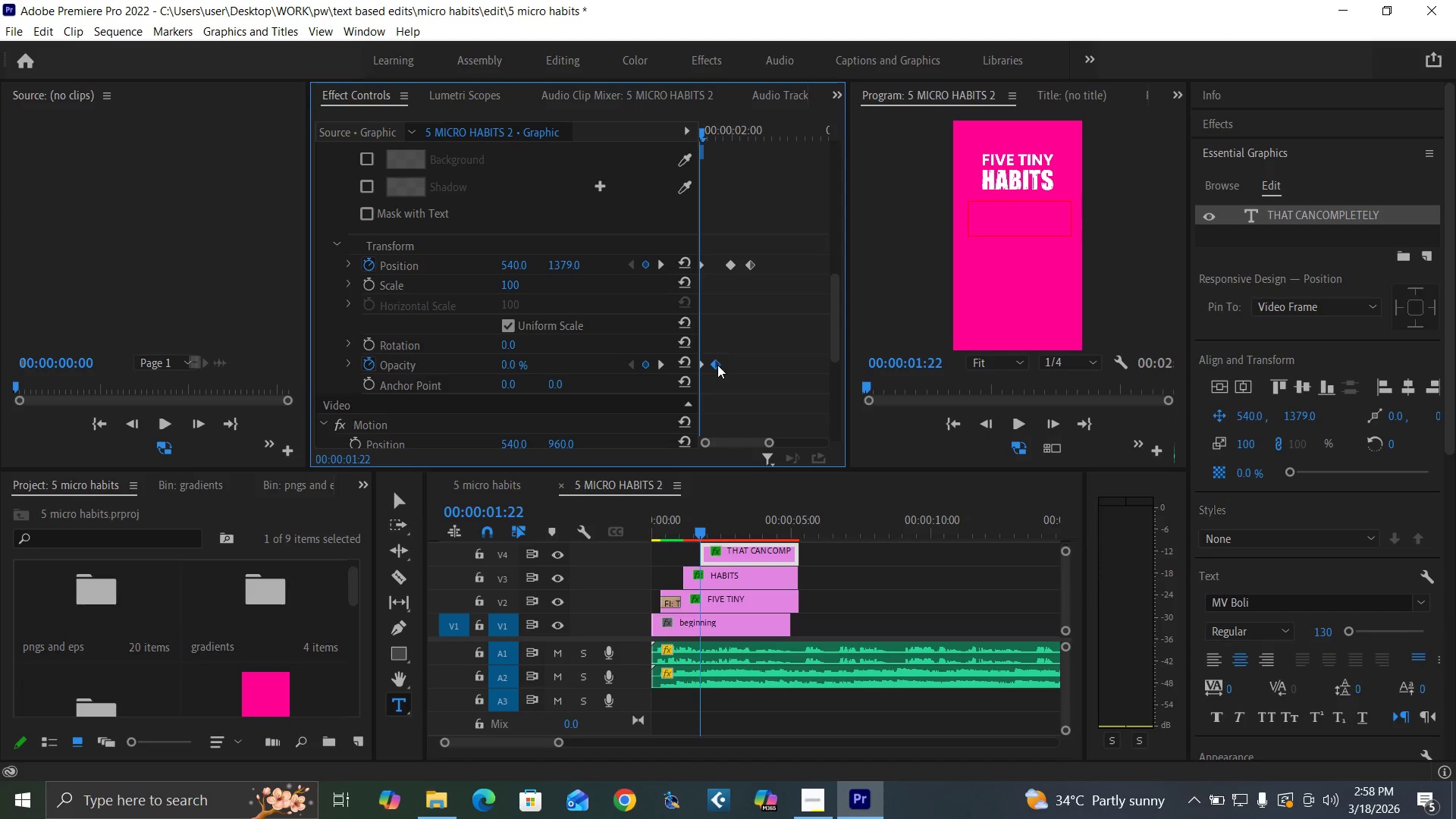 
key(Space)
 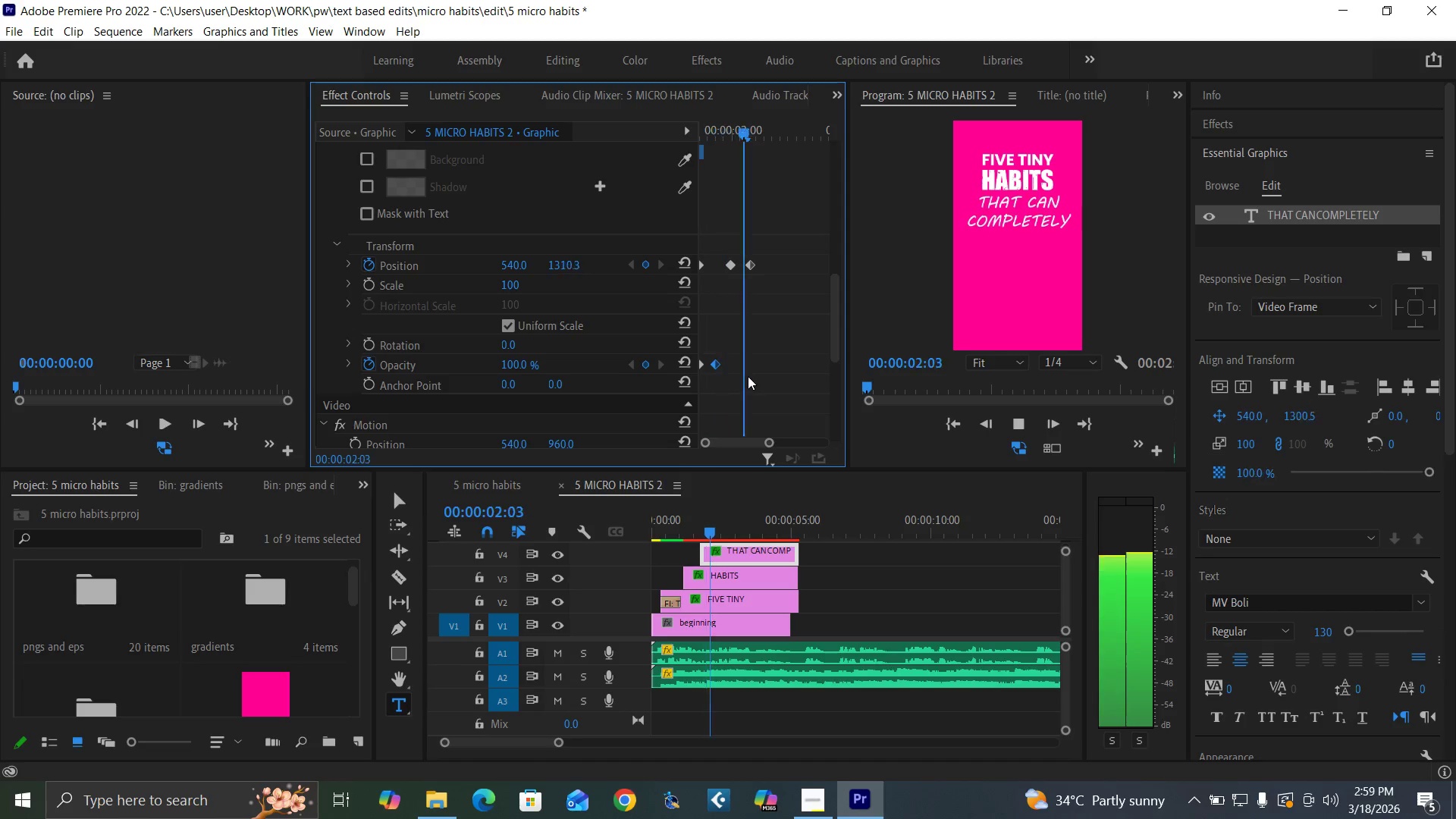 
key(Space)
 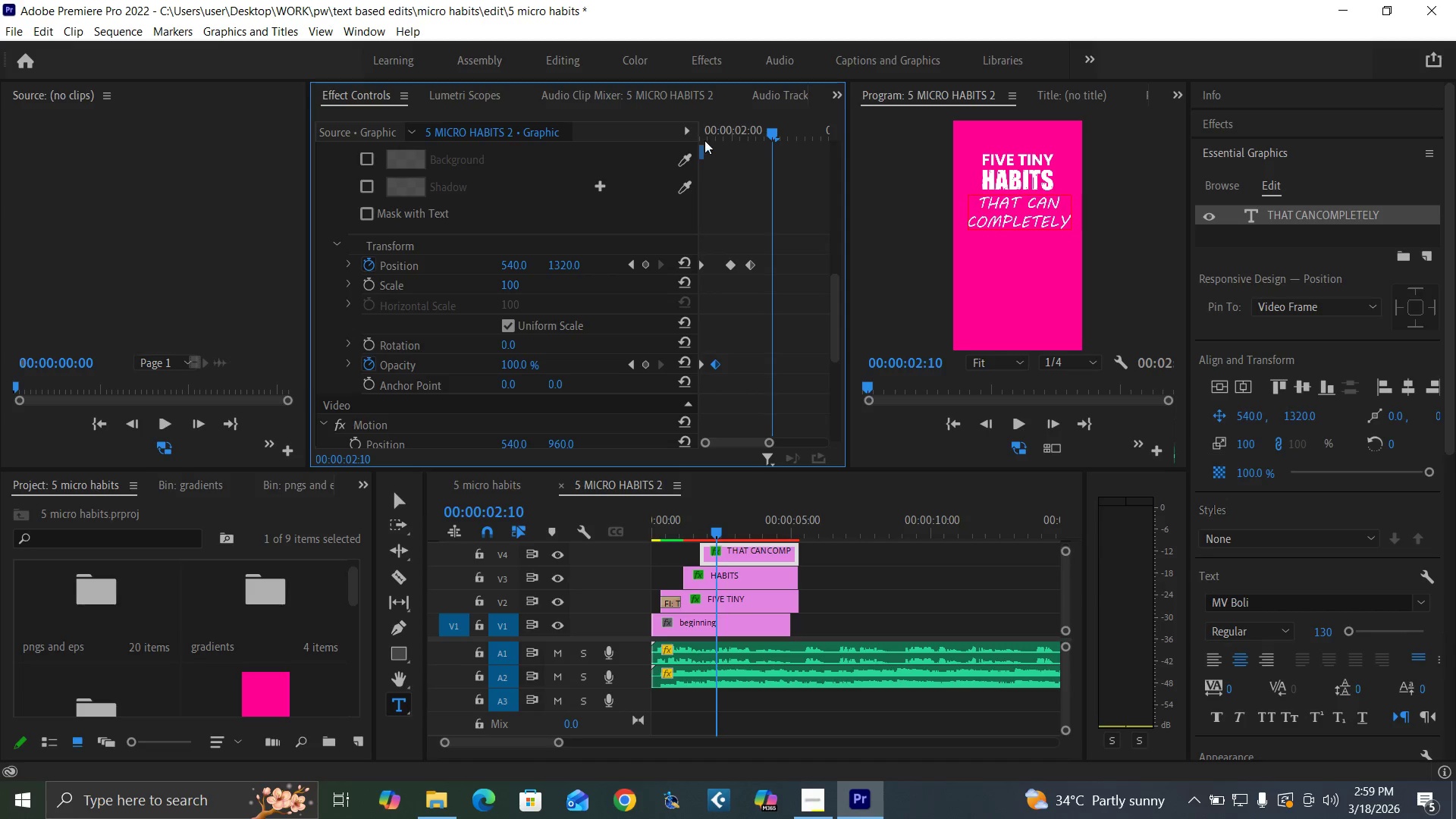 
left_click_drag(start_coordinate=[708, 133], to_coordinate=[682, 167])
 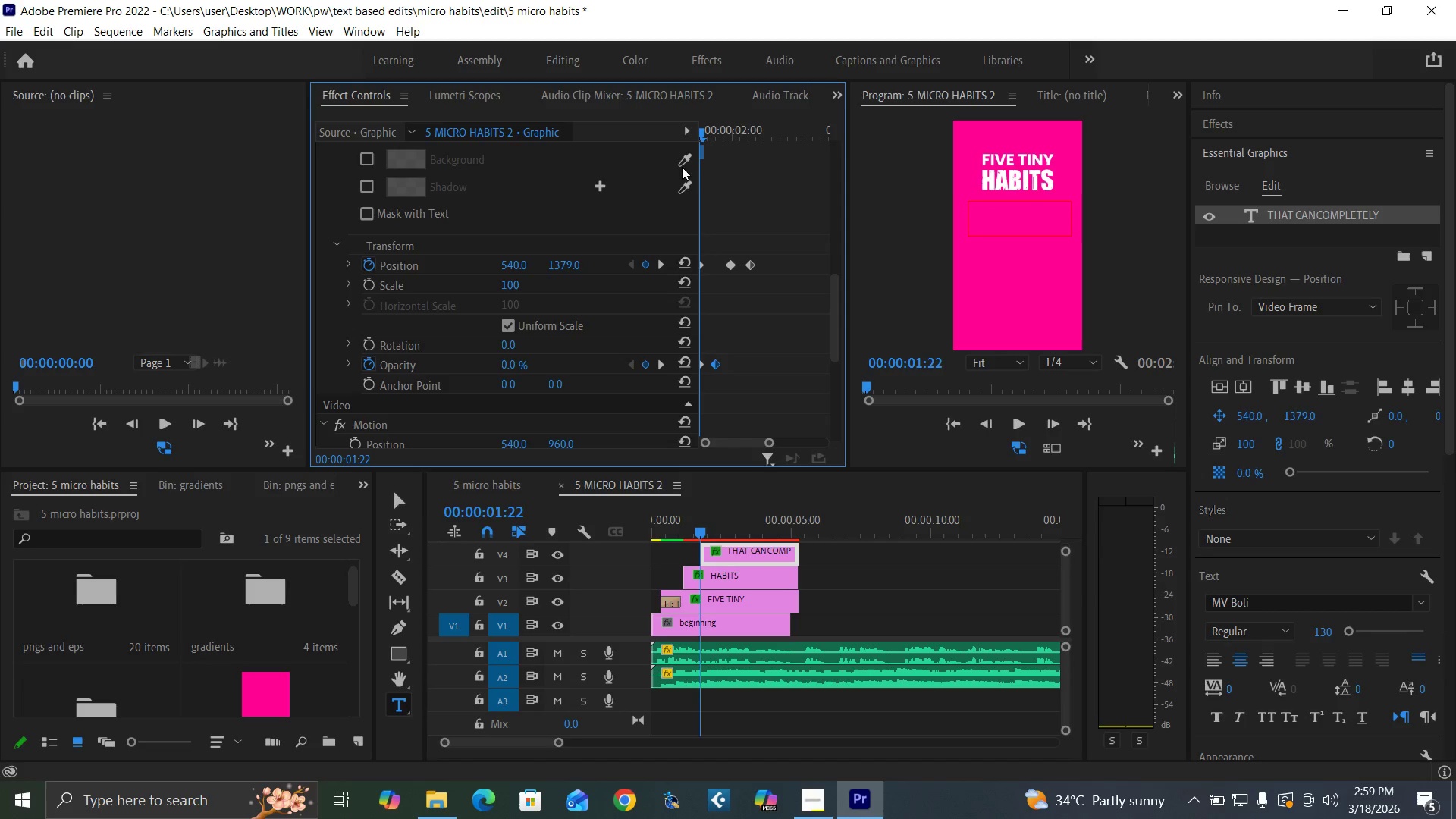 
key(Space)
 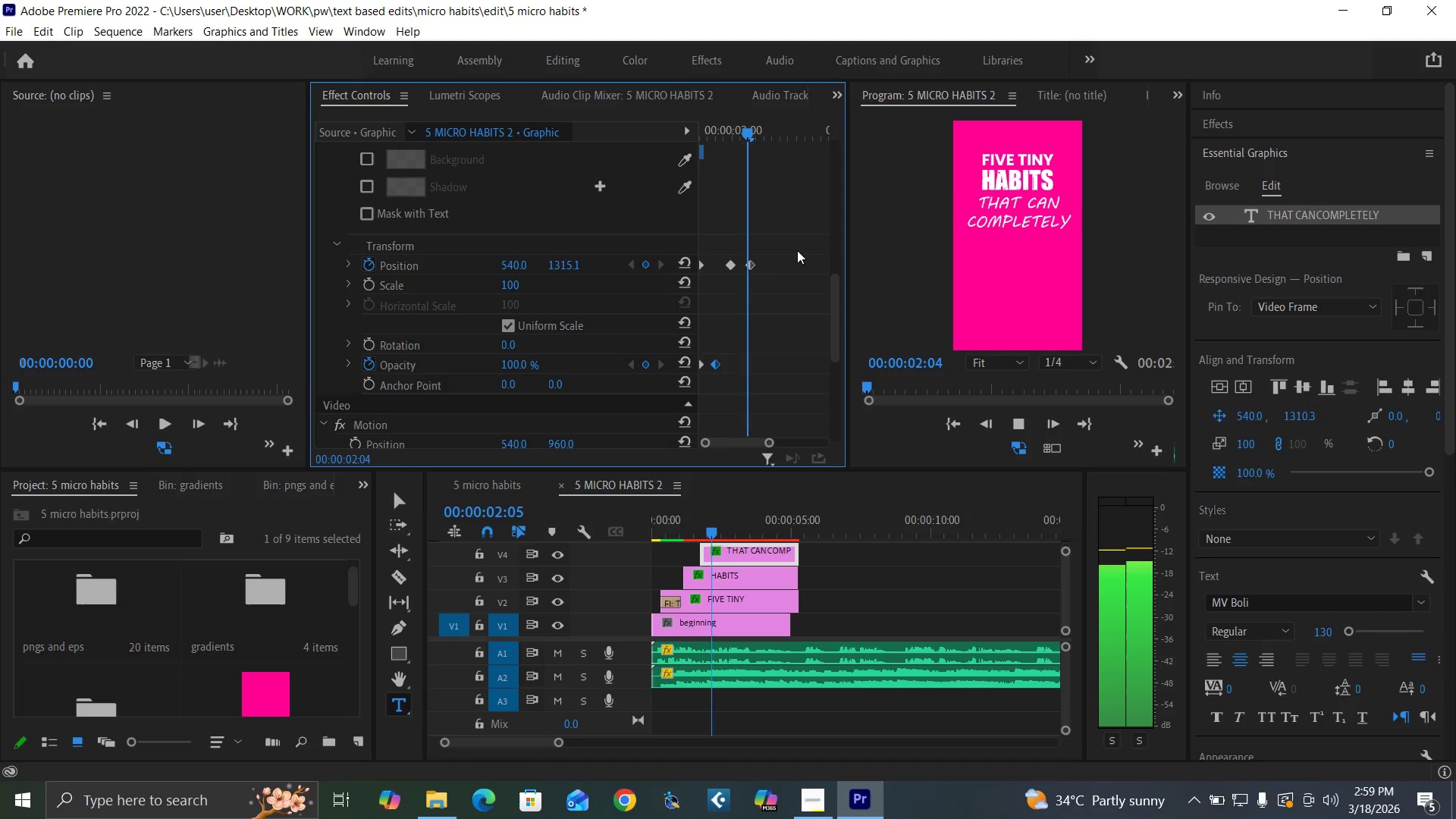 
key(Space)
 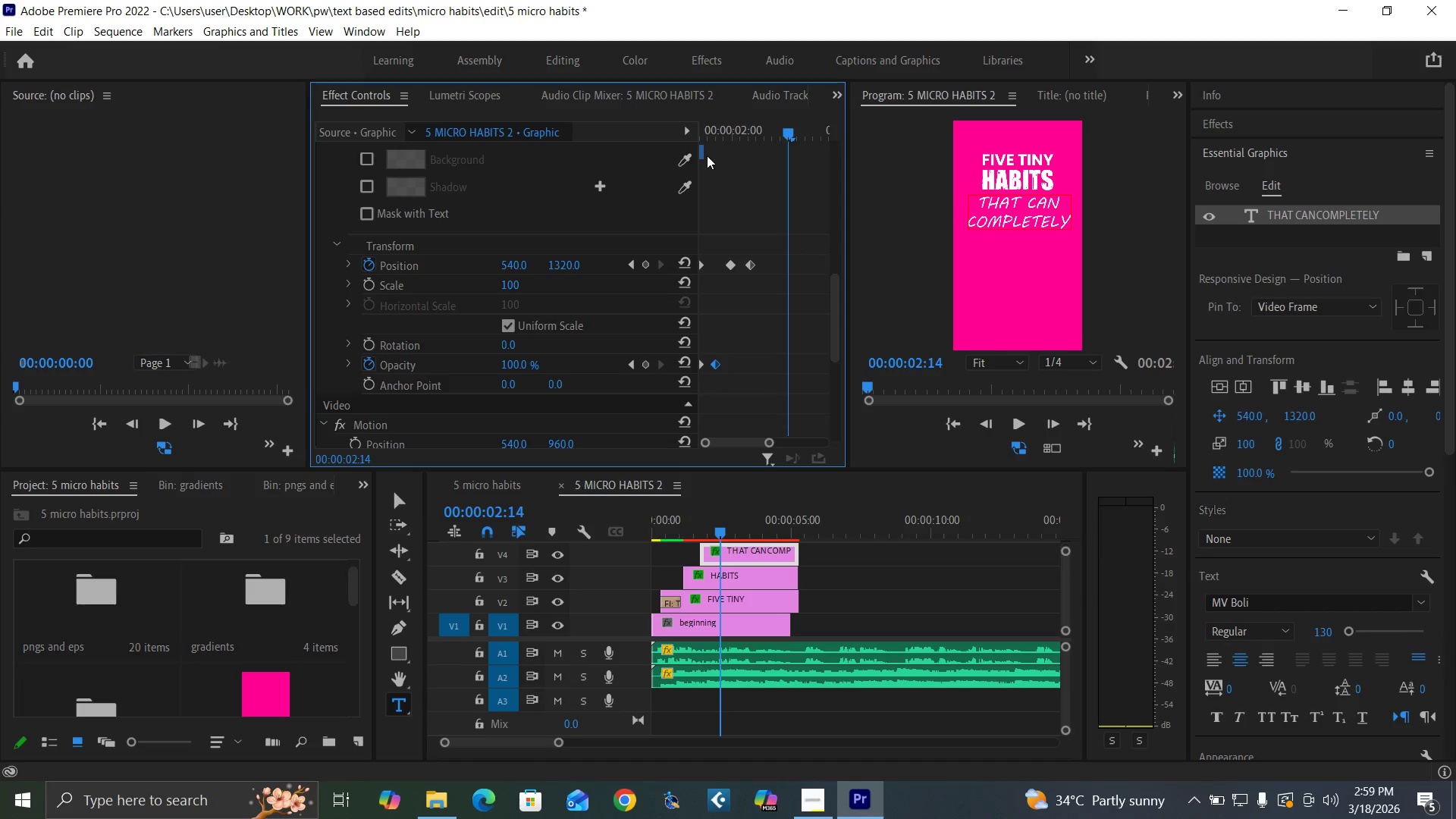 
left_click_drag(start_coordinate=[711, 132], to_coordinate=[672, 174])
 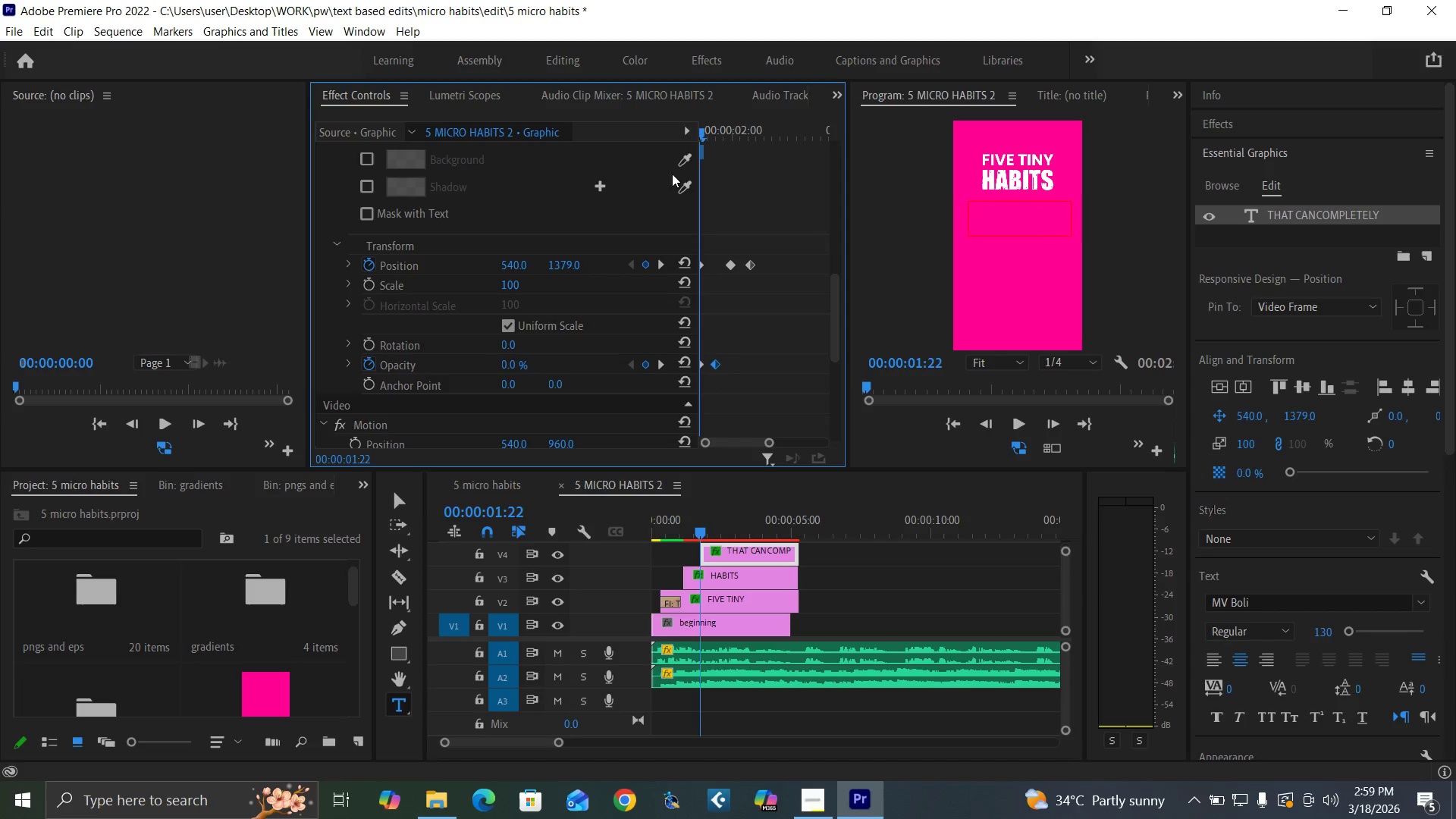 
key(Space)
 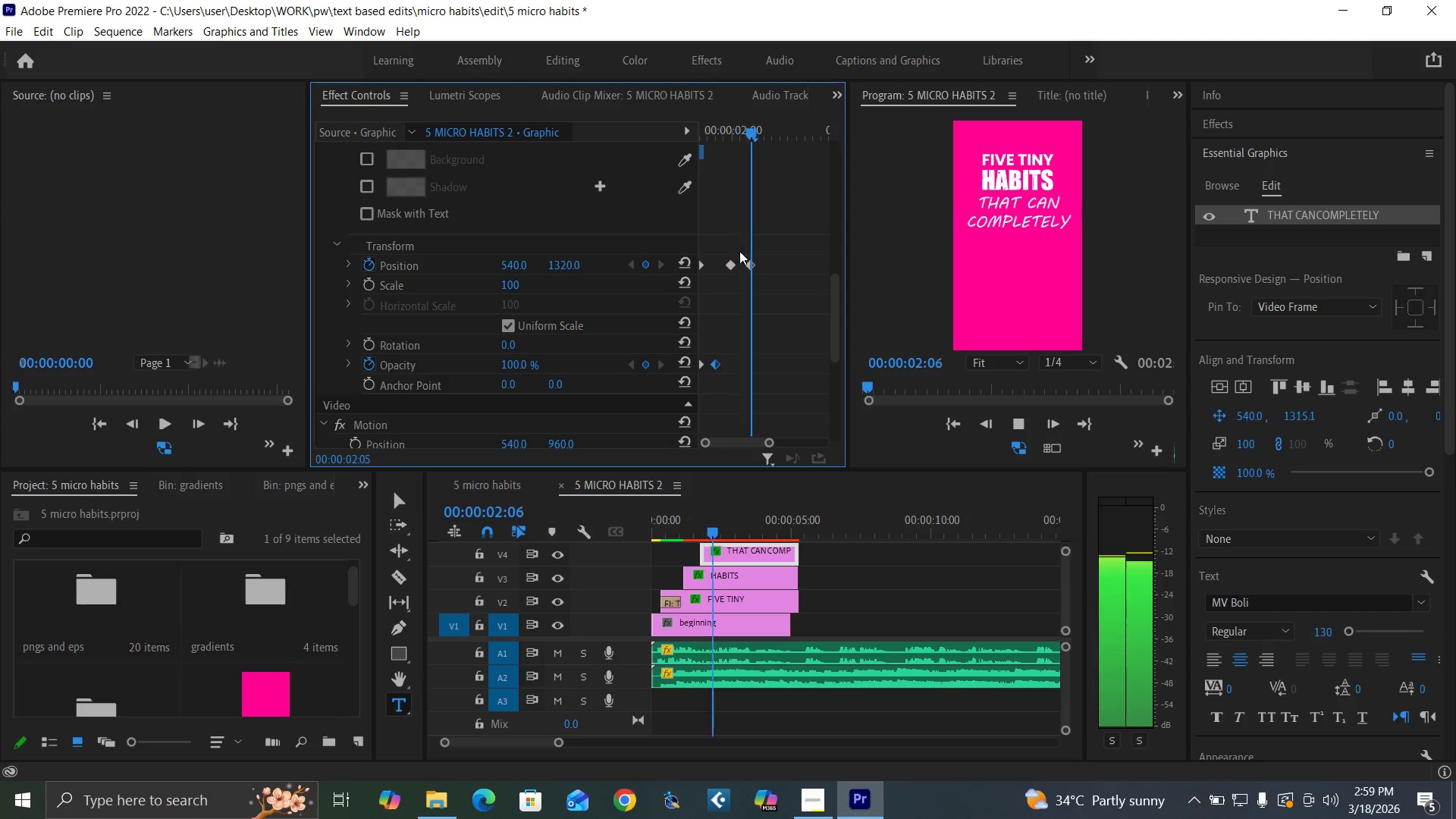 
key(Space)
 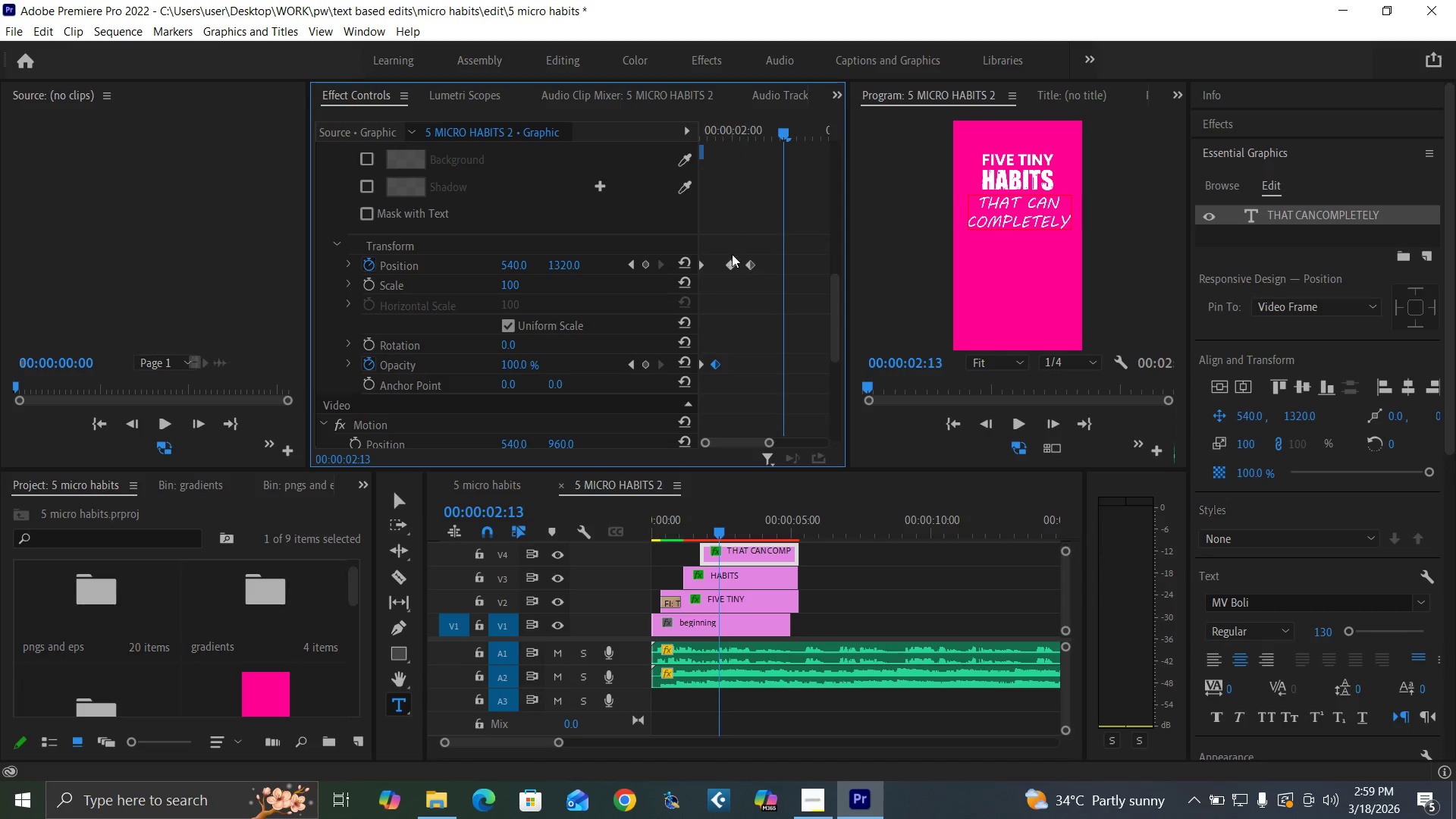 
left_click_drag(start_coordinate=[709, 136], to_coordinate=[701, 151])
 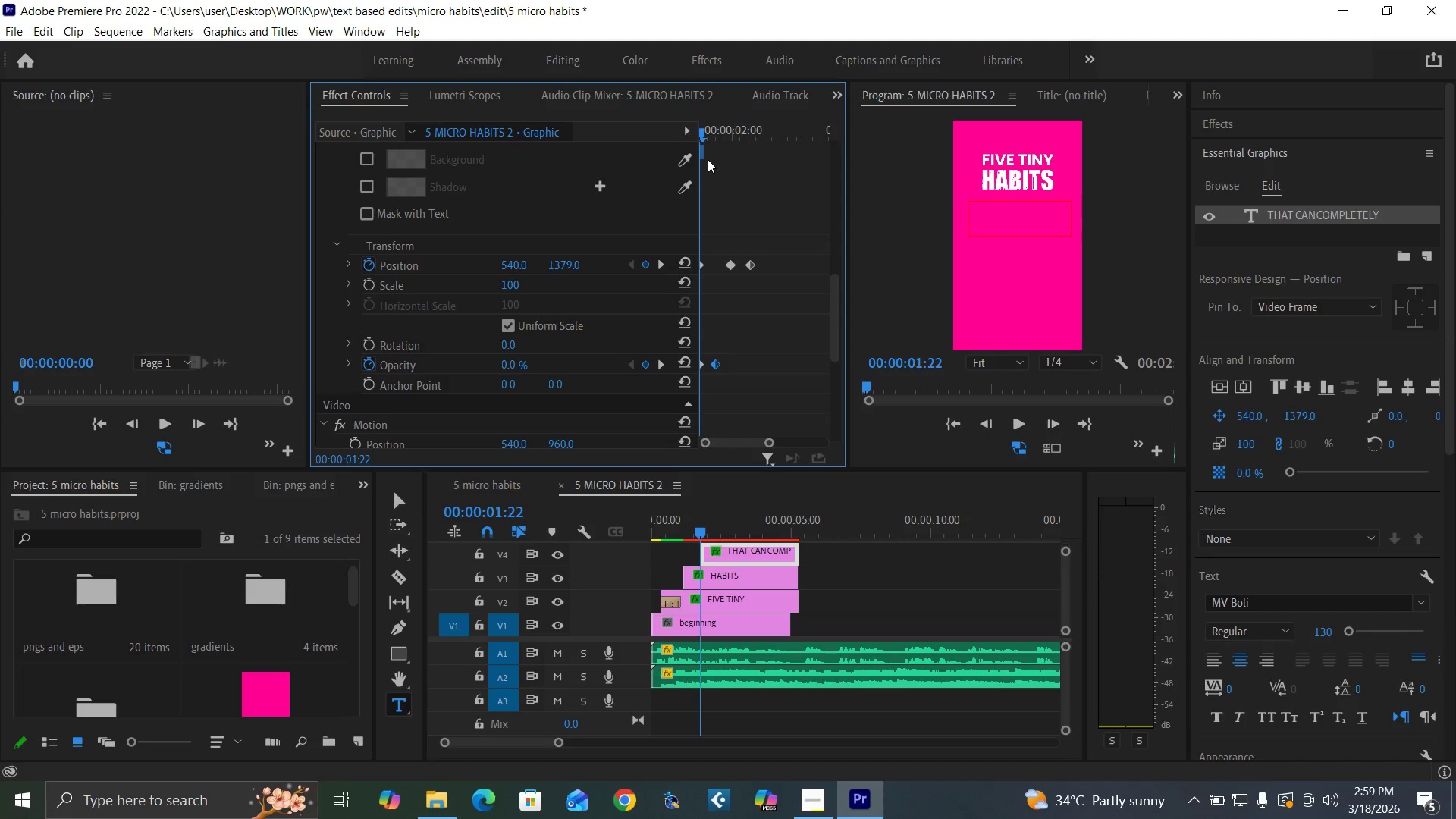 
key(ArrowRight)
 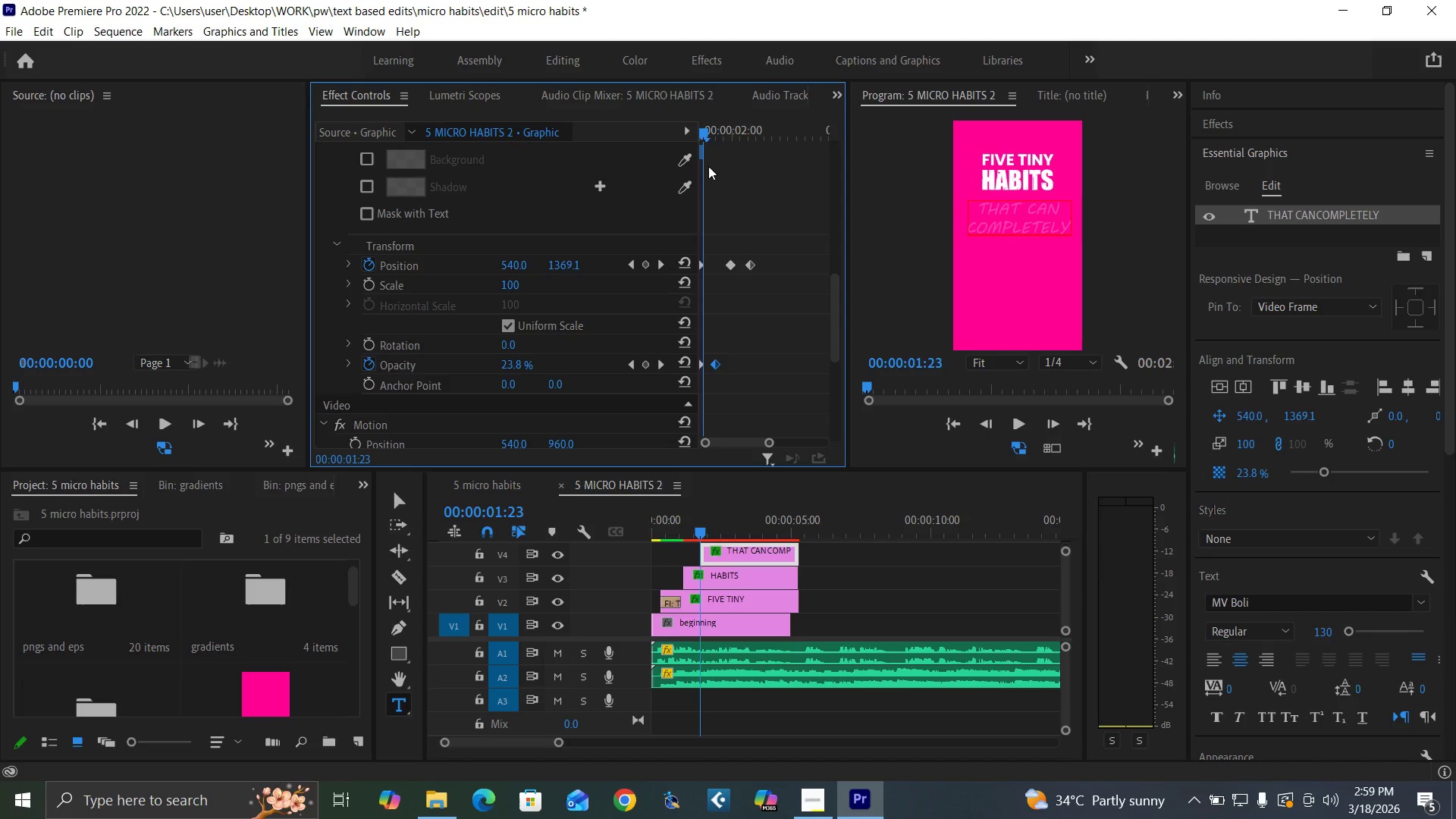 
key(ArrowRight)
 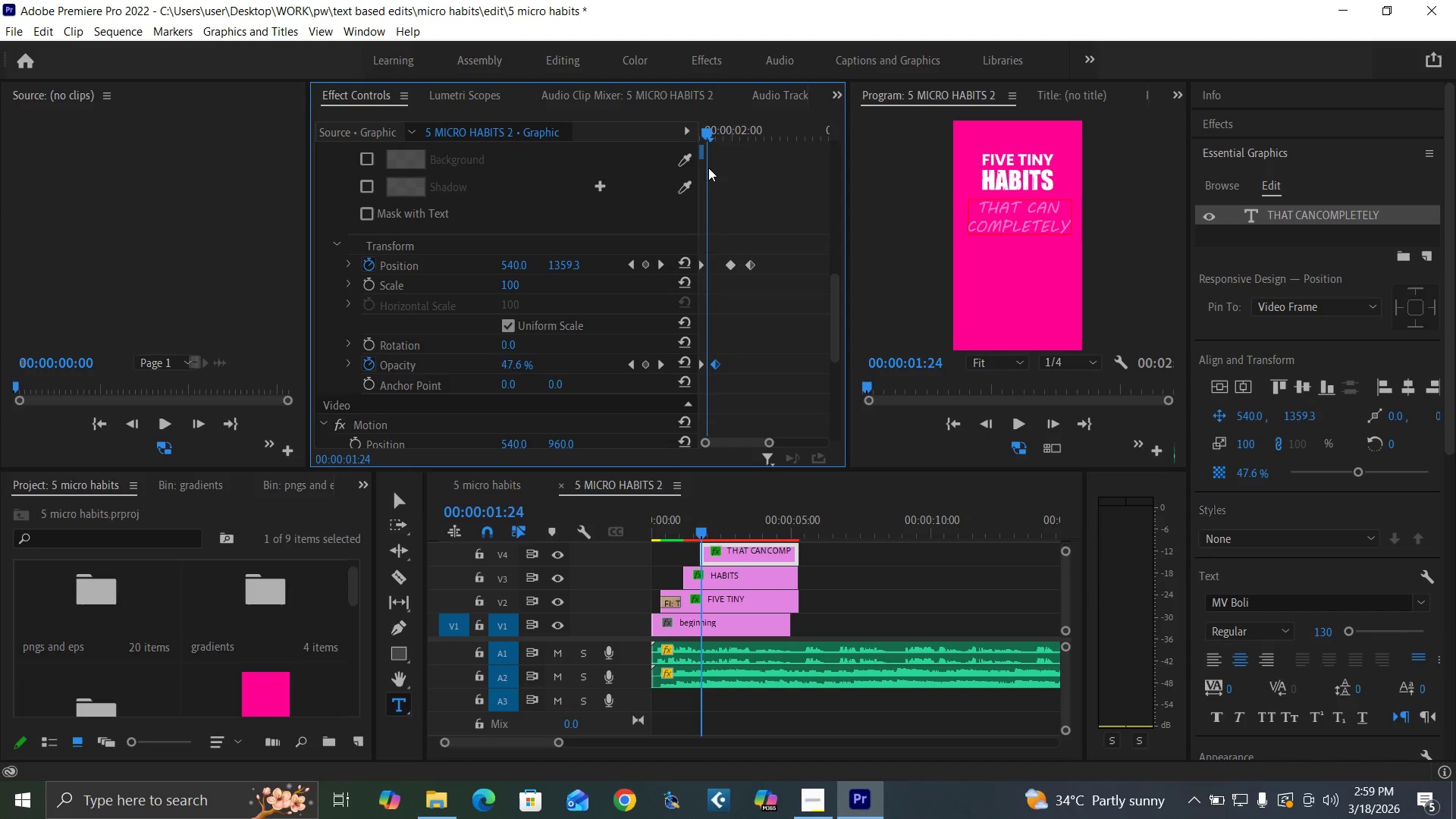 
key(ArrowRight)
 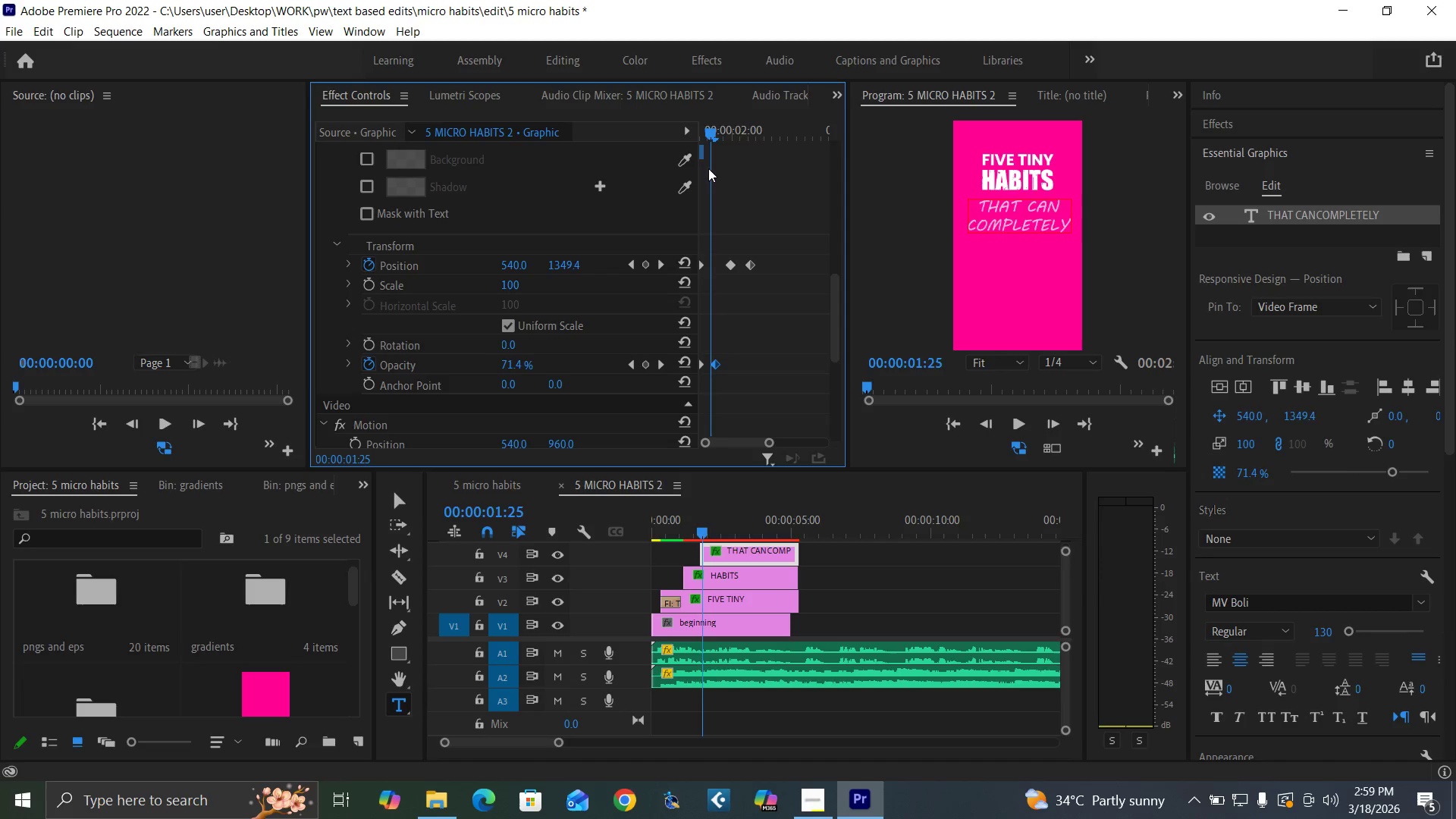 
key(ArrowRight)
 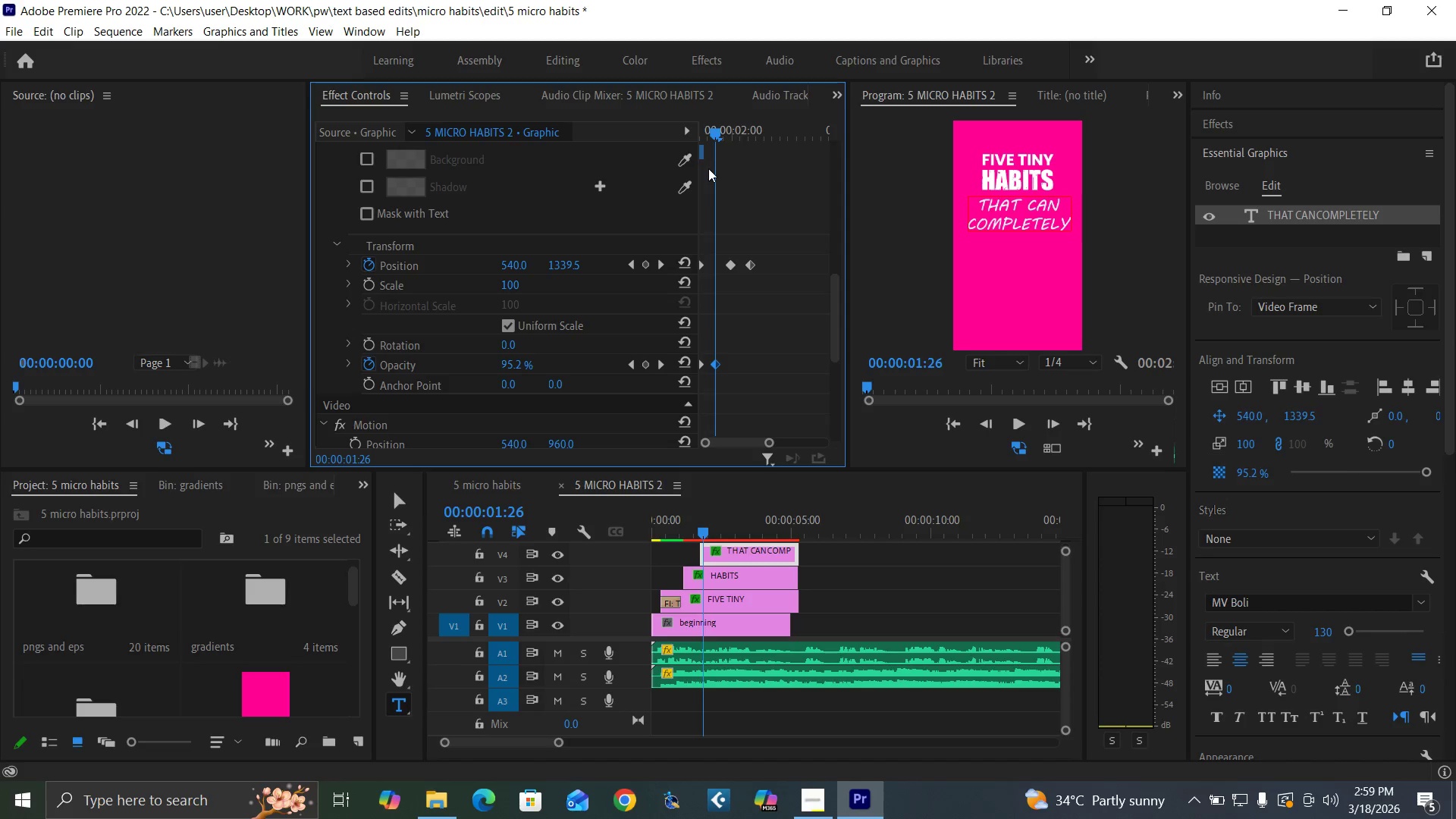 
key(ArrowRight)
 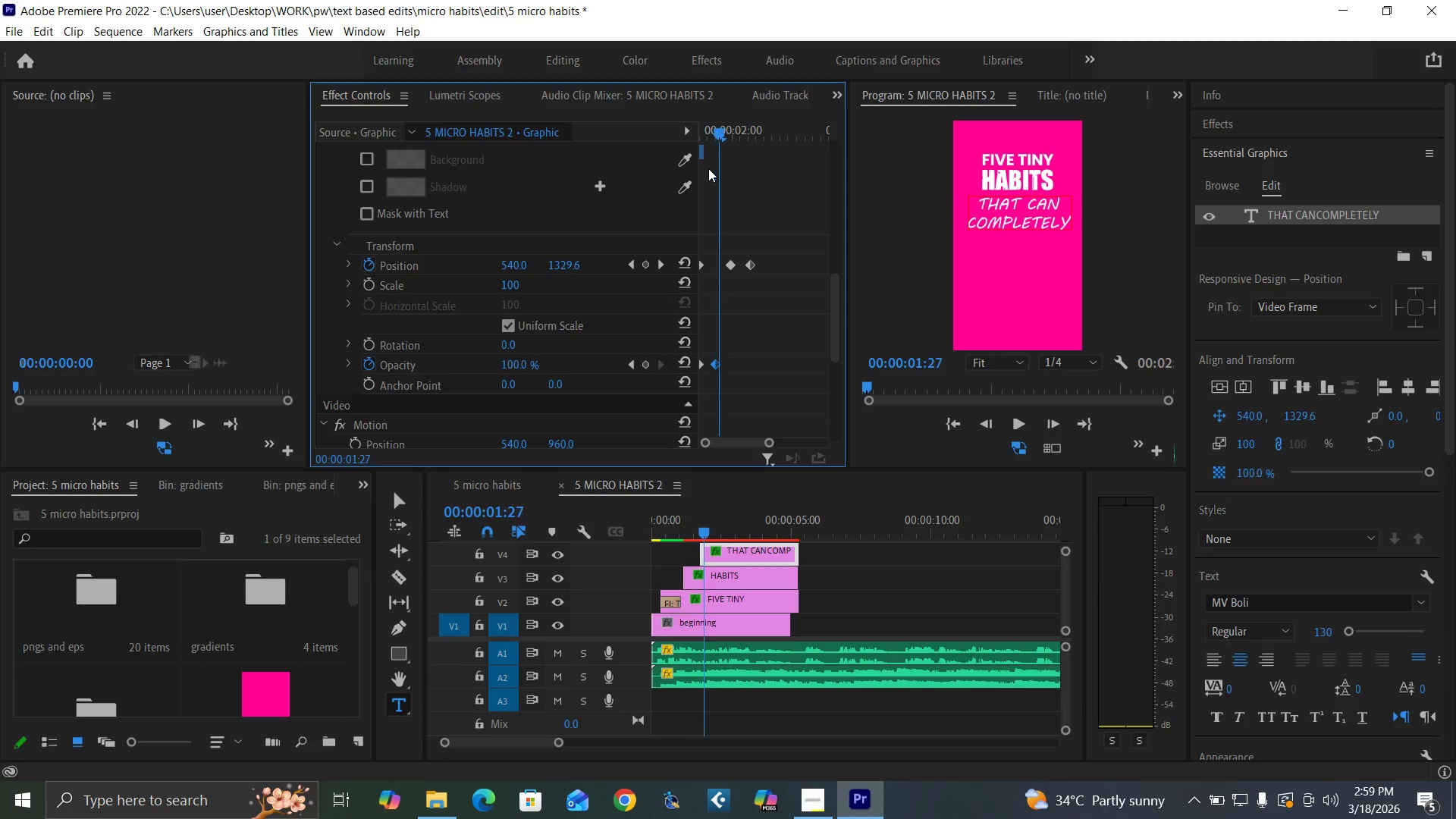 
key(ArrowRight)
 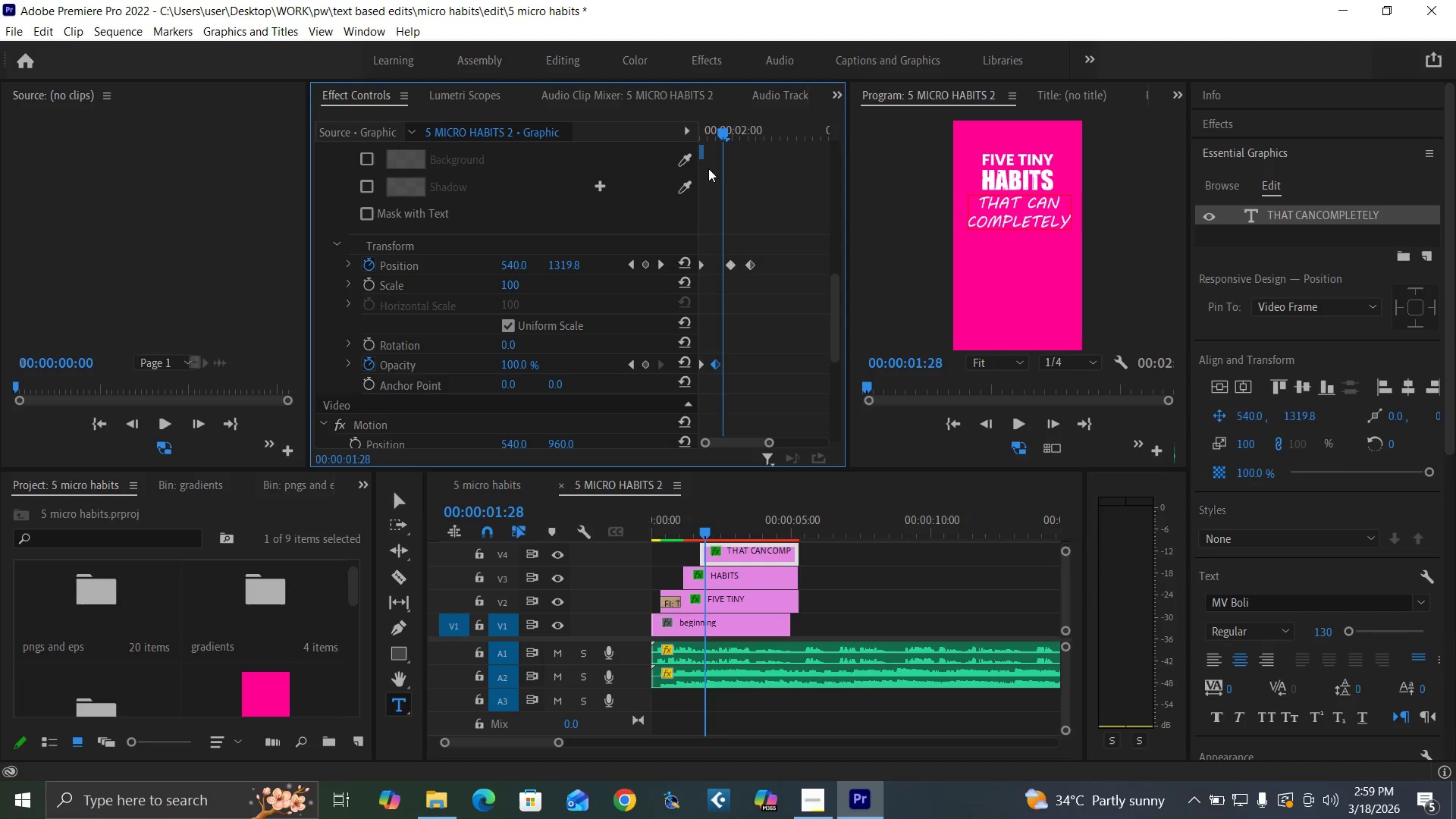 
key(ArrowRight)
 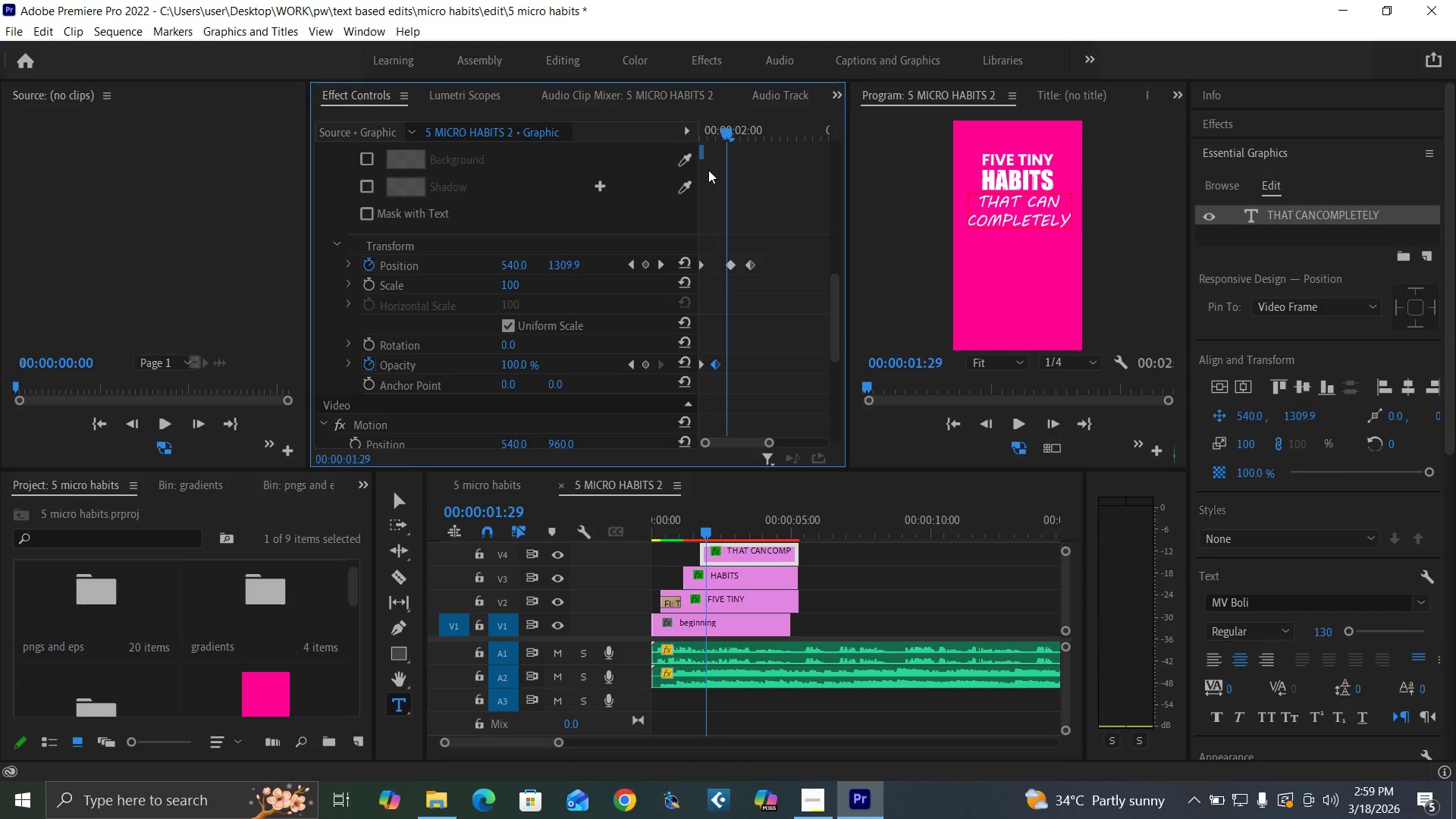 
key(ArrowRight)
 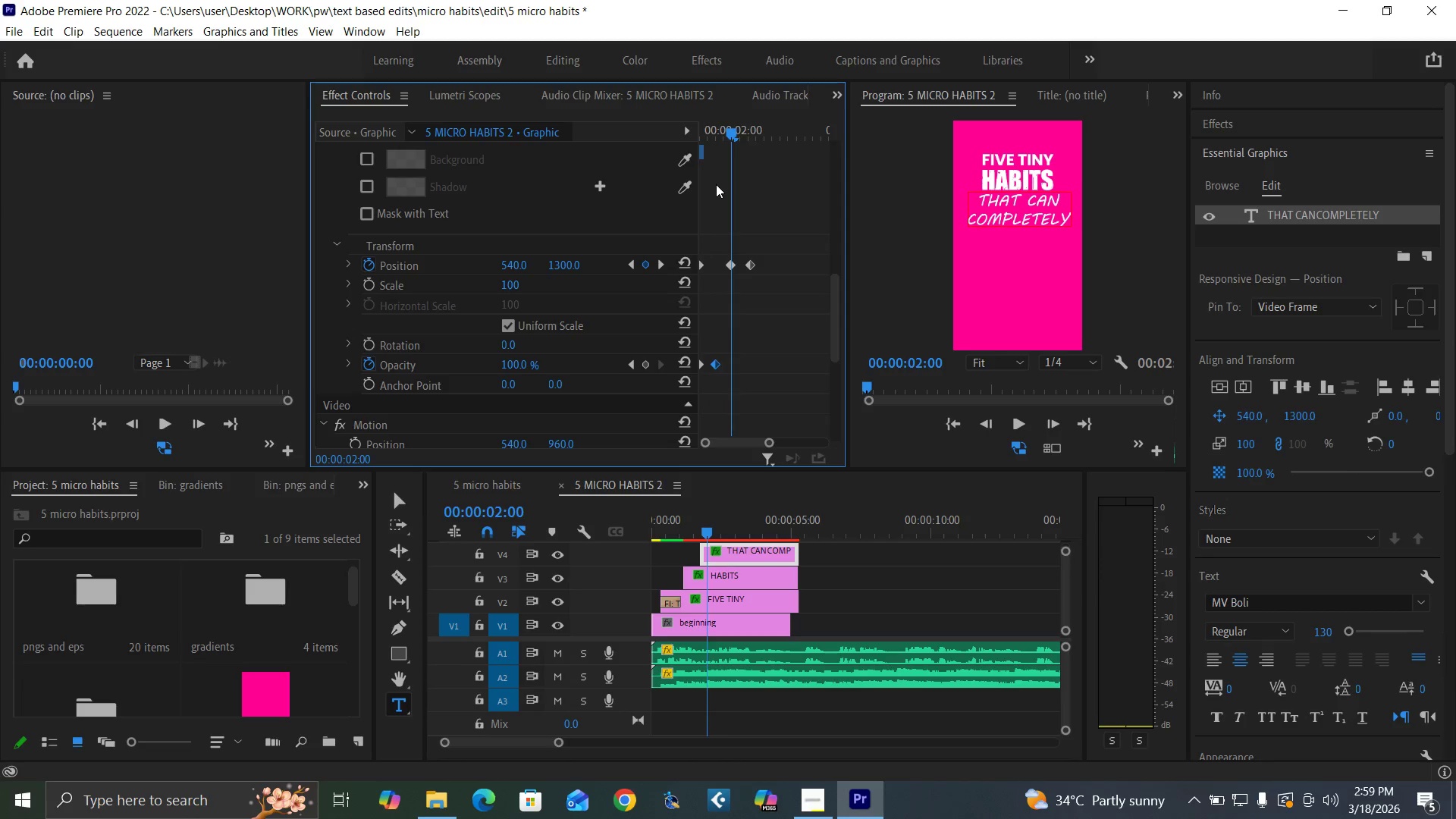 
key(ArrowRight)
 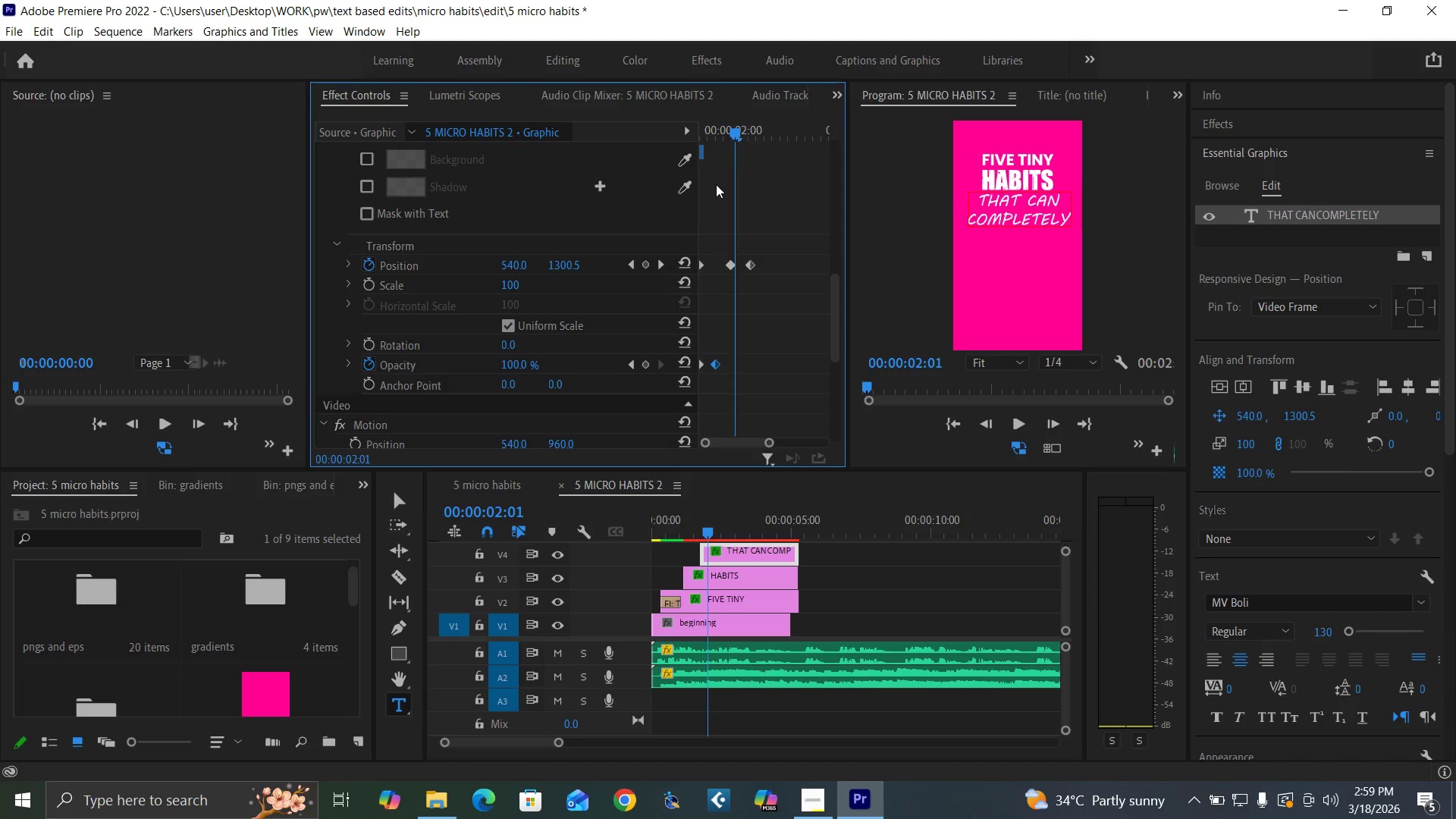 
key(ArrowRight)
 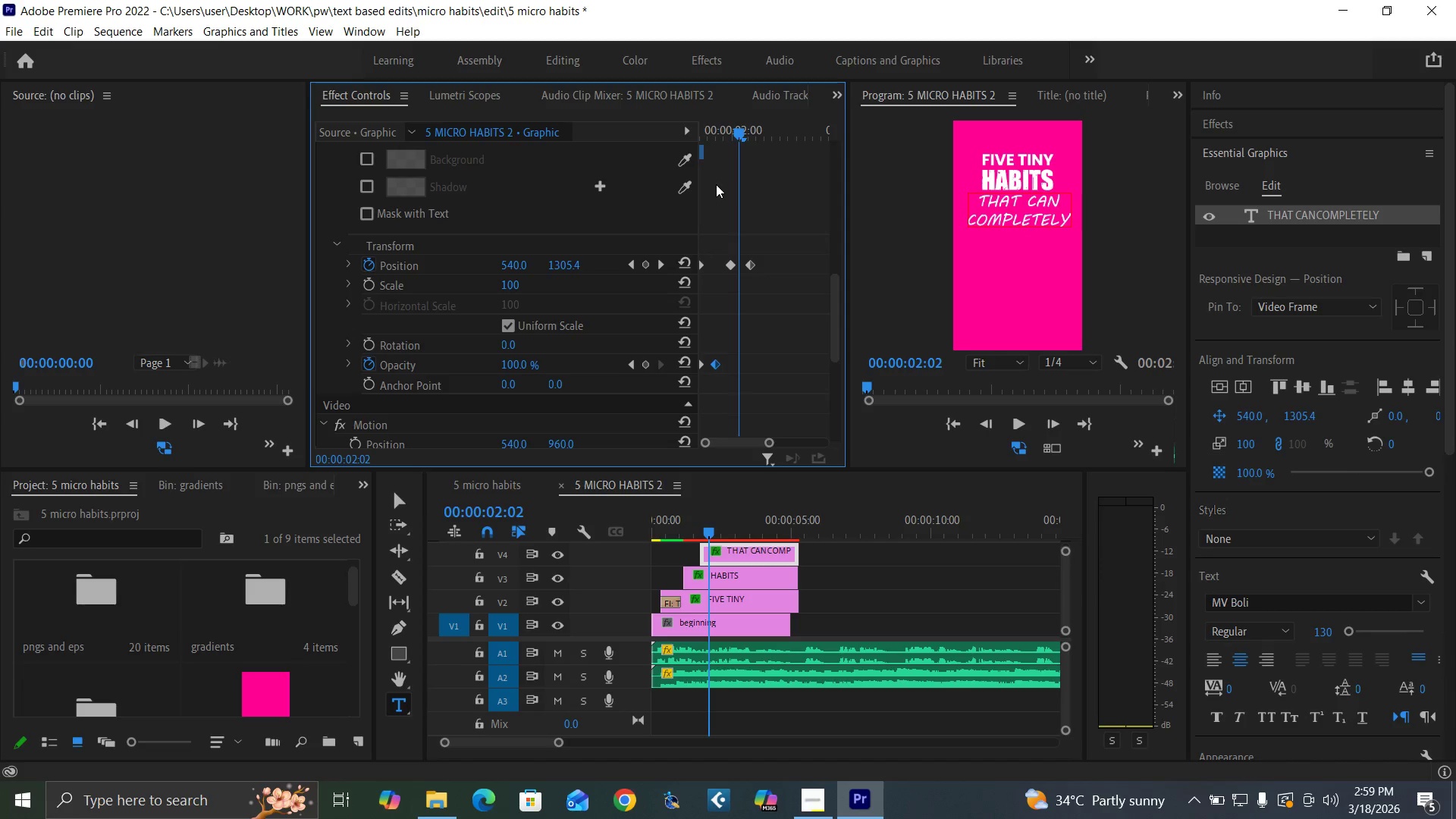 
key(ArrowRight)
 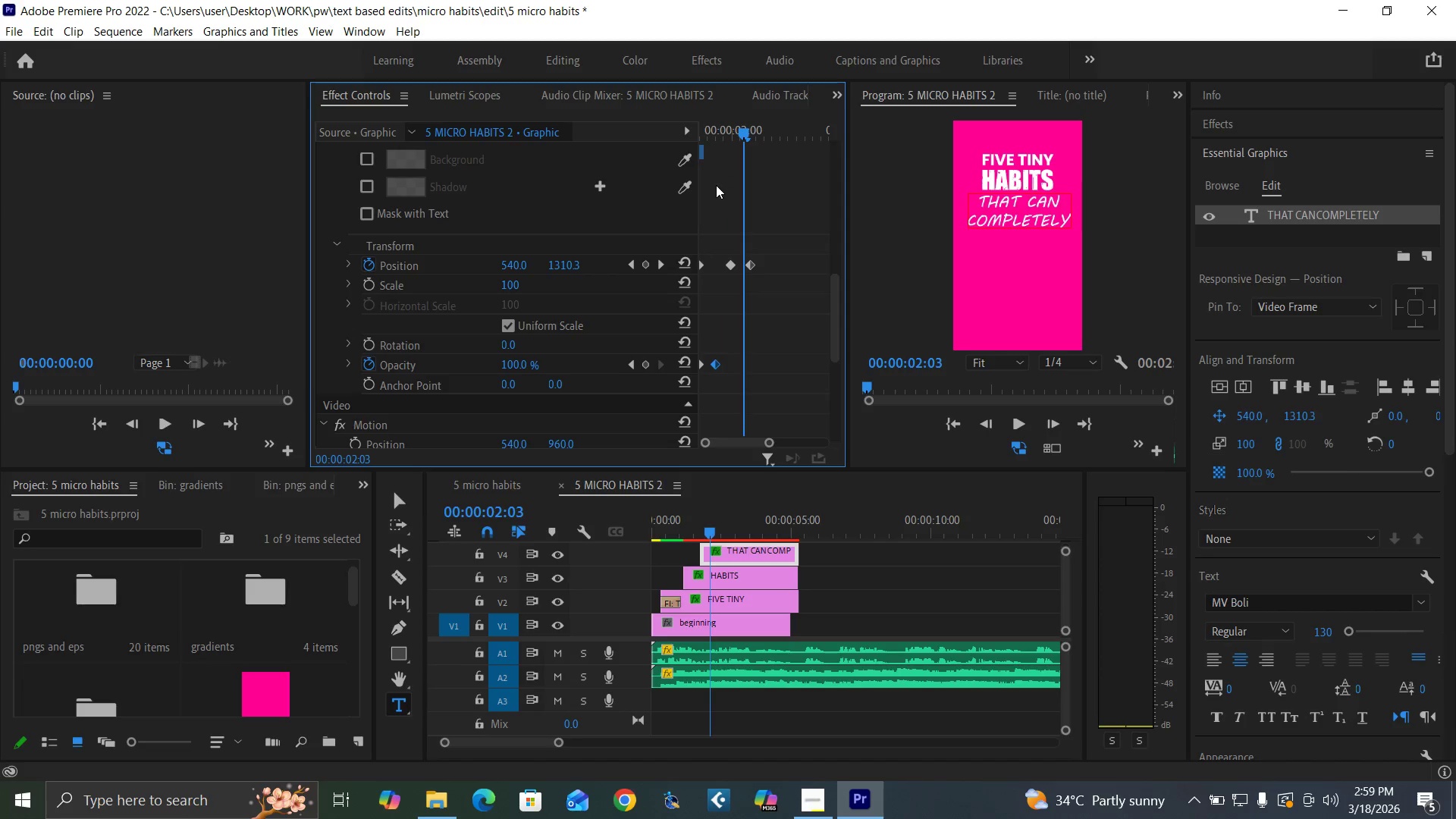 
key(ArrowRight)
 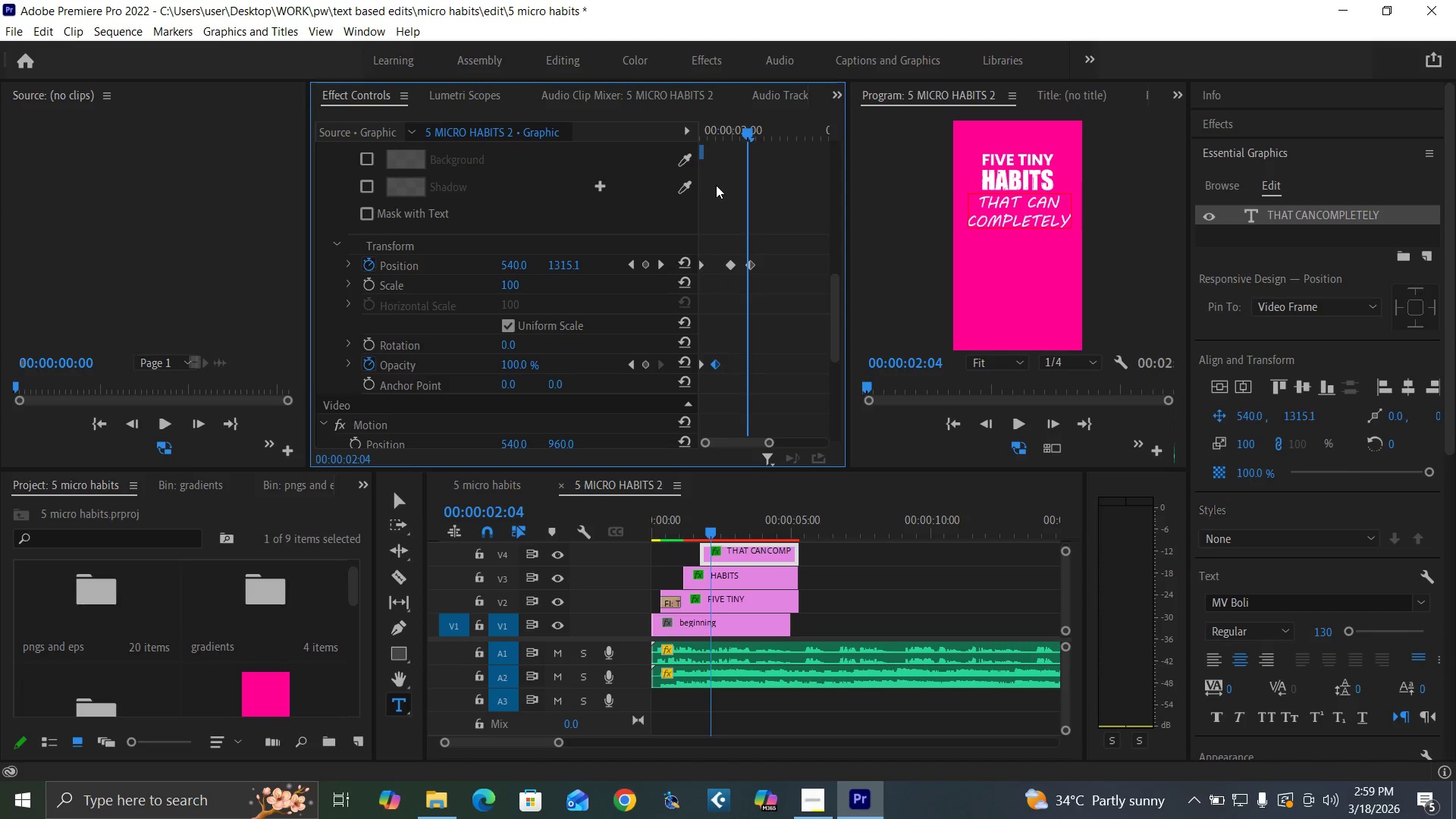 
key(ArrowRight)
 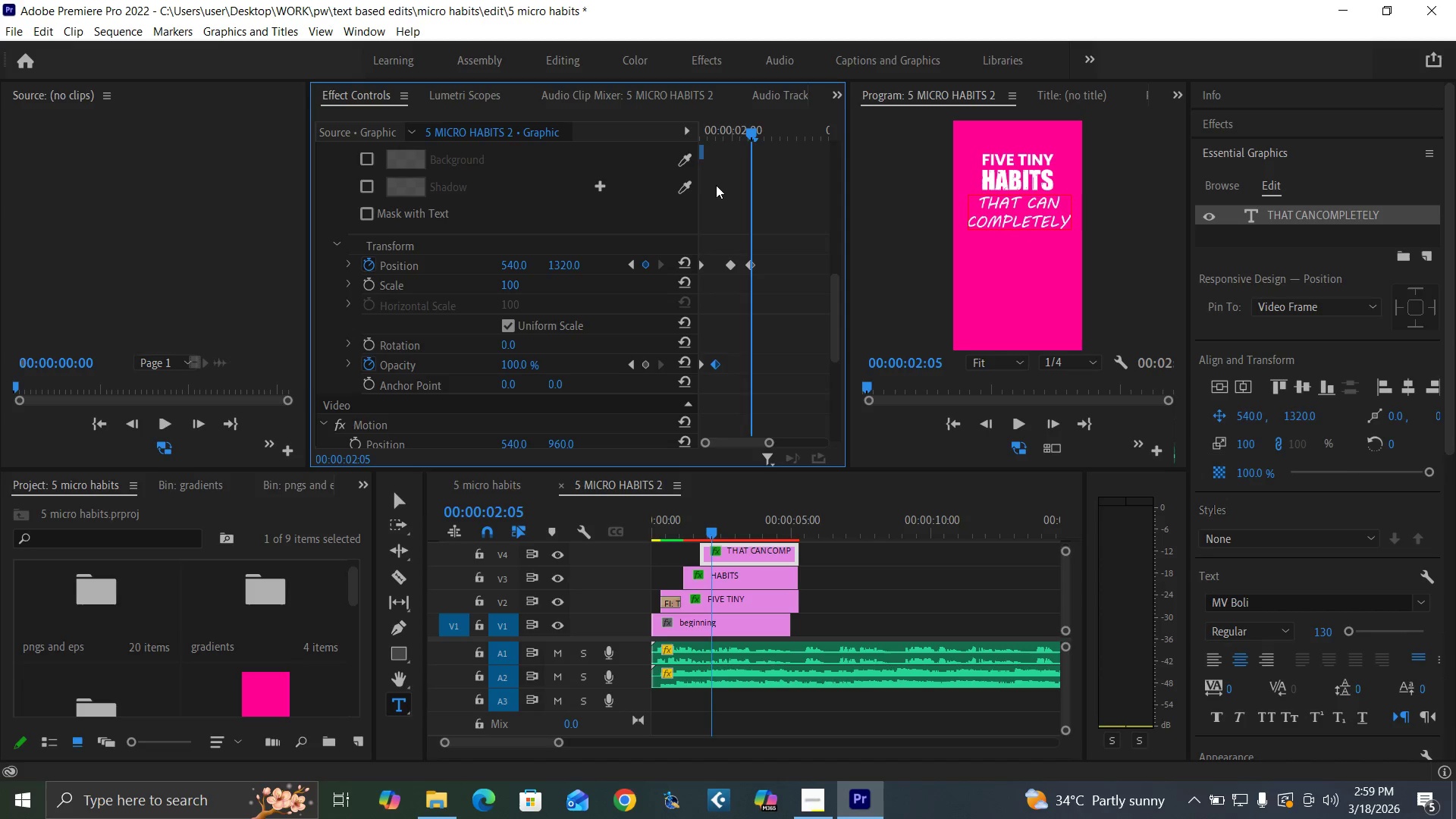 
key(ArrowRight)
 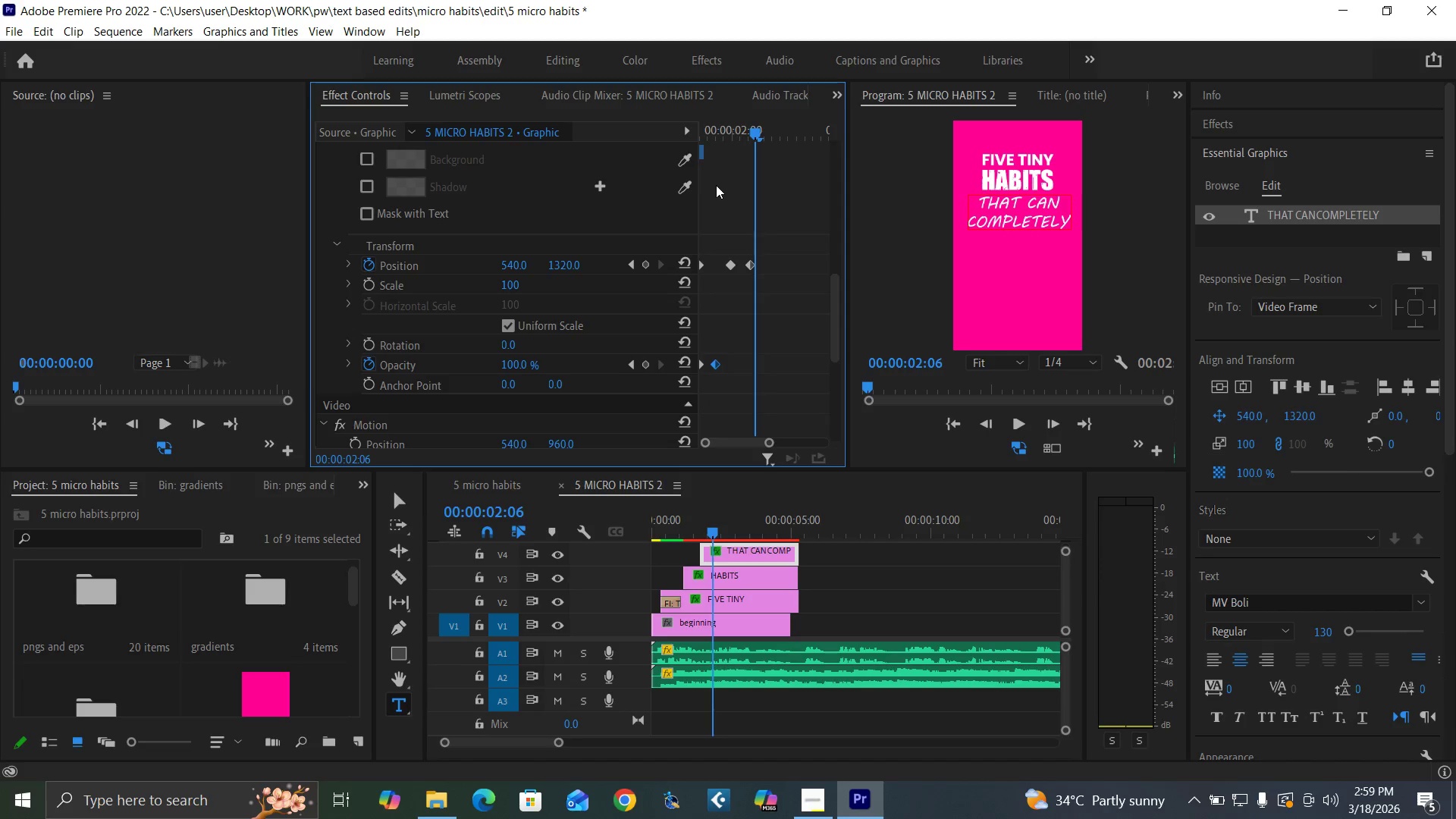 
key(ArrowRight)
 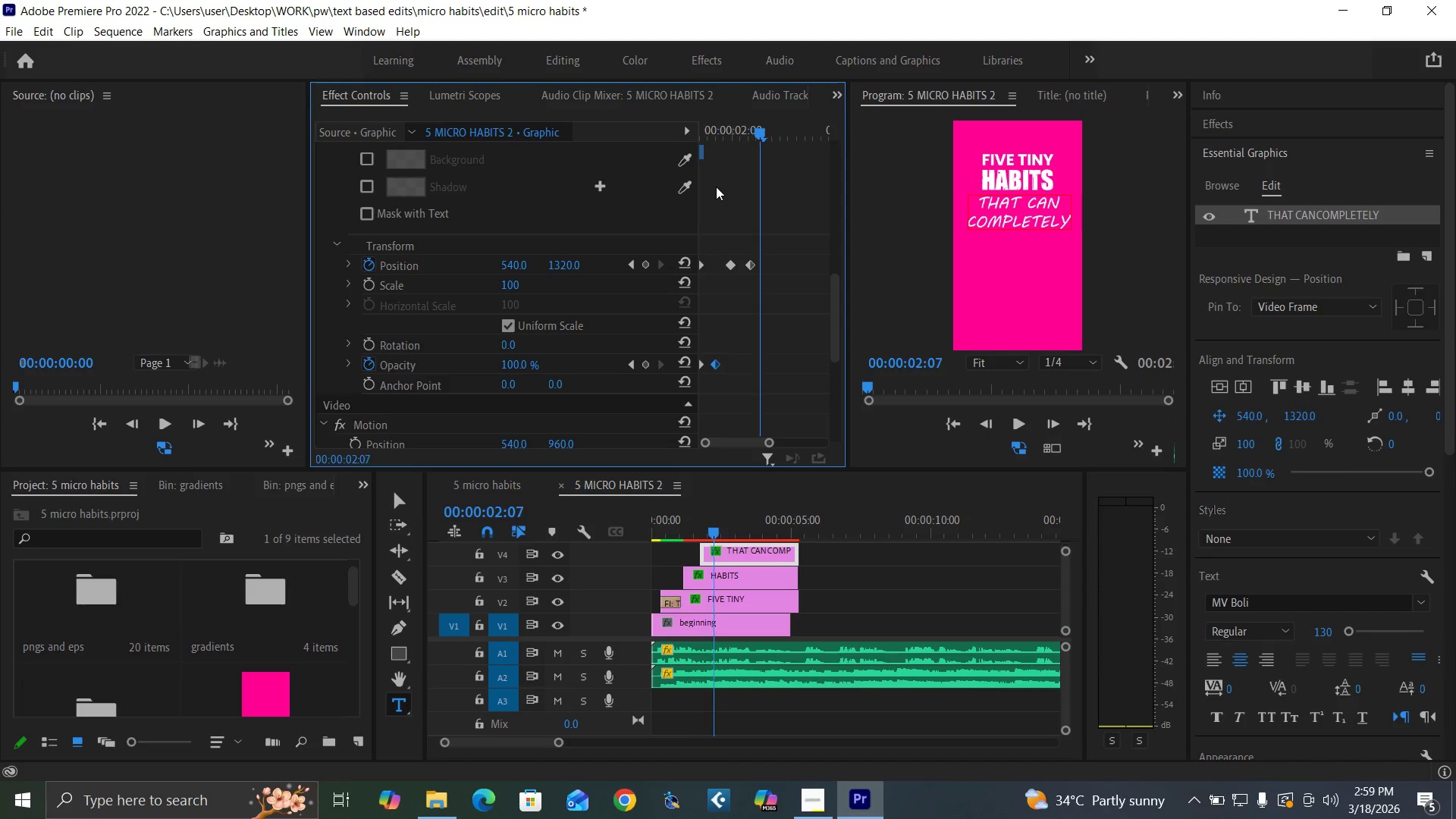 
key(ArrowRight)
 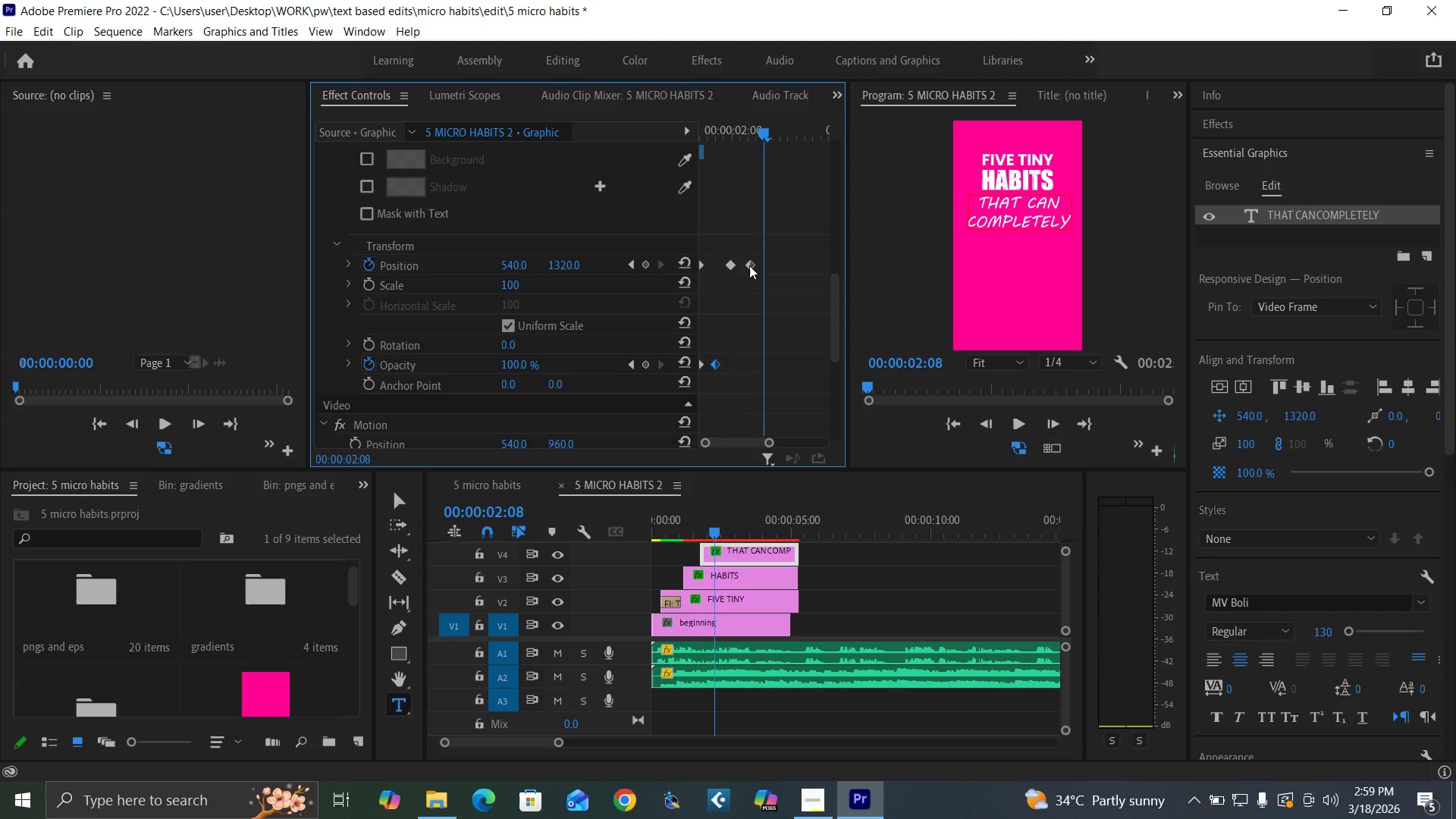 
left_click_drag(start_coordinate=[749, 262], to_coordinate=[762, 268])
 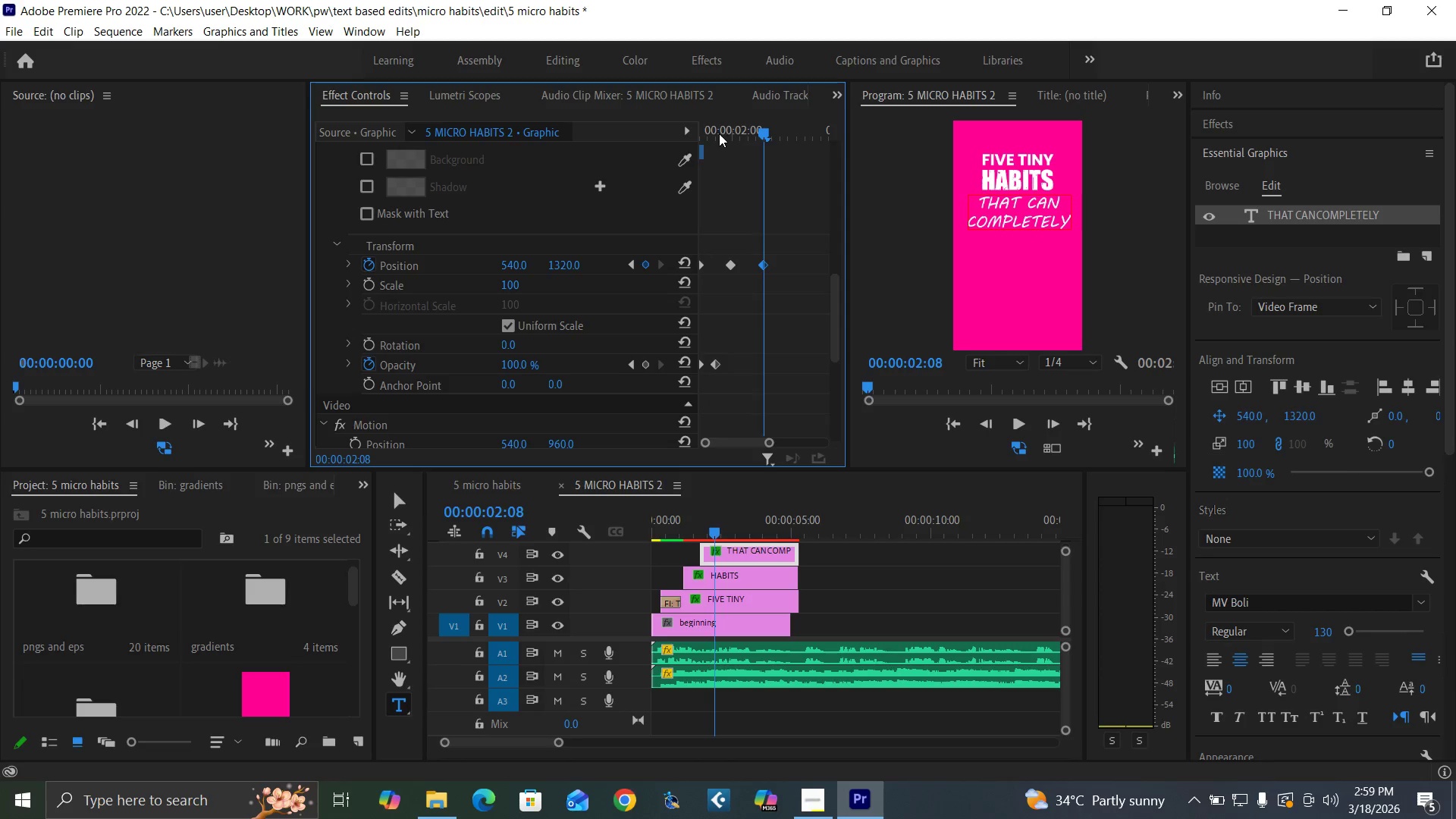 
left_click_drag(start_coordinate=[719, 132], to_coordinate=[684, 183])
 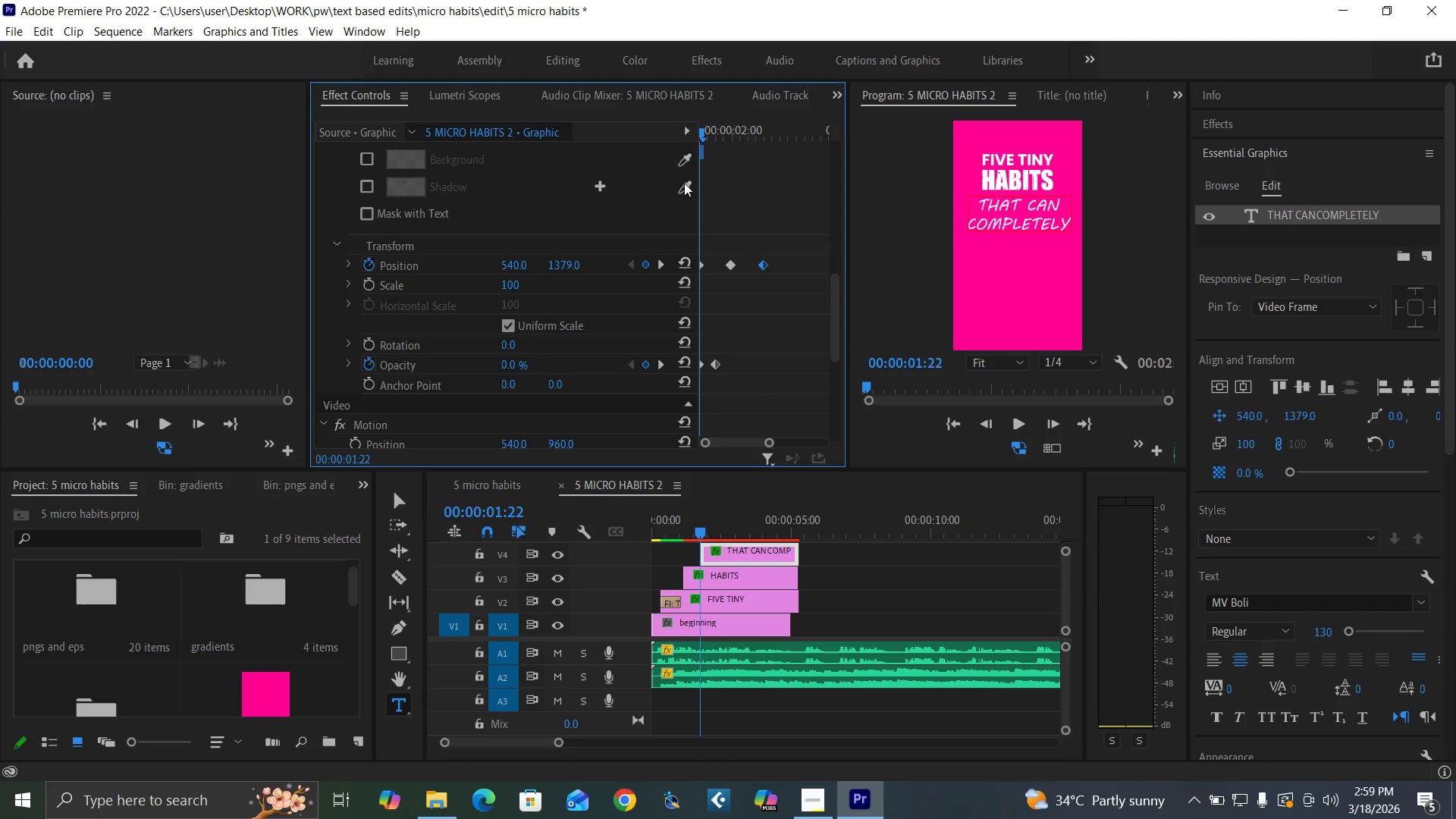 
key(Space)
 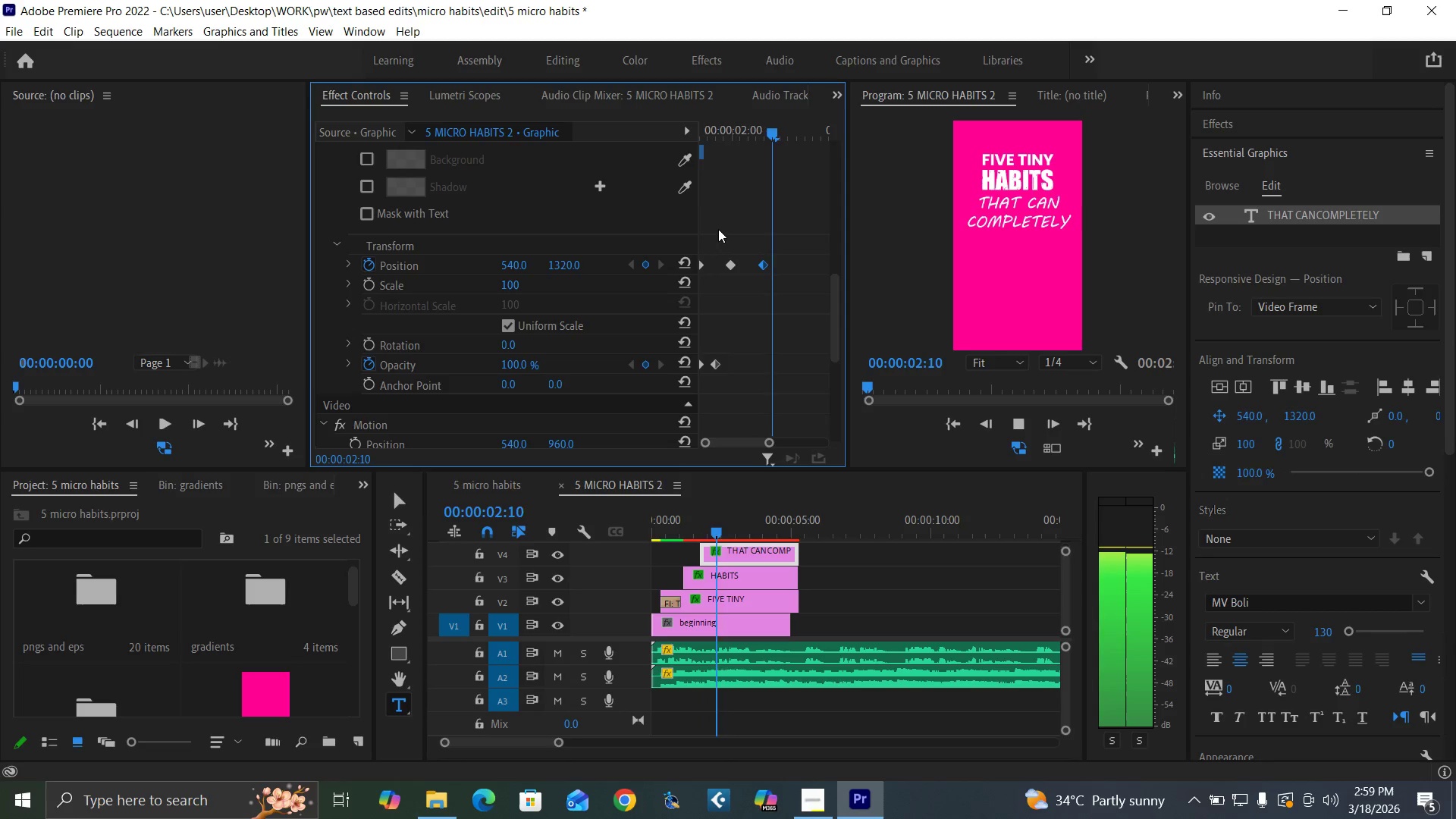 
key(Space)
 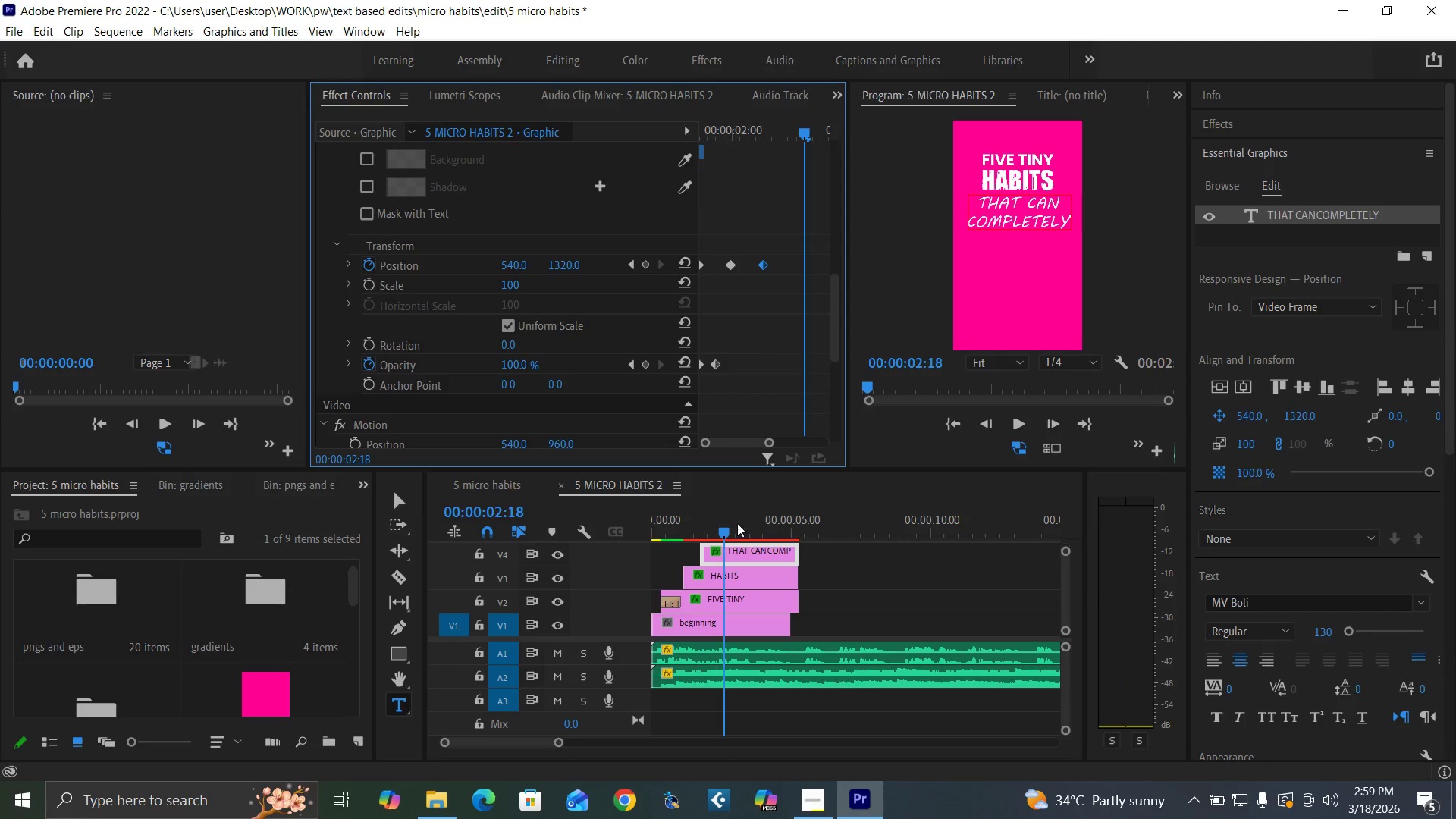 
left_click_drag(start_coordinate=[692, 520], to_coordinate=[604, 579])
 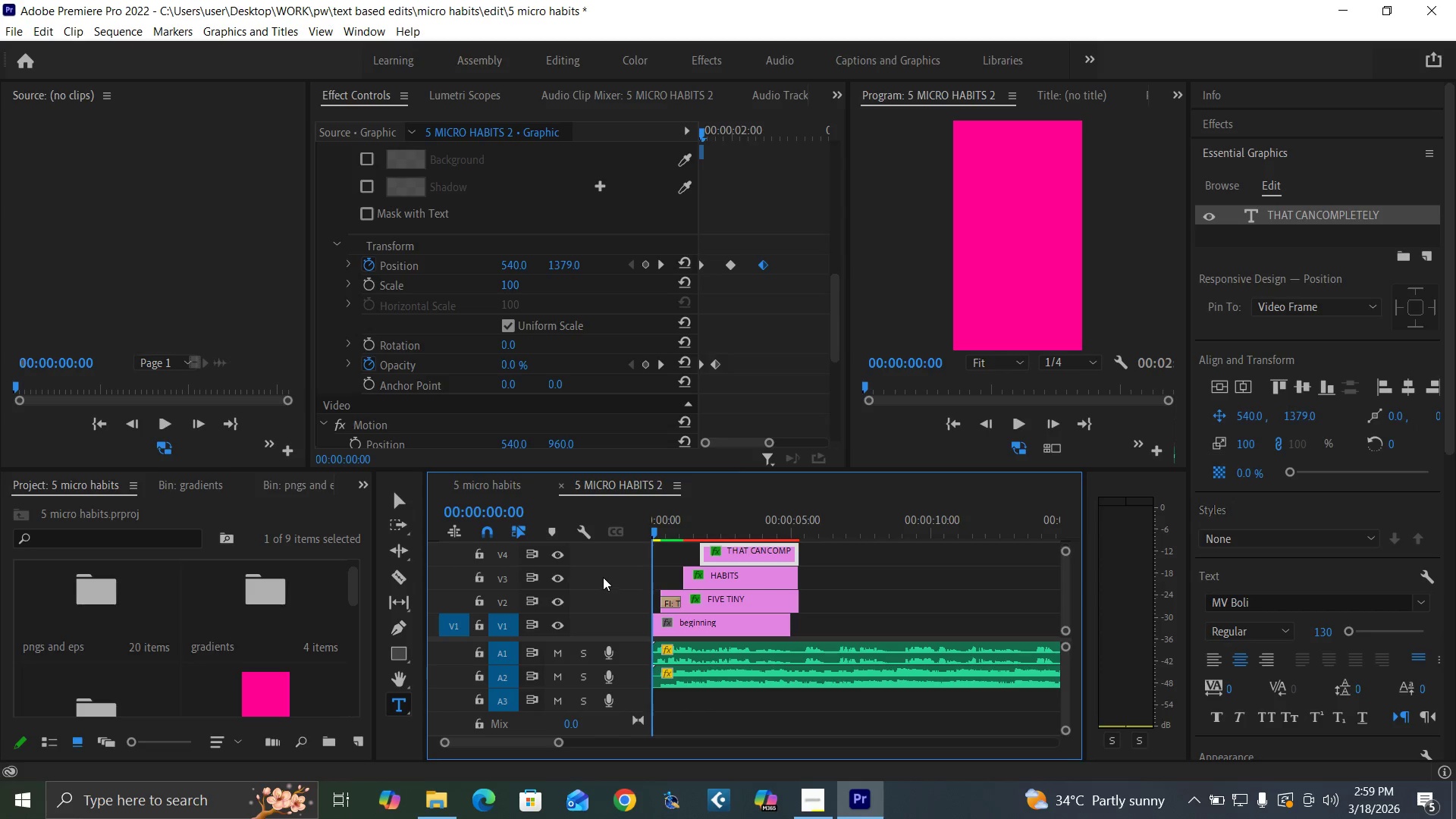 
key(Space)
 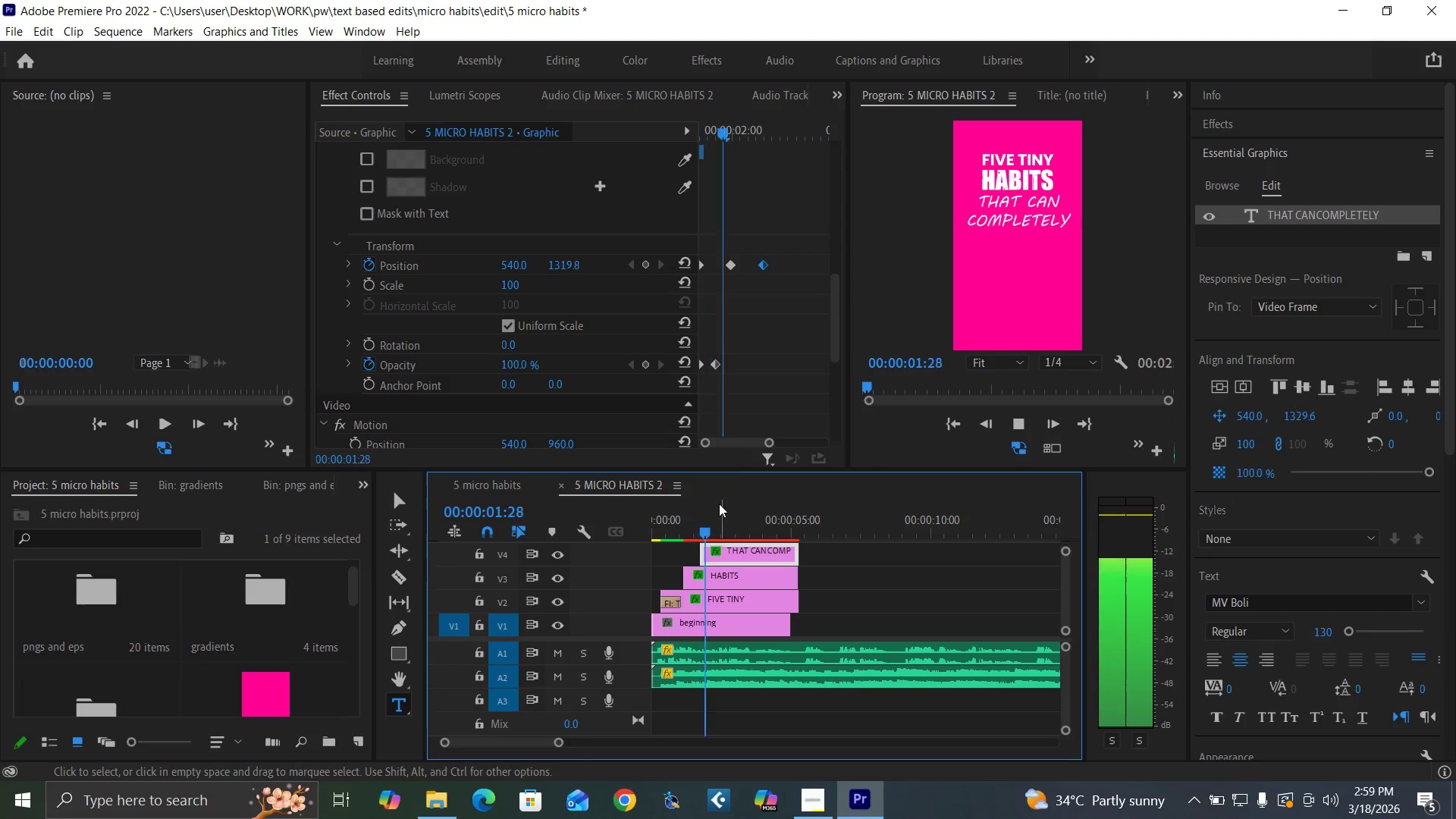 
key(Space)
 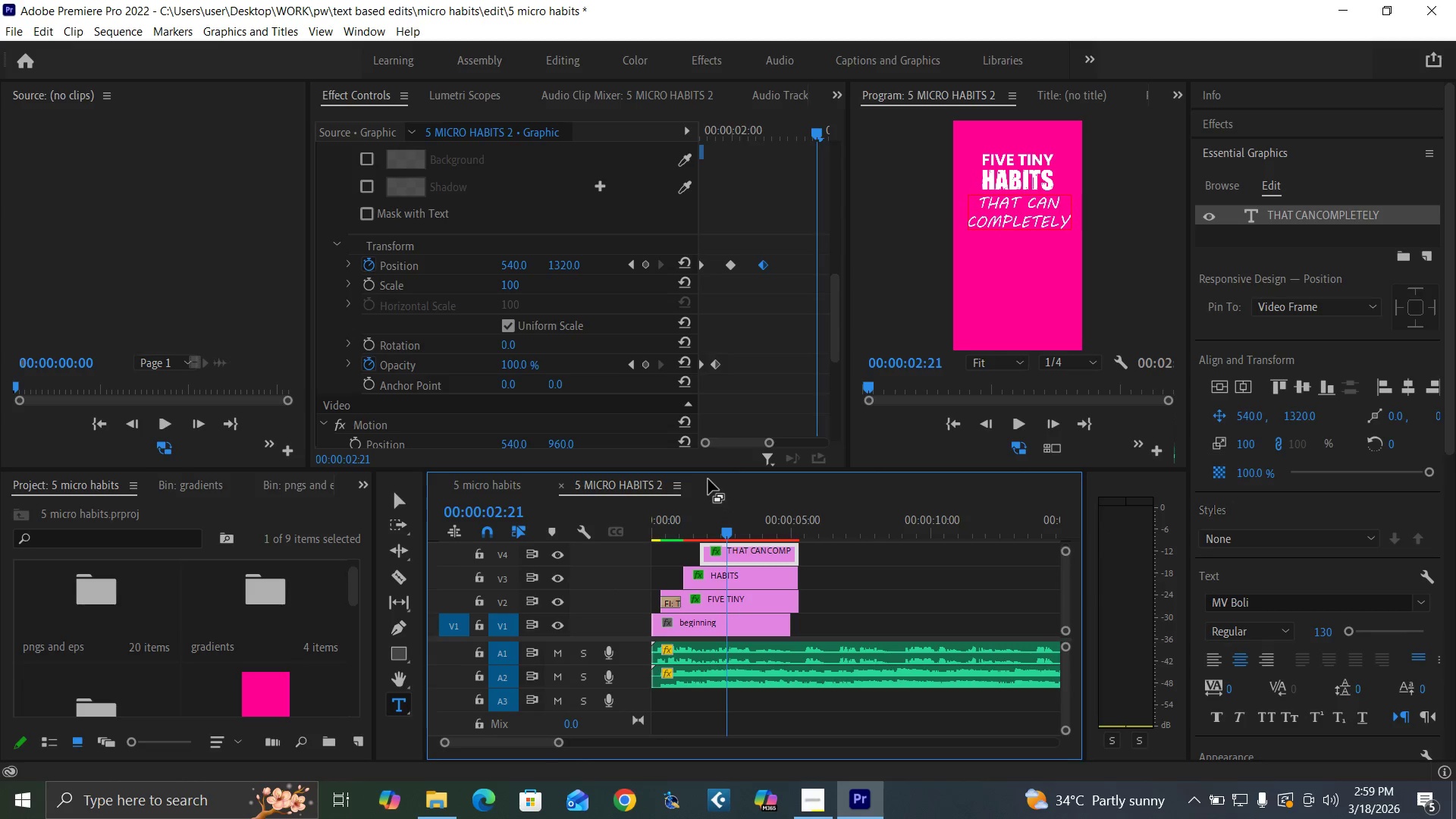 
key(Control+S)
 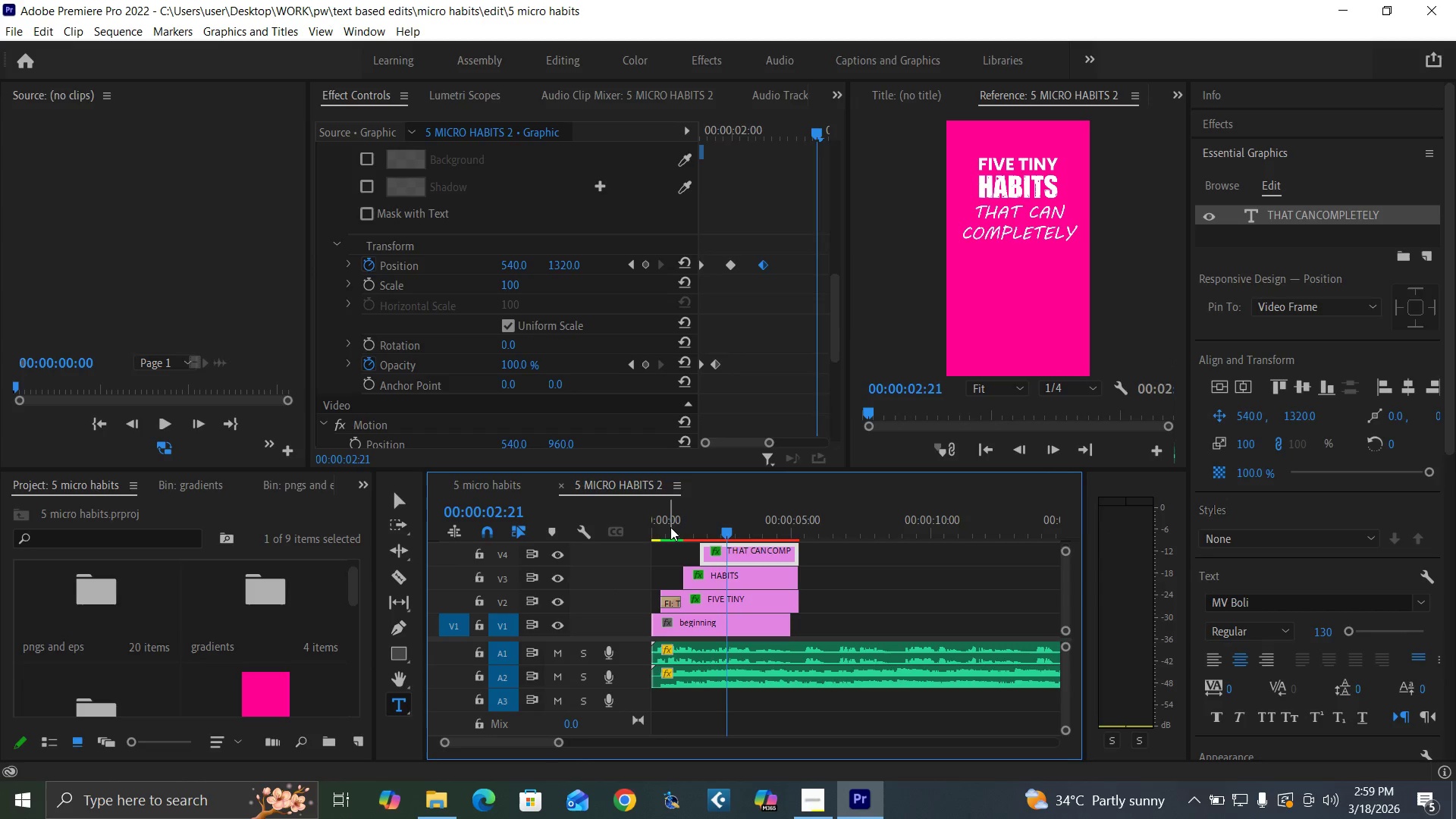 
left_click_drag(start_coordinate=[670, 526], to_coordinate=[626, 596])
 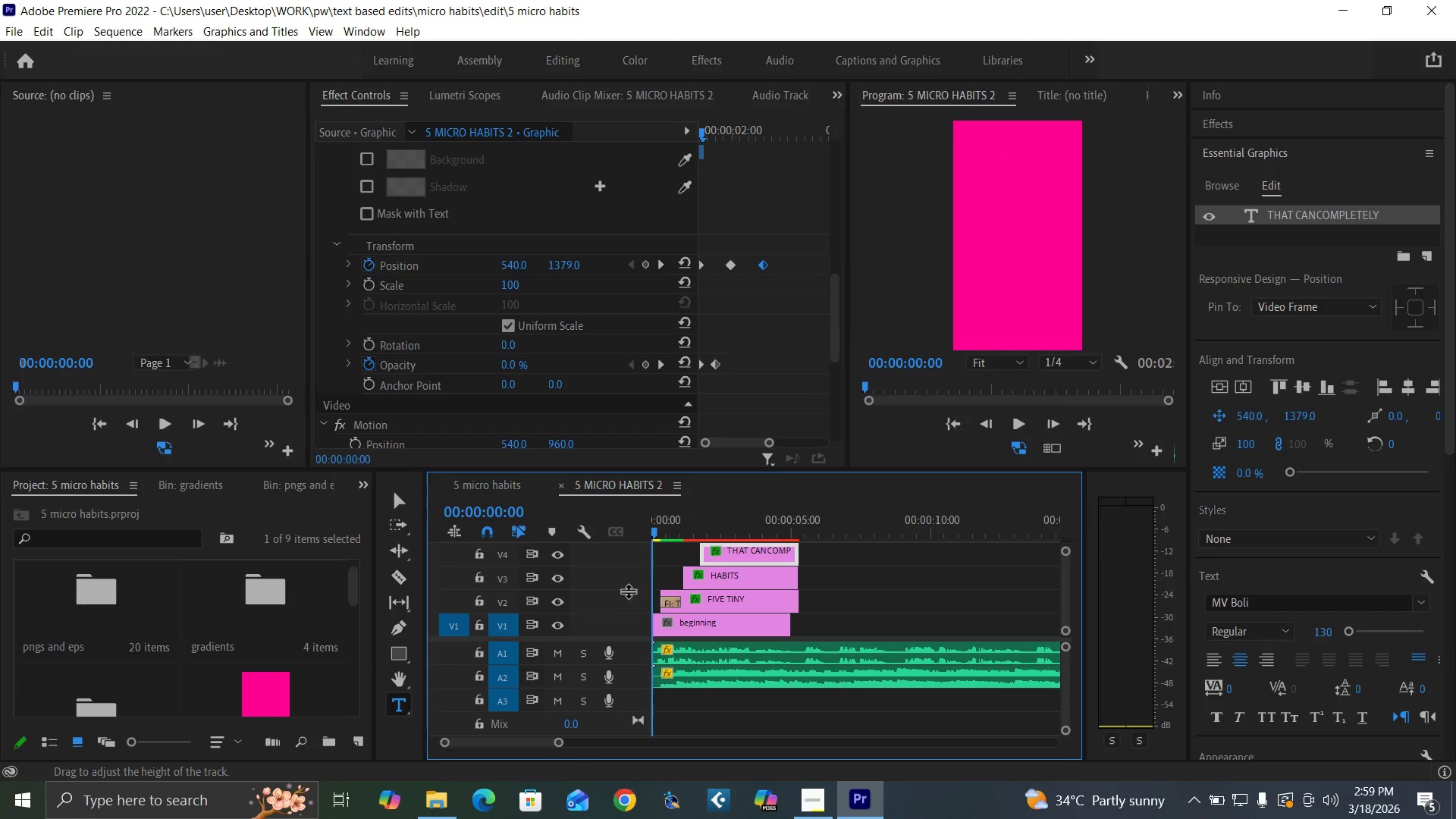 
key(Space)
 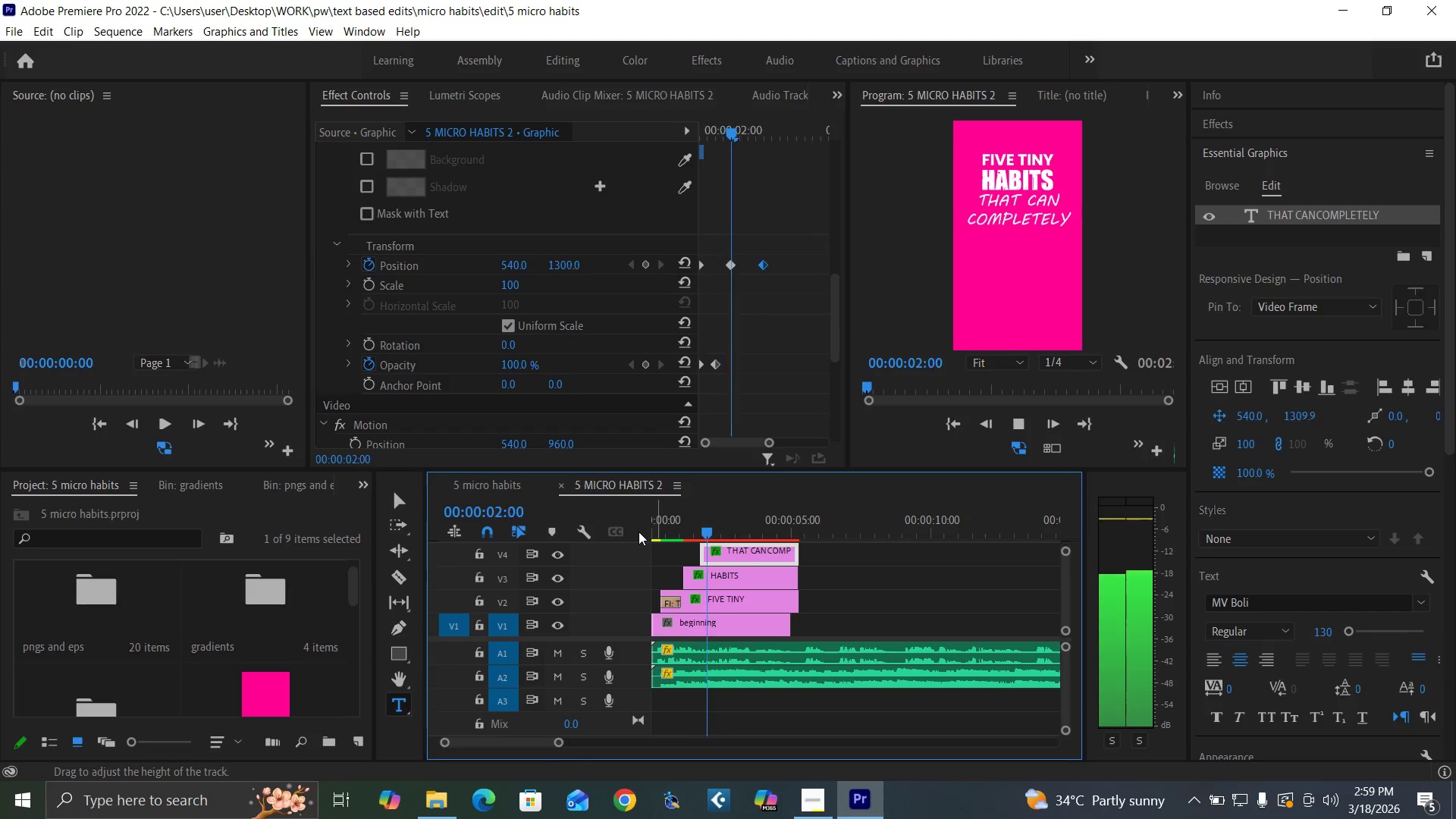 
key(Space)
 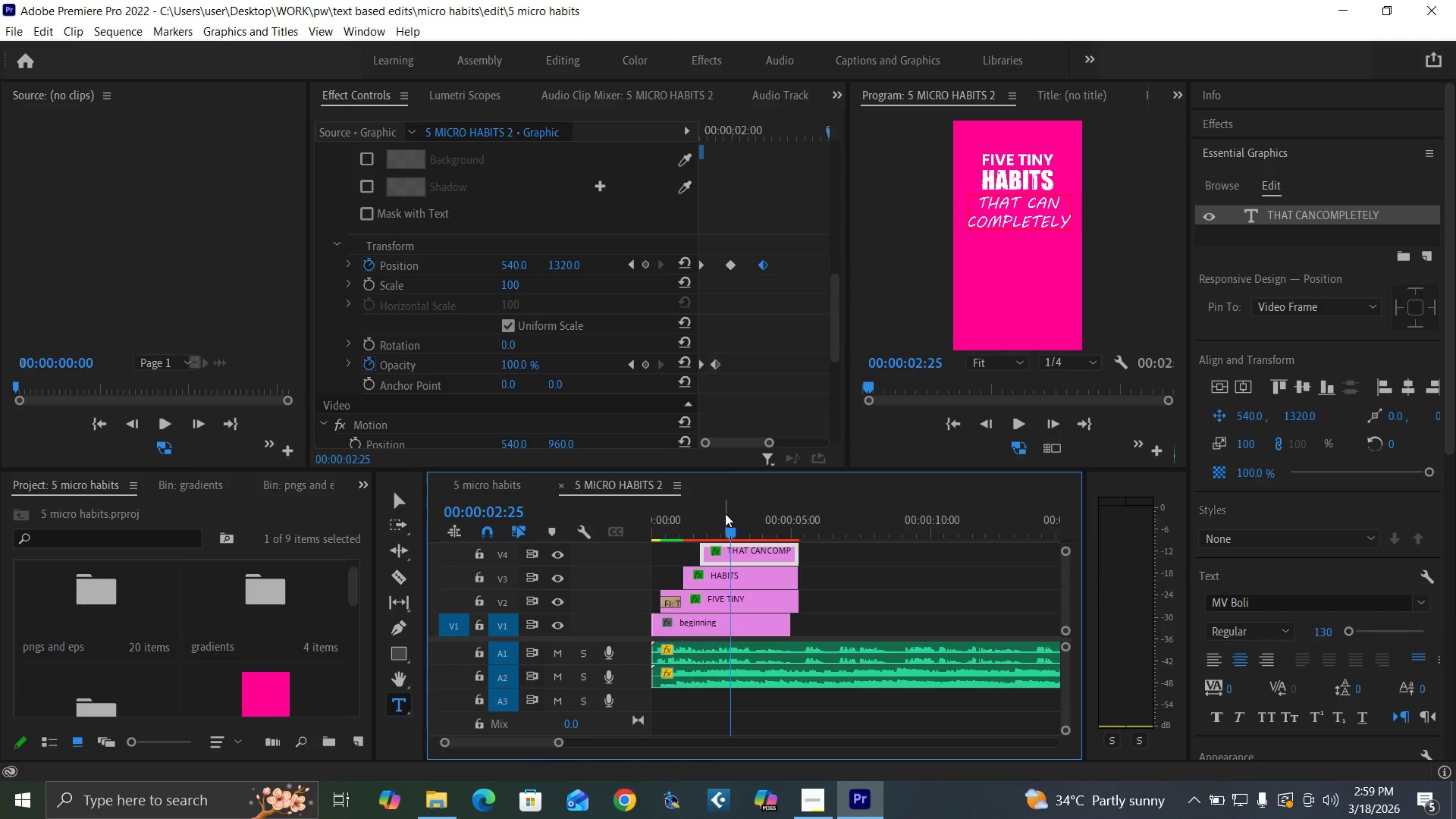 
wait(13.31)
 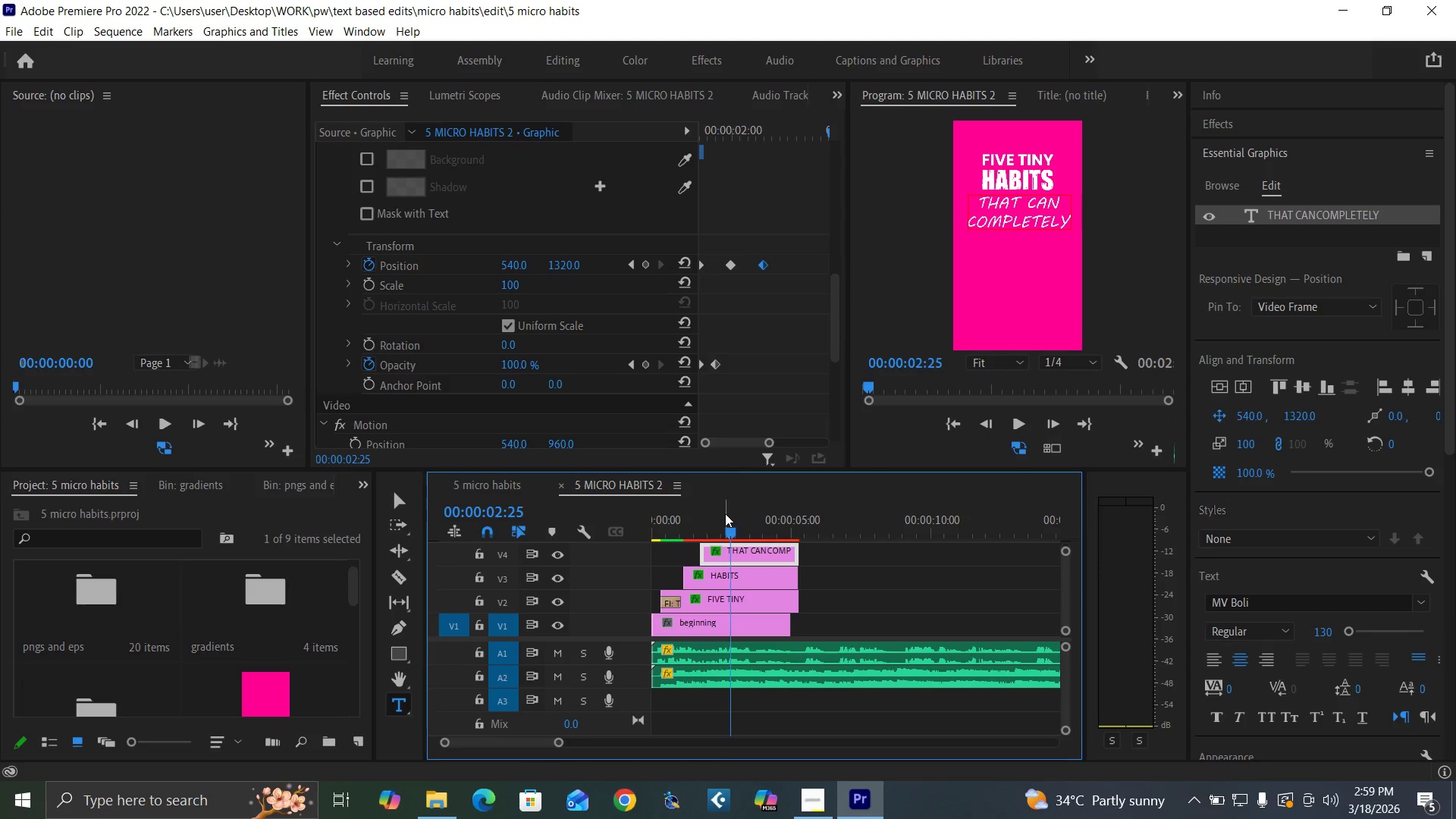 
left_click_drag(start_coordinate=[1065, 594], to_coordinate=[1059, 594])
 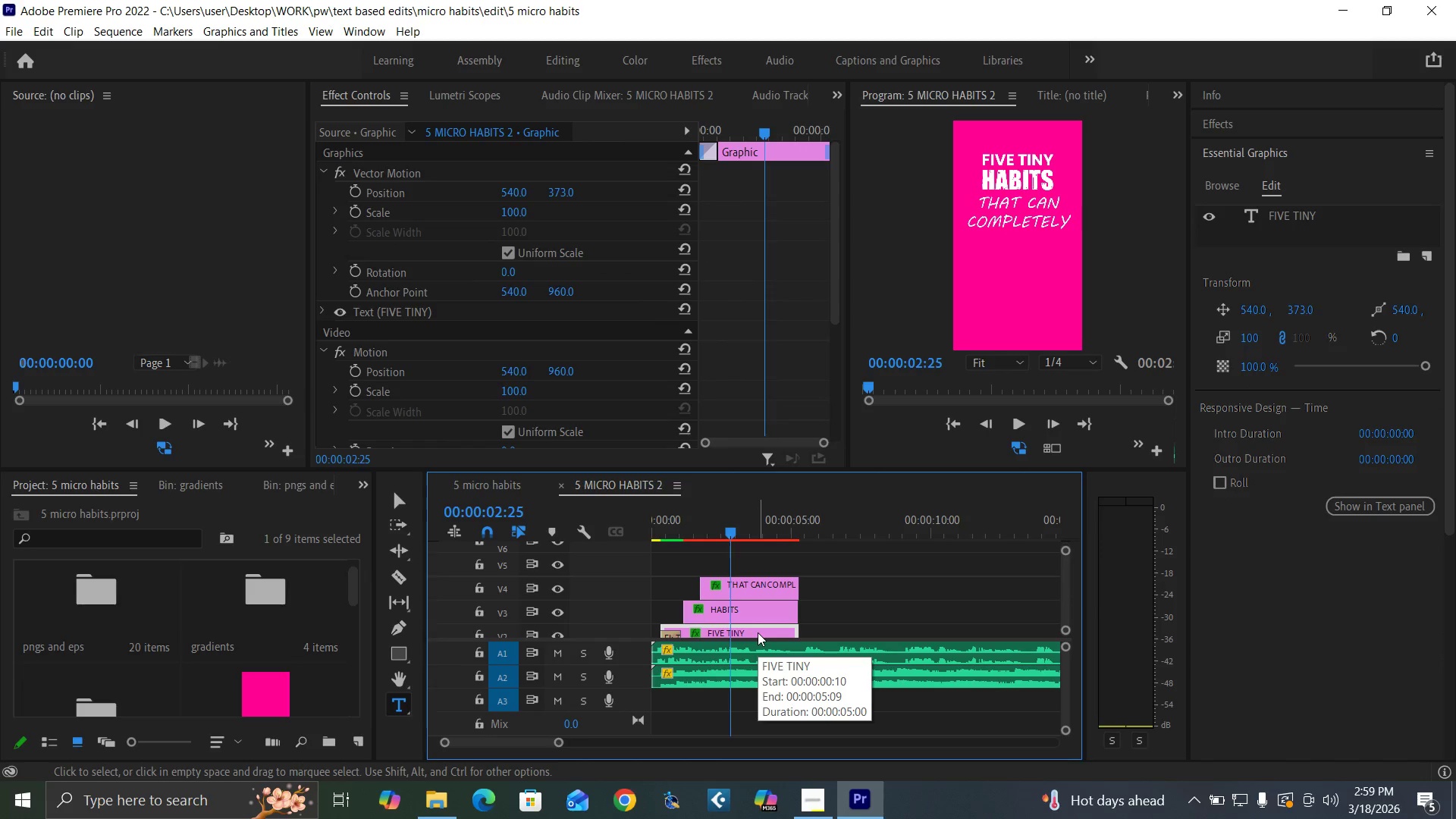 
hold_key(key=AltLeft, duration=1.5)
left_click_drag(start_coordinate=[757, 632], to_coordinate=[753, 570])
 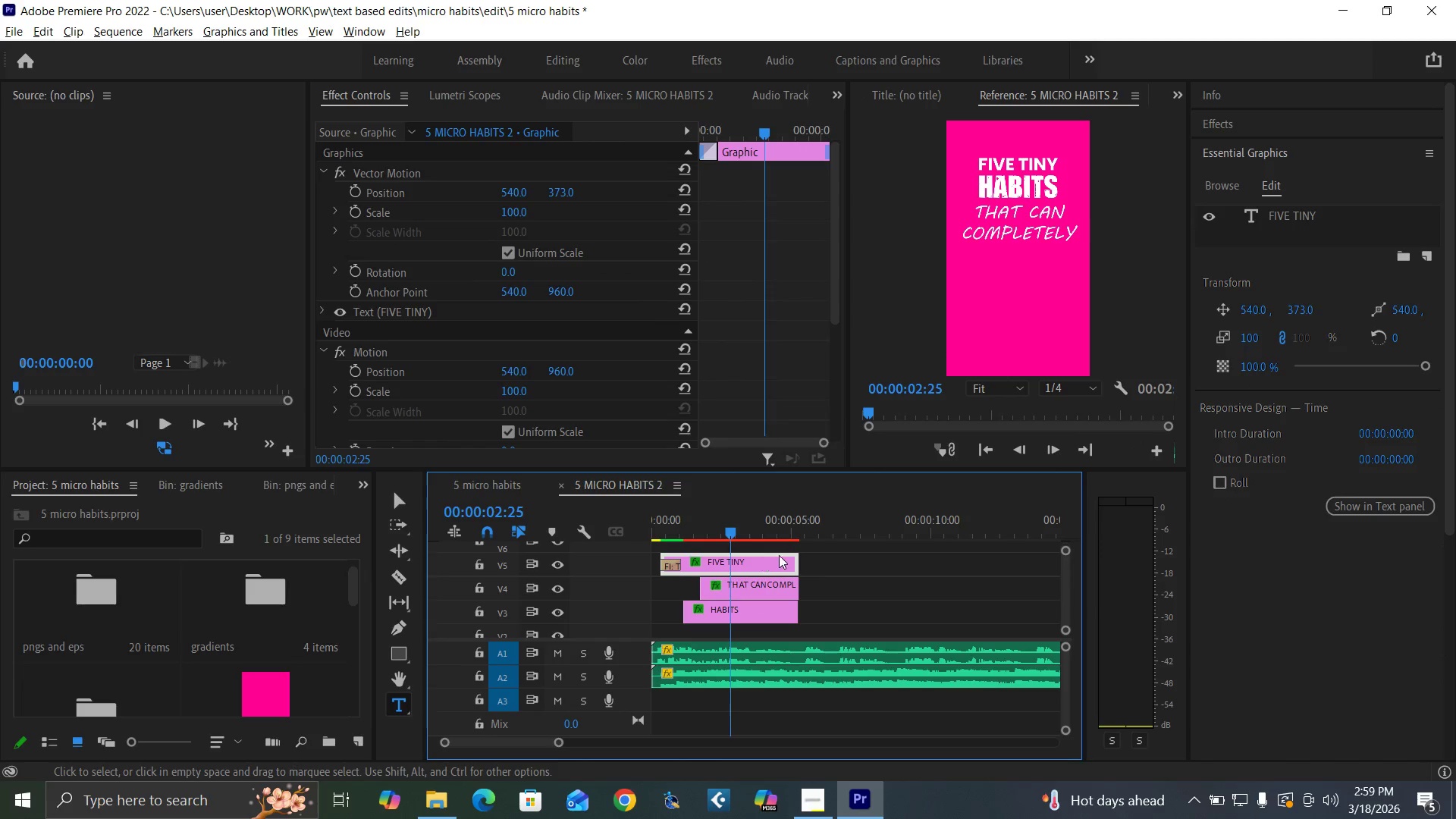 
key(Alt+AltLeft)
 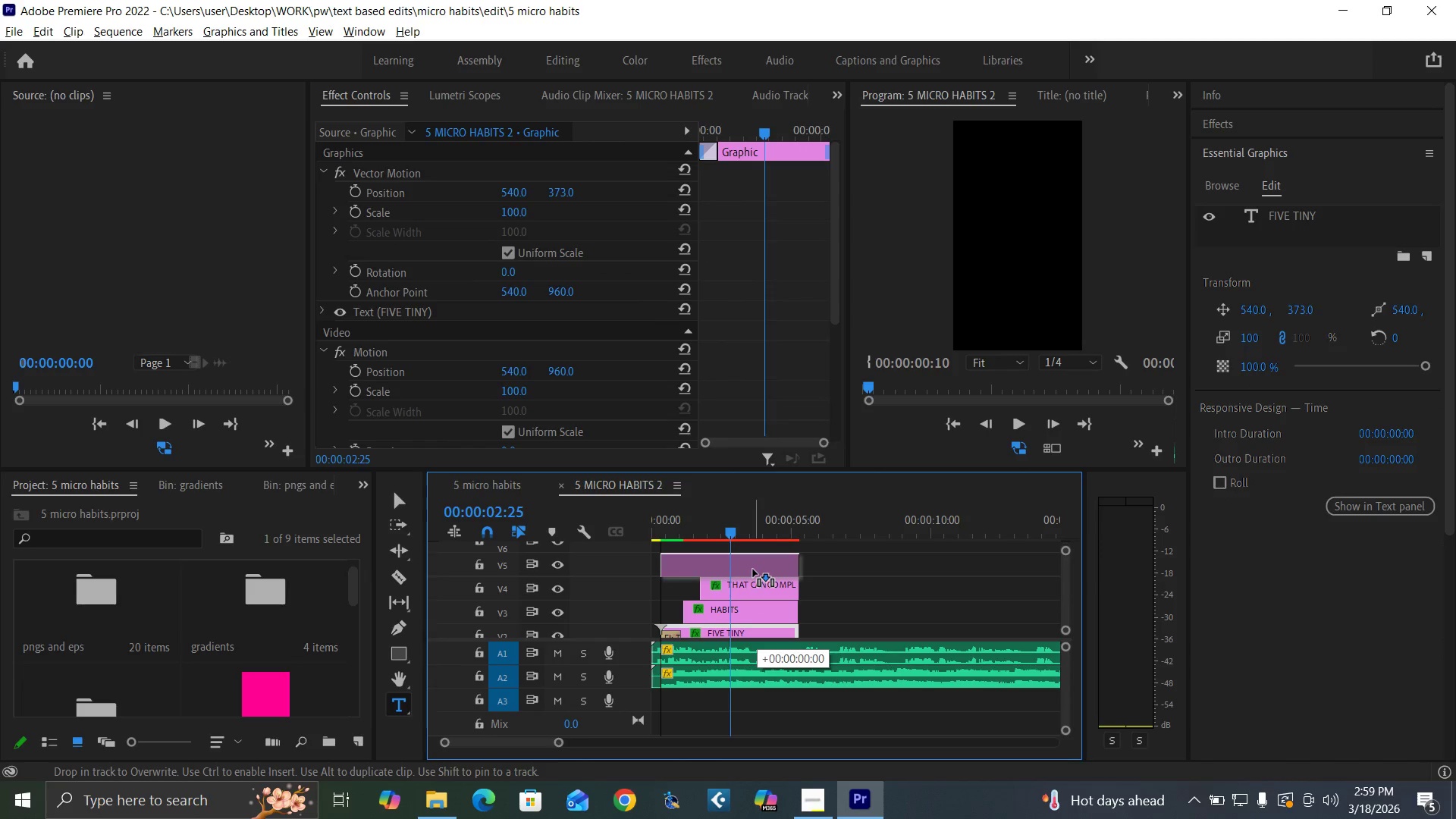 
key(Alt+AltLeft)
 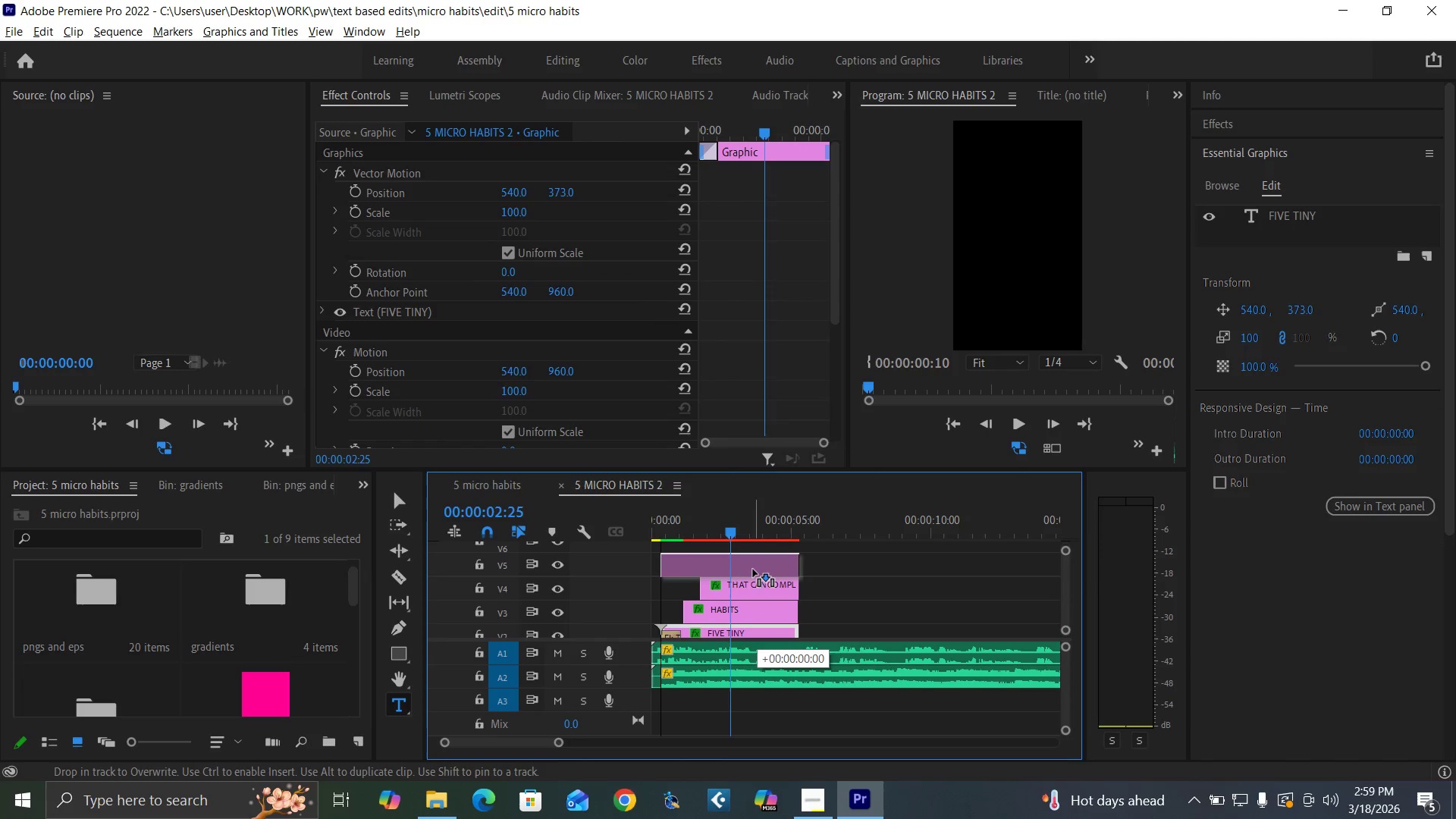 
key(Alt+AltLeft)
 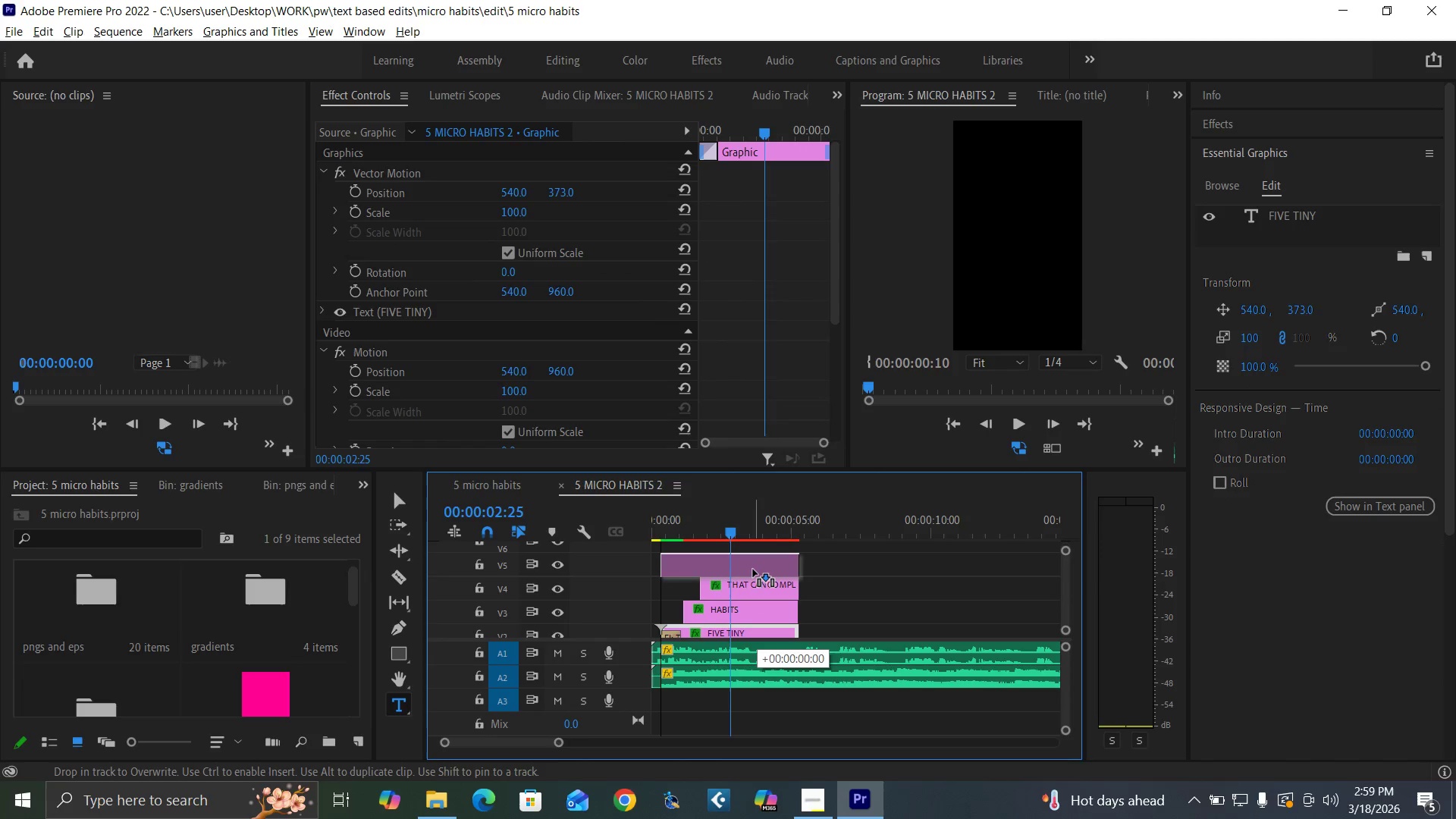 
key(Alt+AltLeft)
 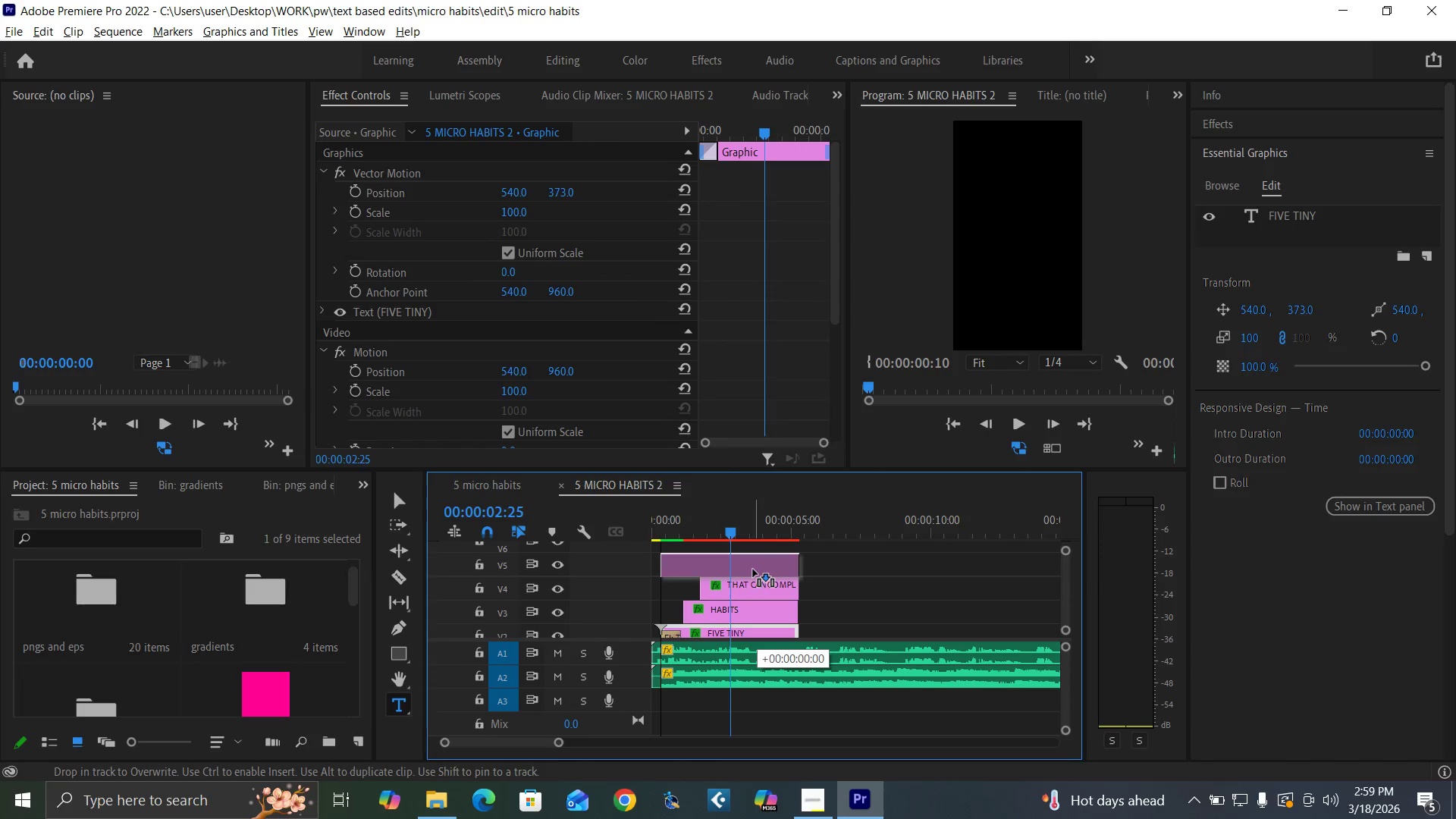 
key(Alt+AltLeft)
 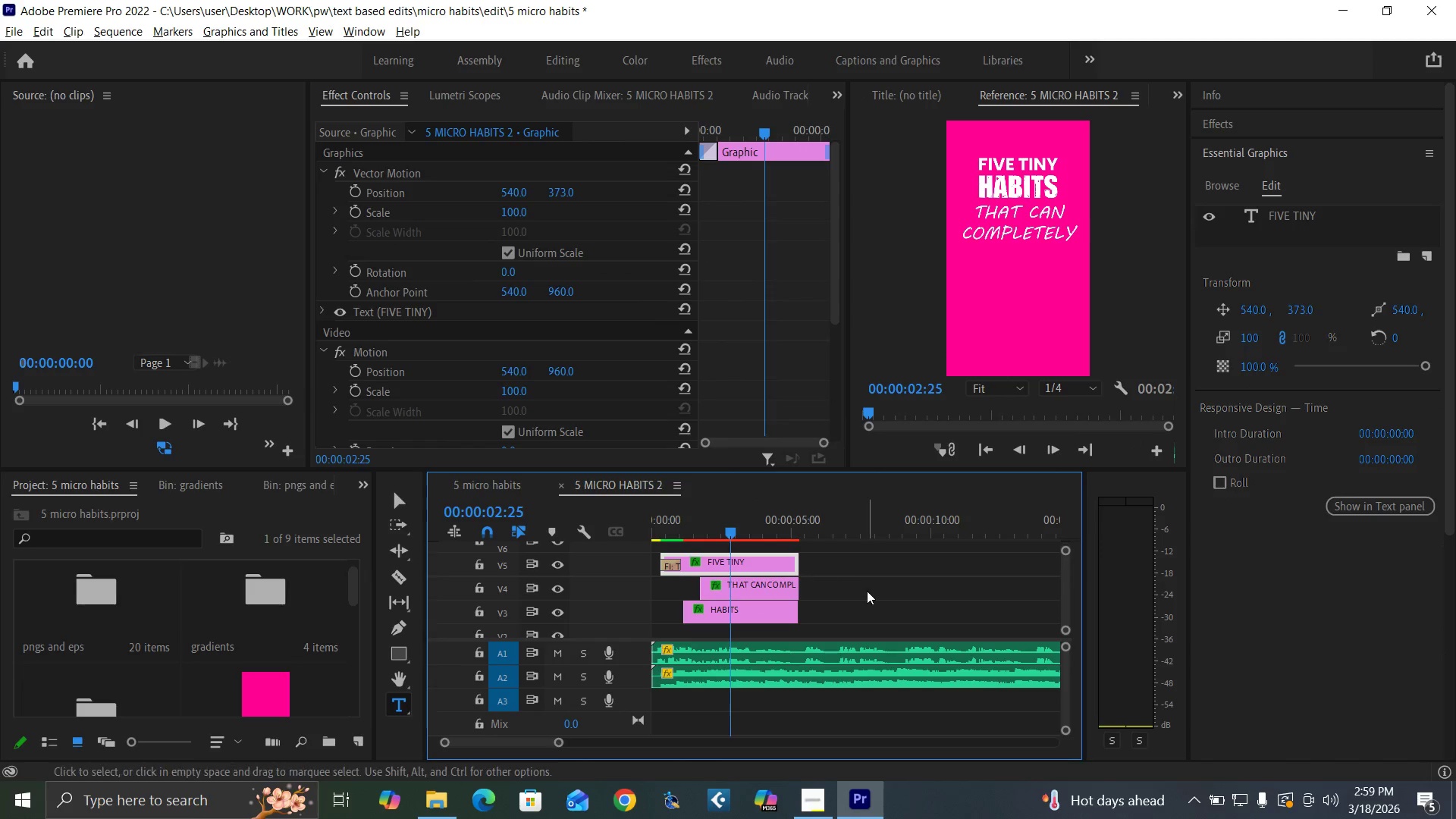 
key(Control+Z)
 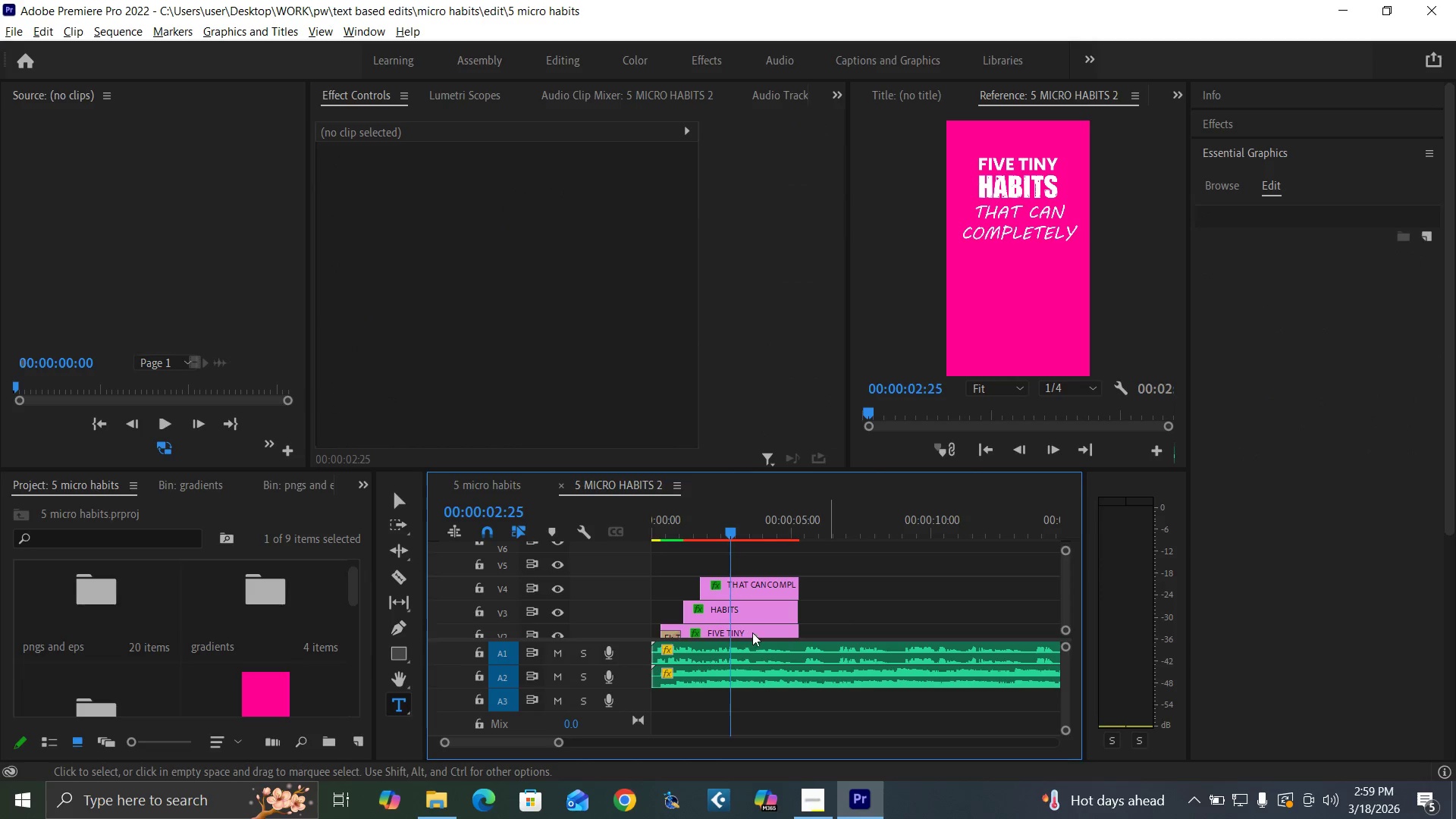 
left_click([759, 627])
 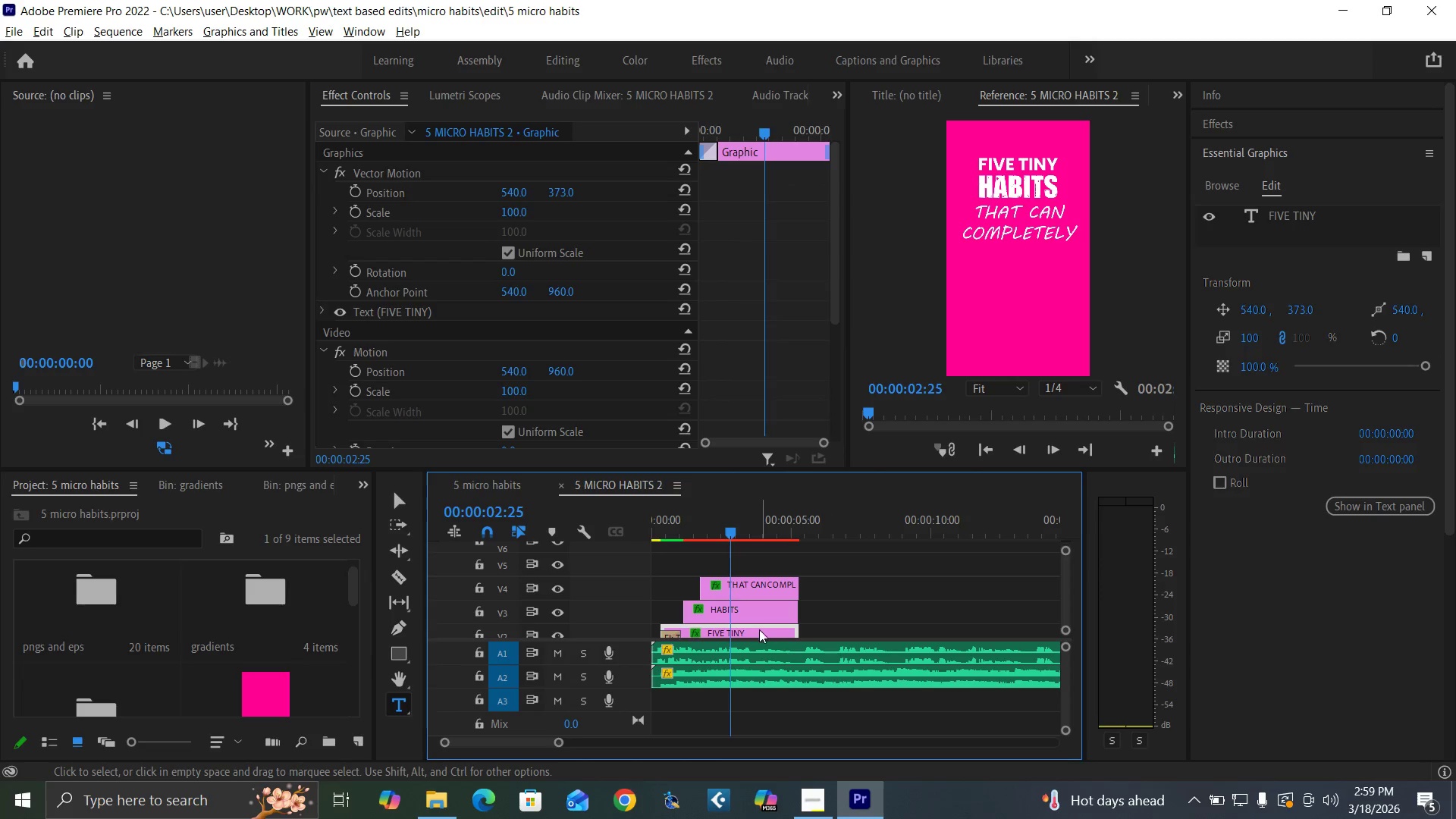 
hold_key(key=AltLeft, duration=1.52)
left_click_drag(start_coordinate=[759, 632], to_coordinate=[757, 570])
 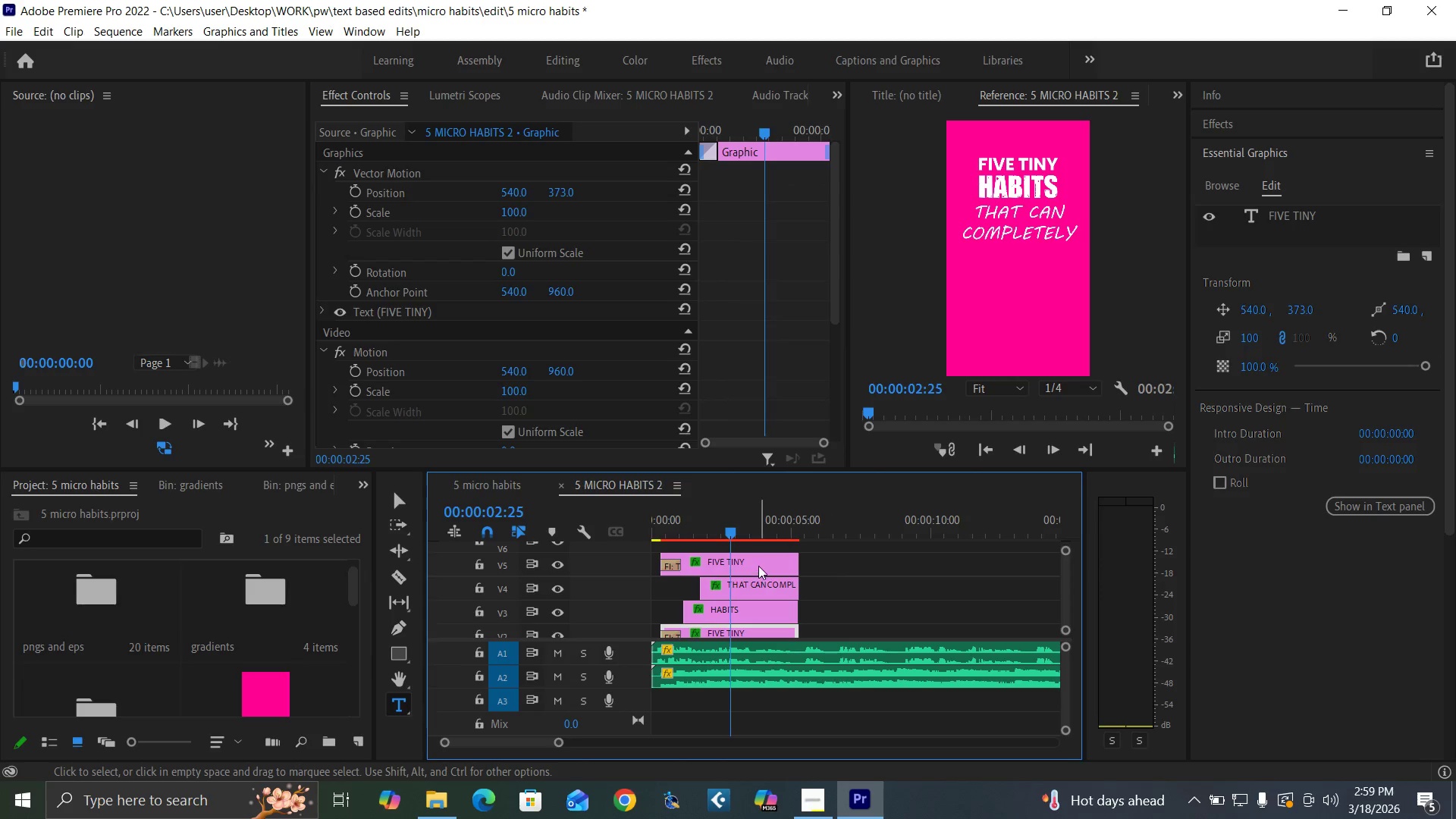 
hold_key(key=AltLeft, duration=0.91)
 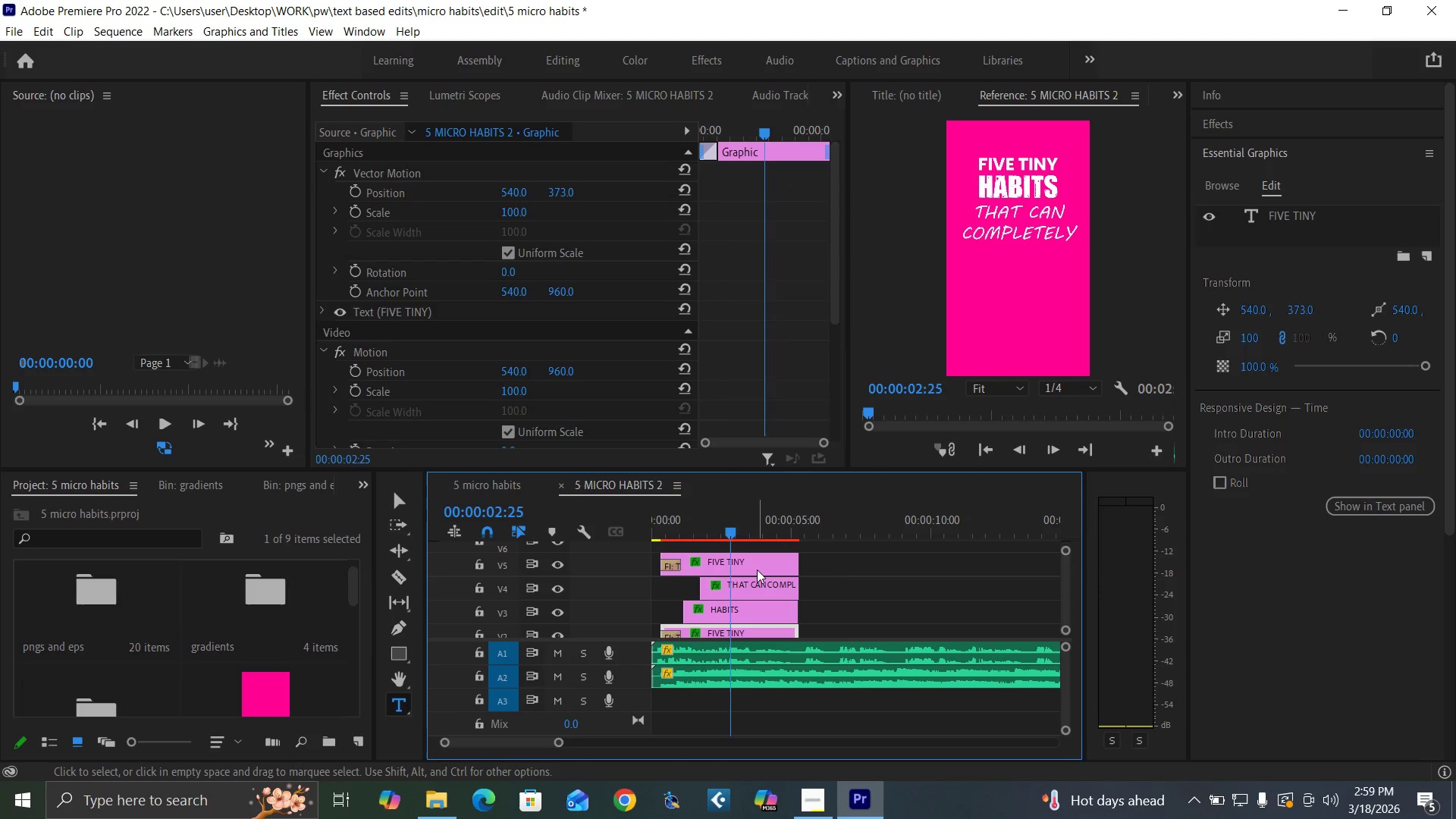 
left_click([758, 566])
 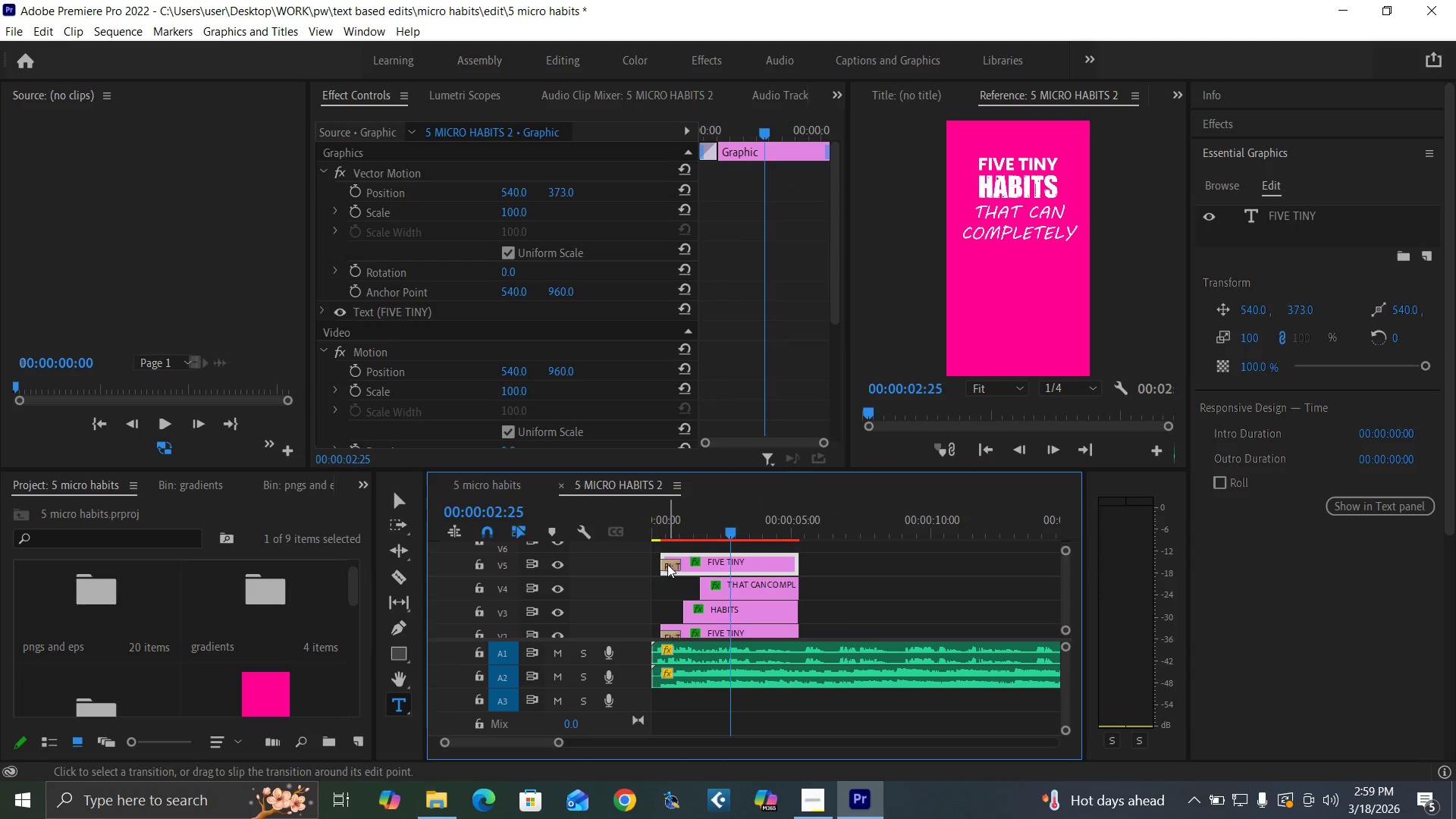 
left_click([670, 565])
 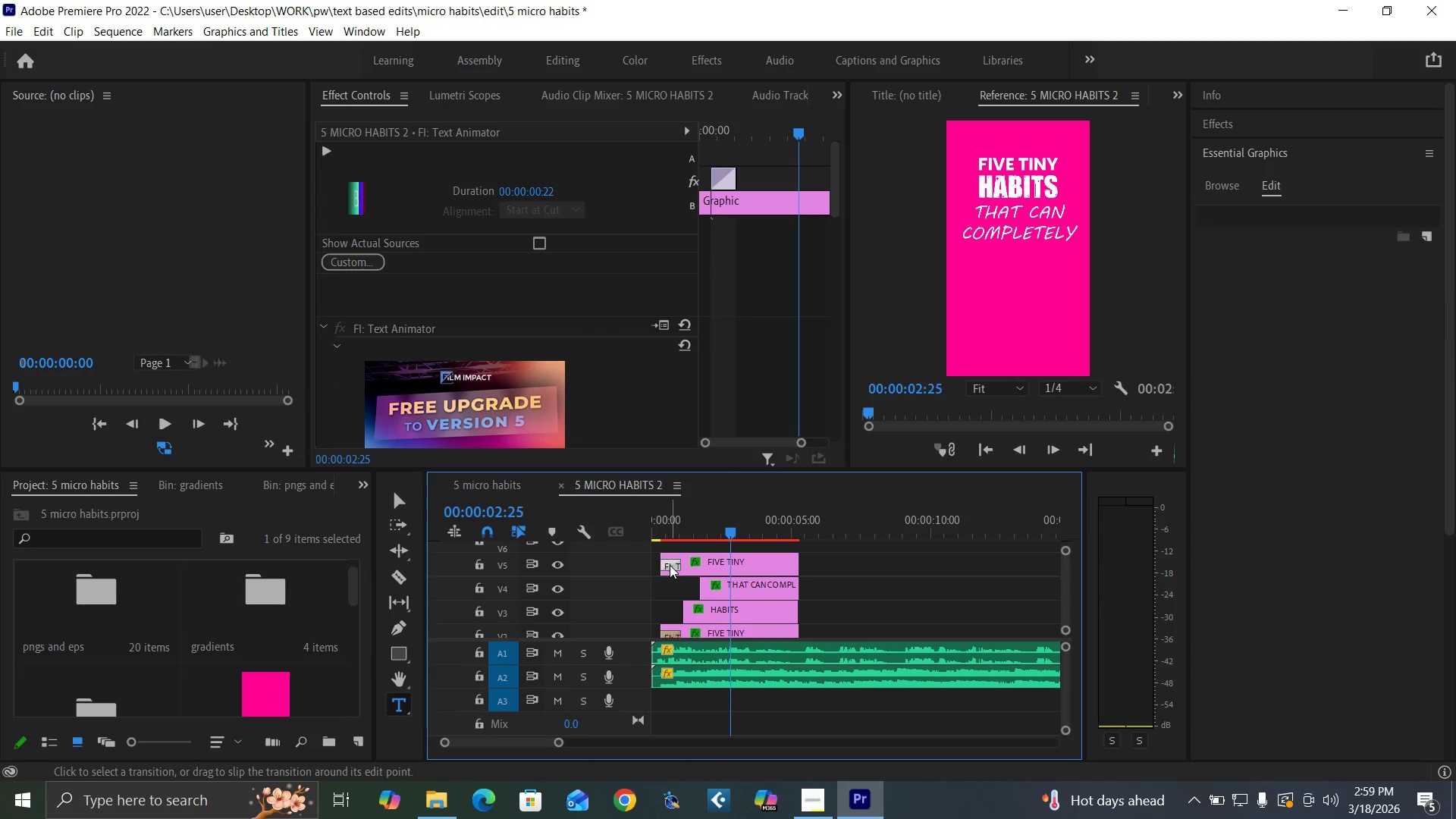 
key(Delete)
 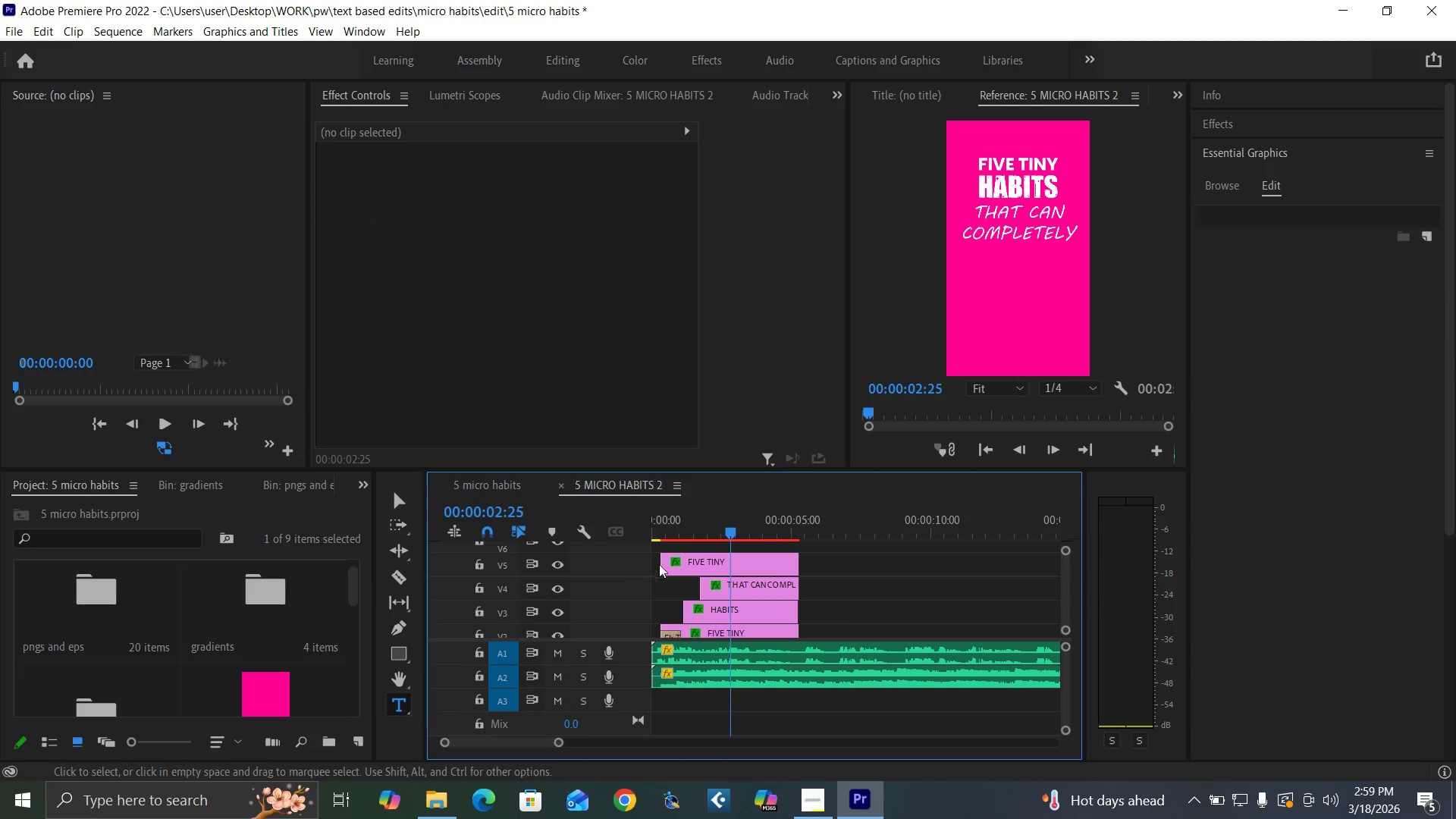 
left_click_drag(start_coordinate=[663, 565], to_coordinate=[731, 579])
 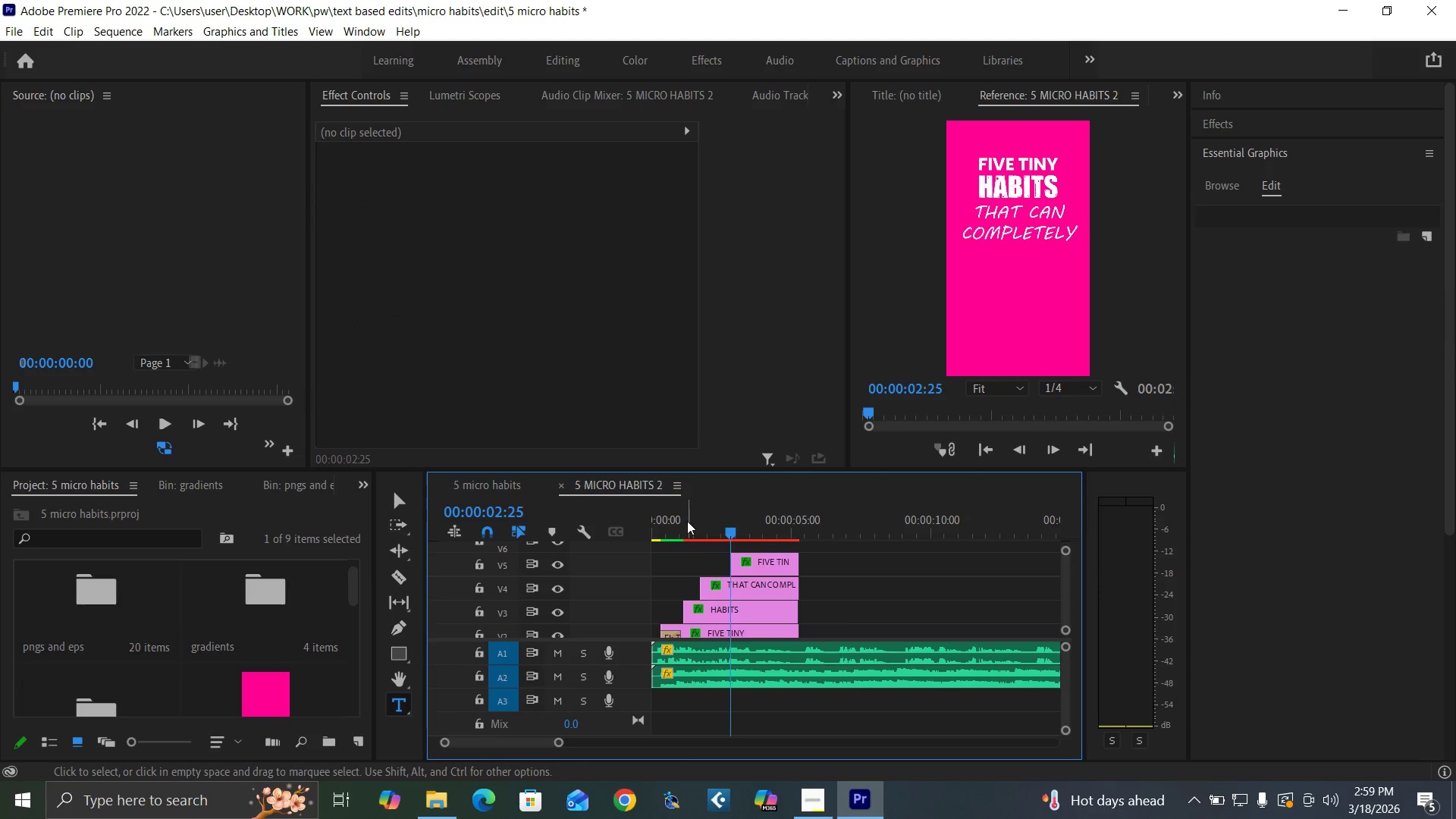 
left_click_drag(start_coordinate=[687, 520], to_coordinate=[680, 527])
 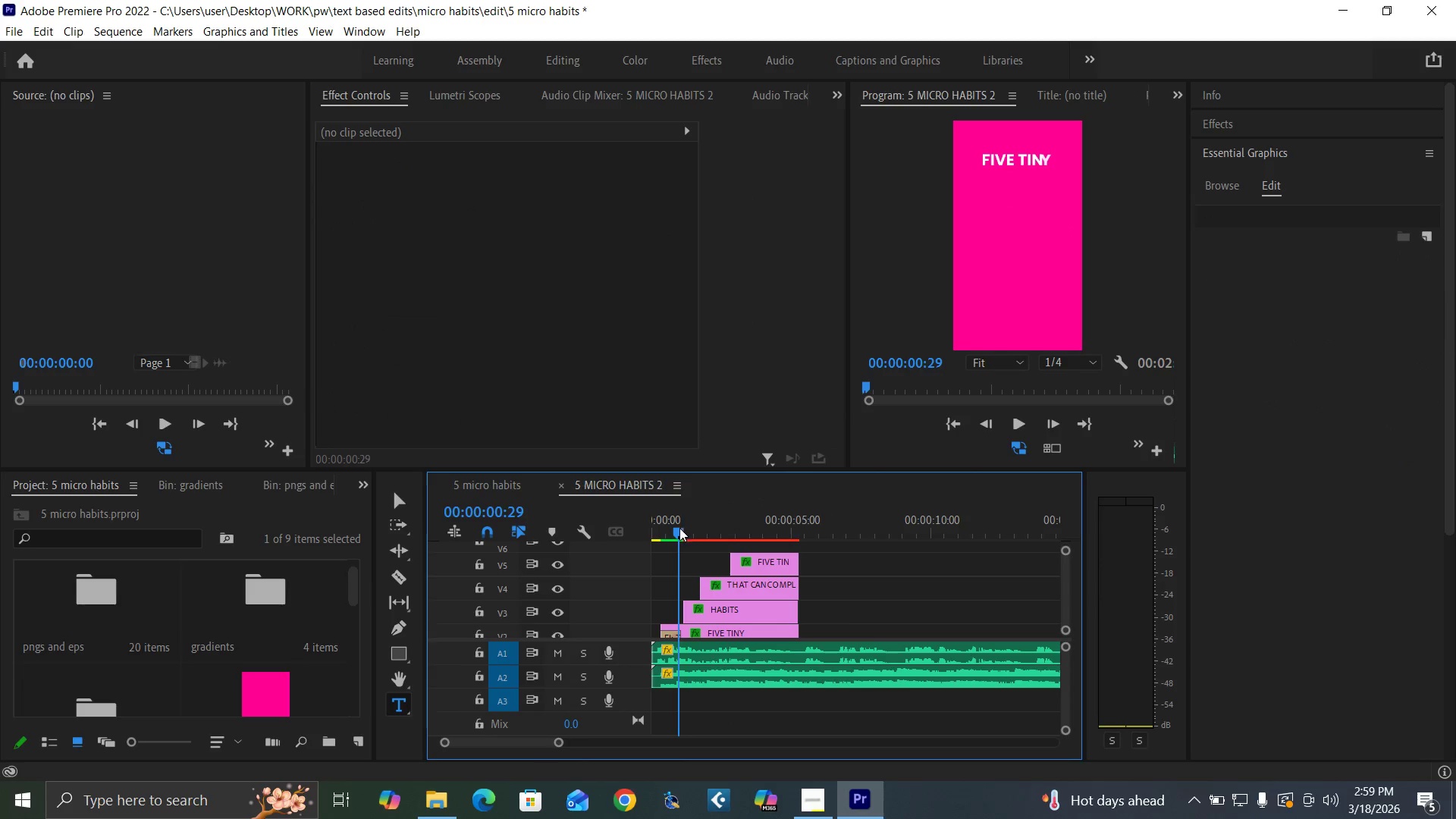 
key(Space)
 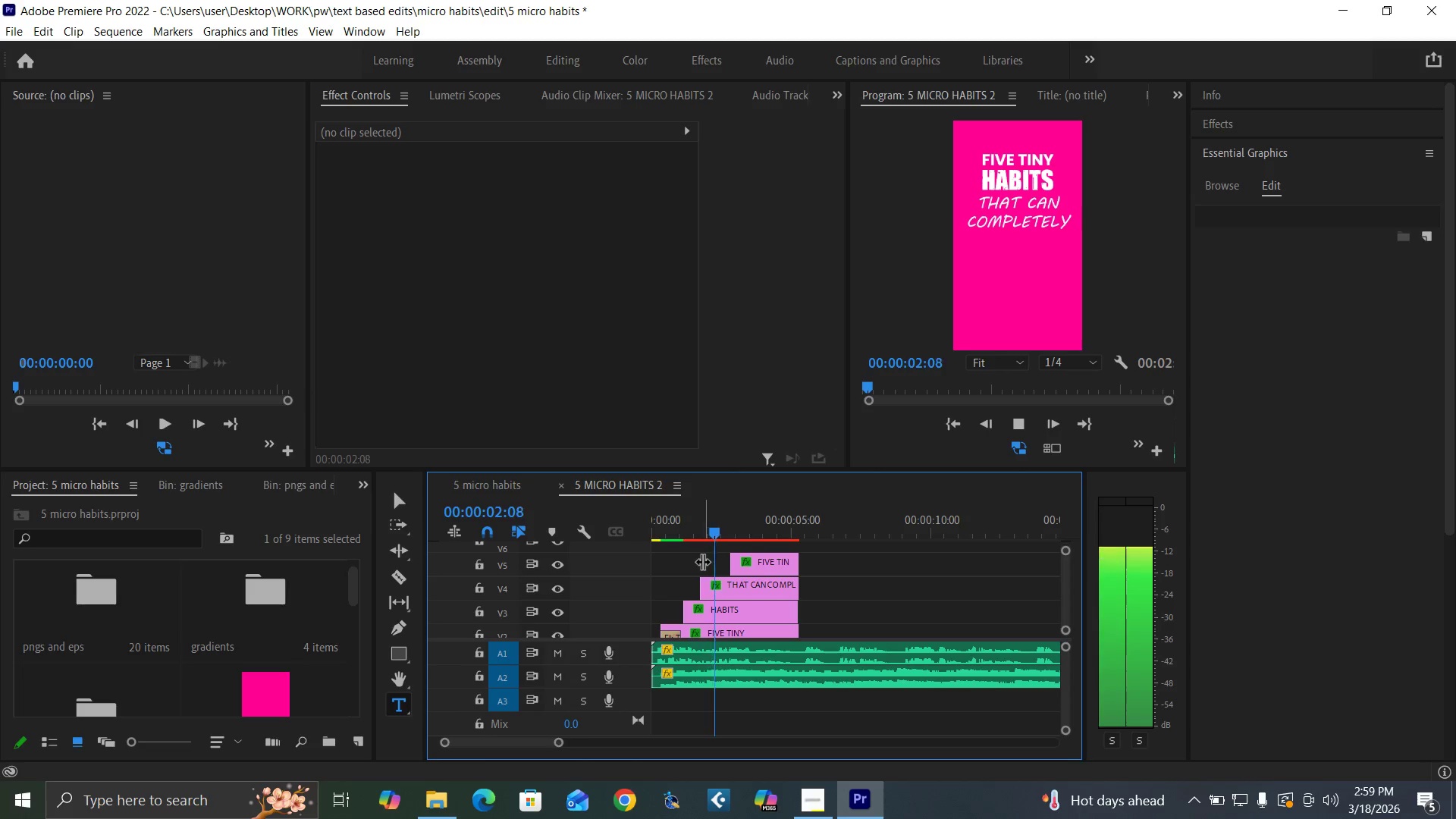 
key(Space)
 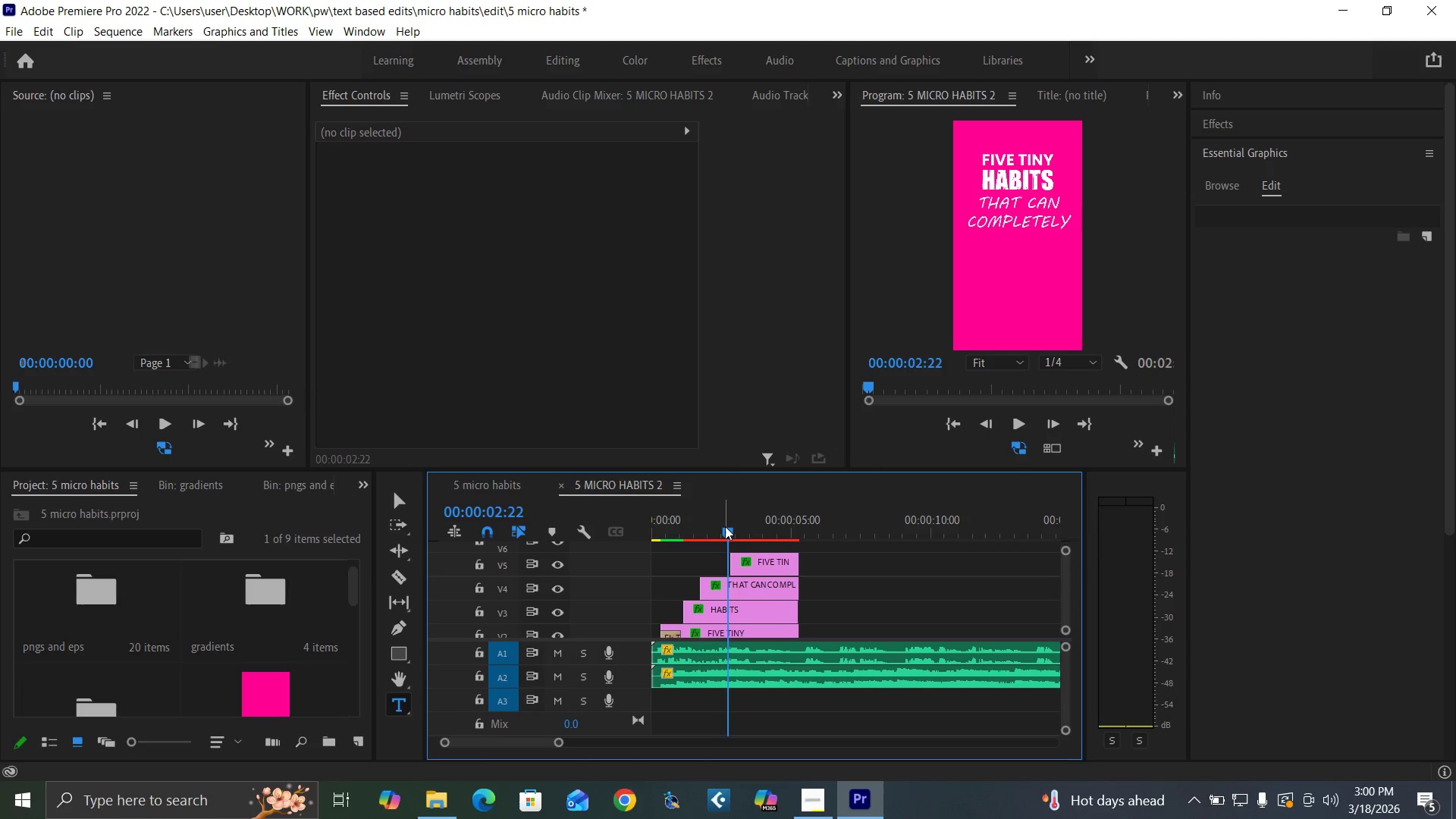 
left_click([715, 524])
 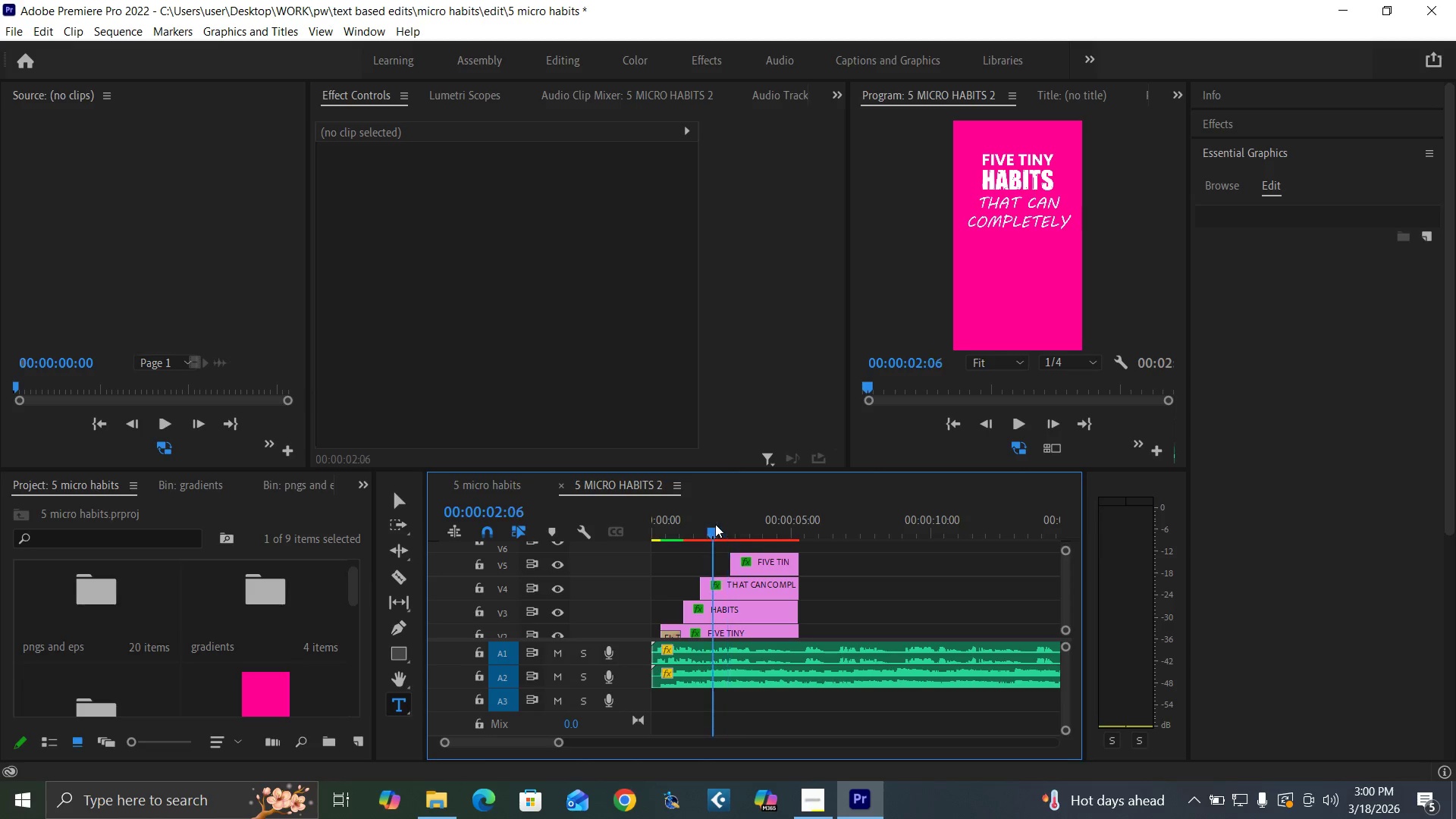 
key(Space)
 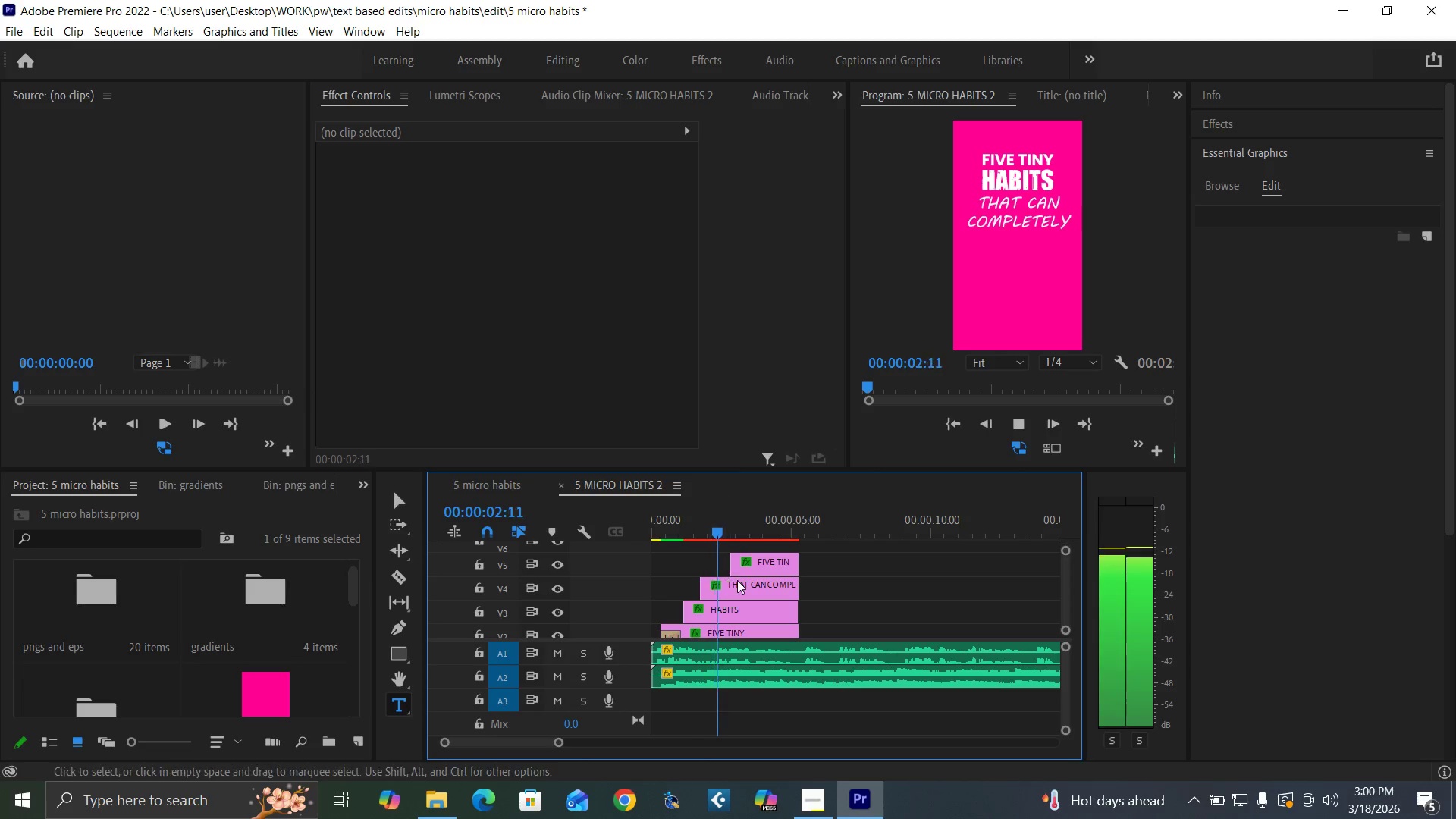 
key(Space)
 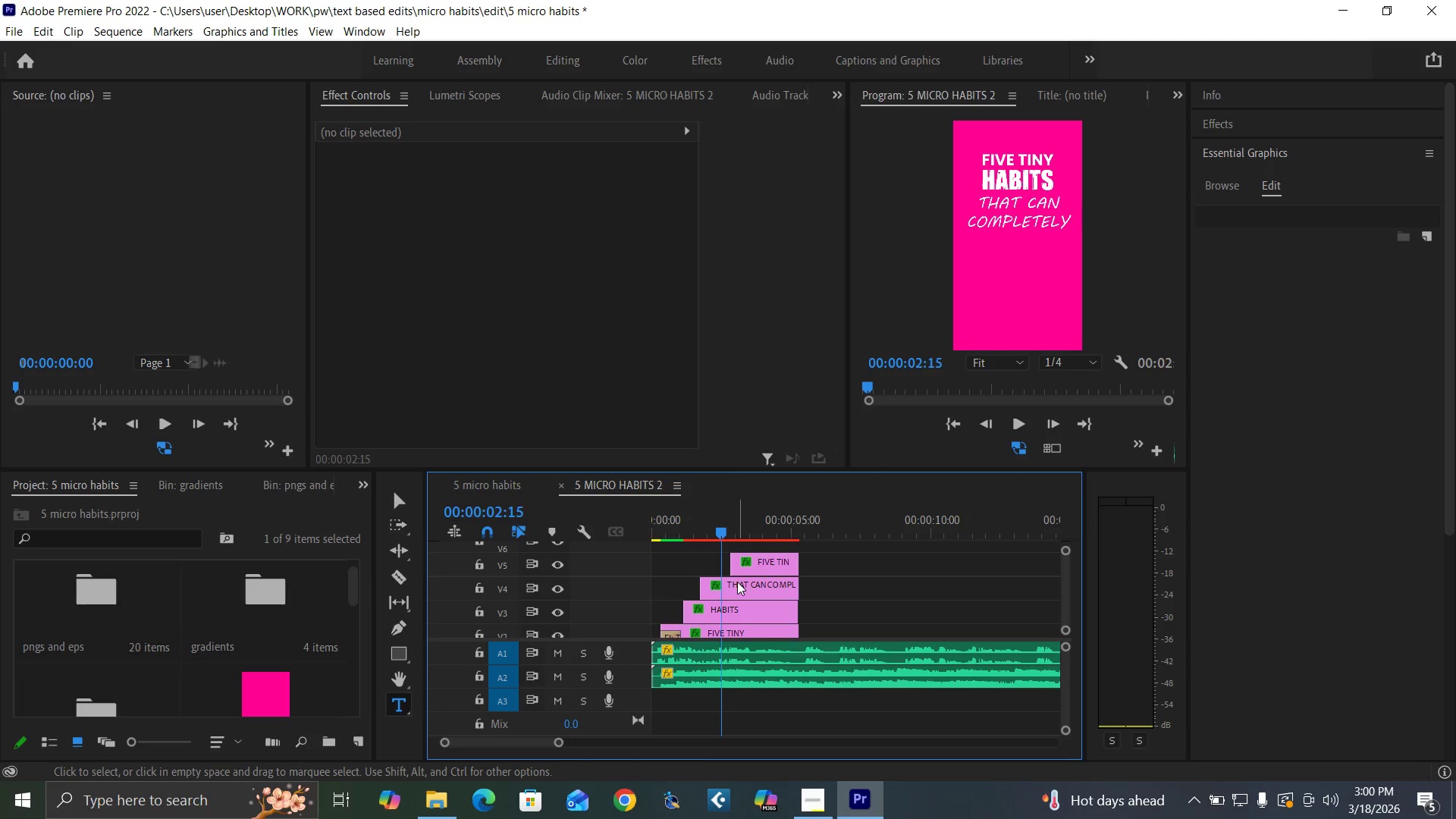 
key(Space)
 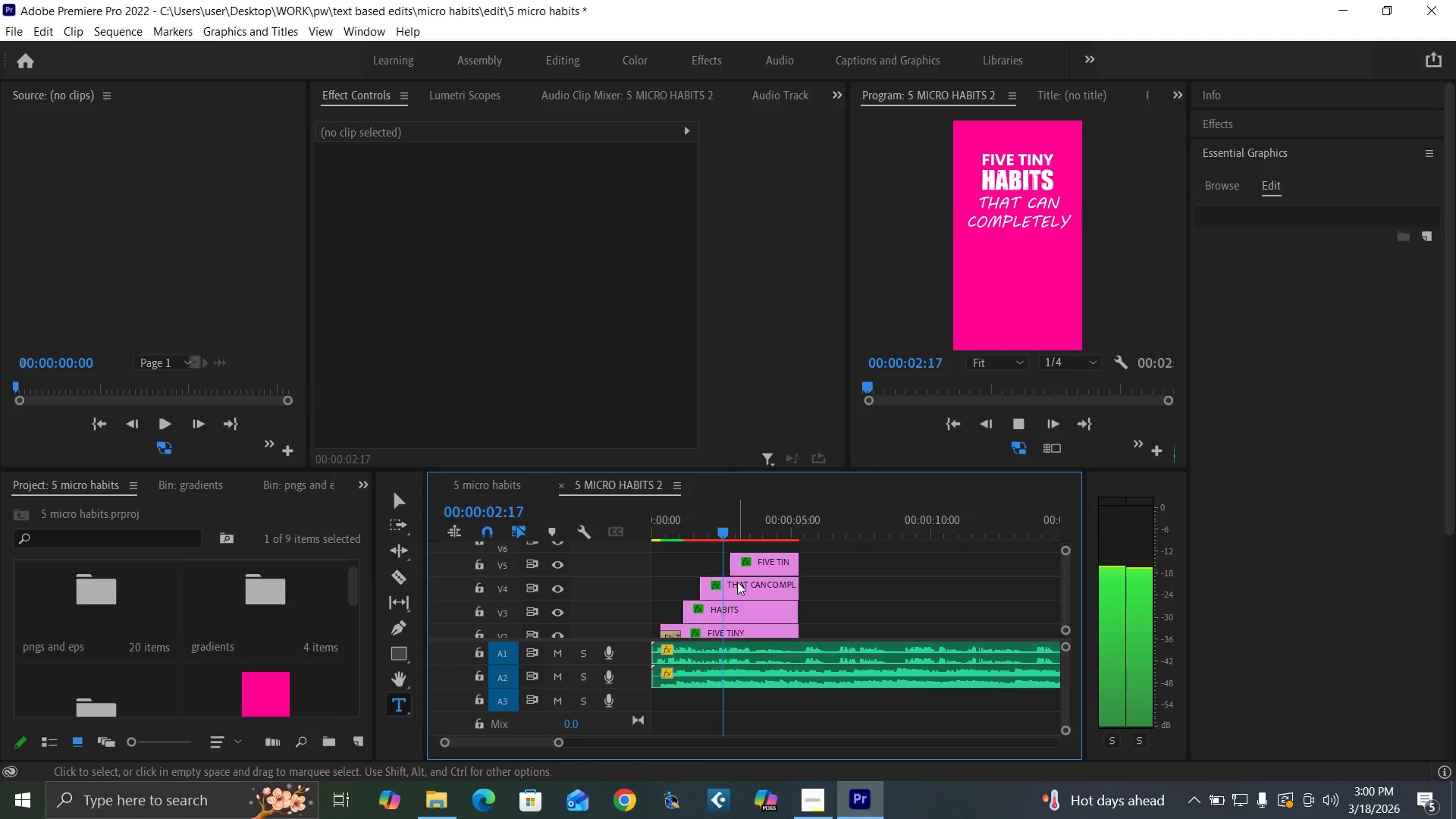 
key(Space)
 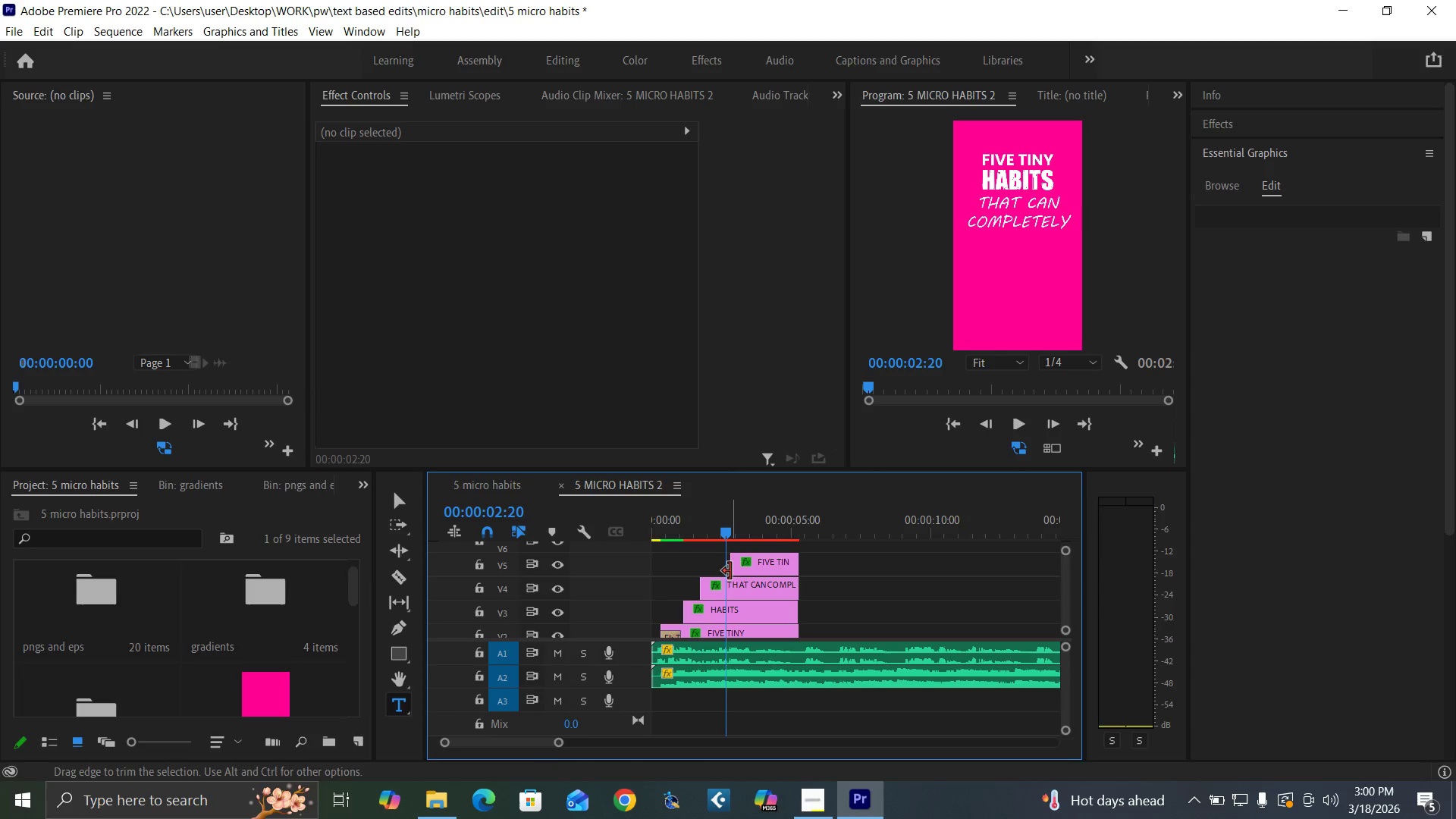 
key(Space)
 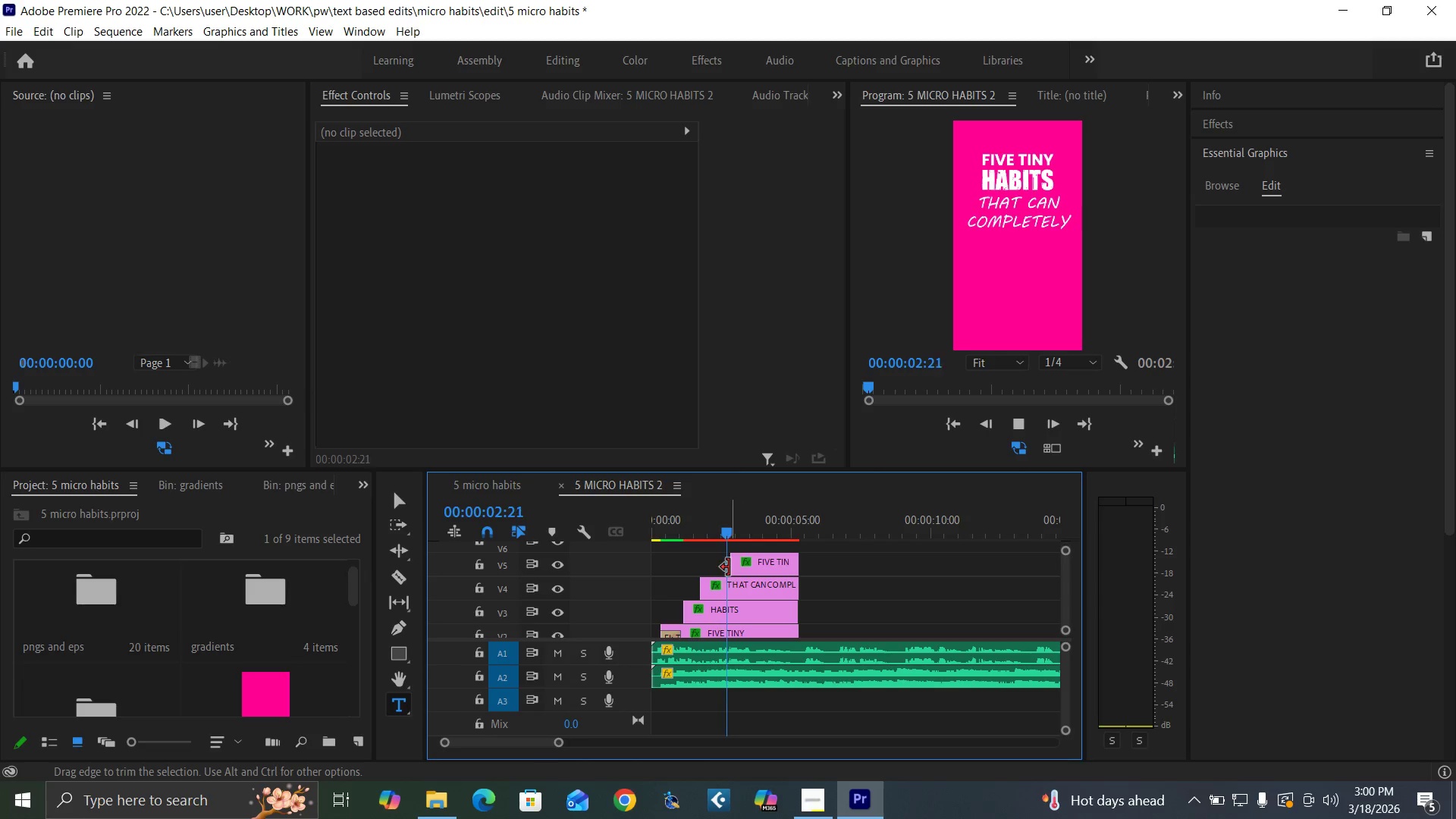 
key(Space)
 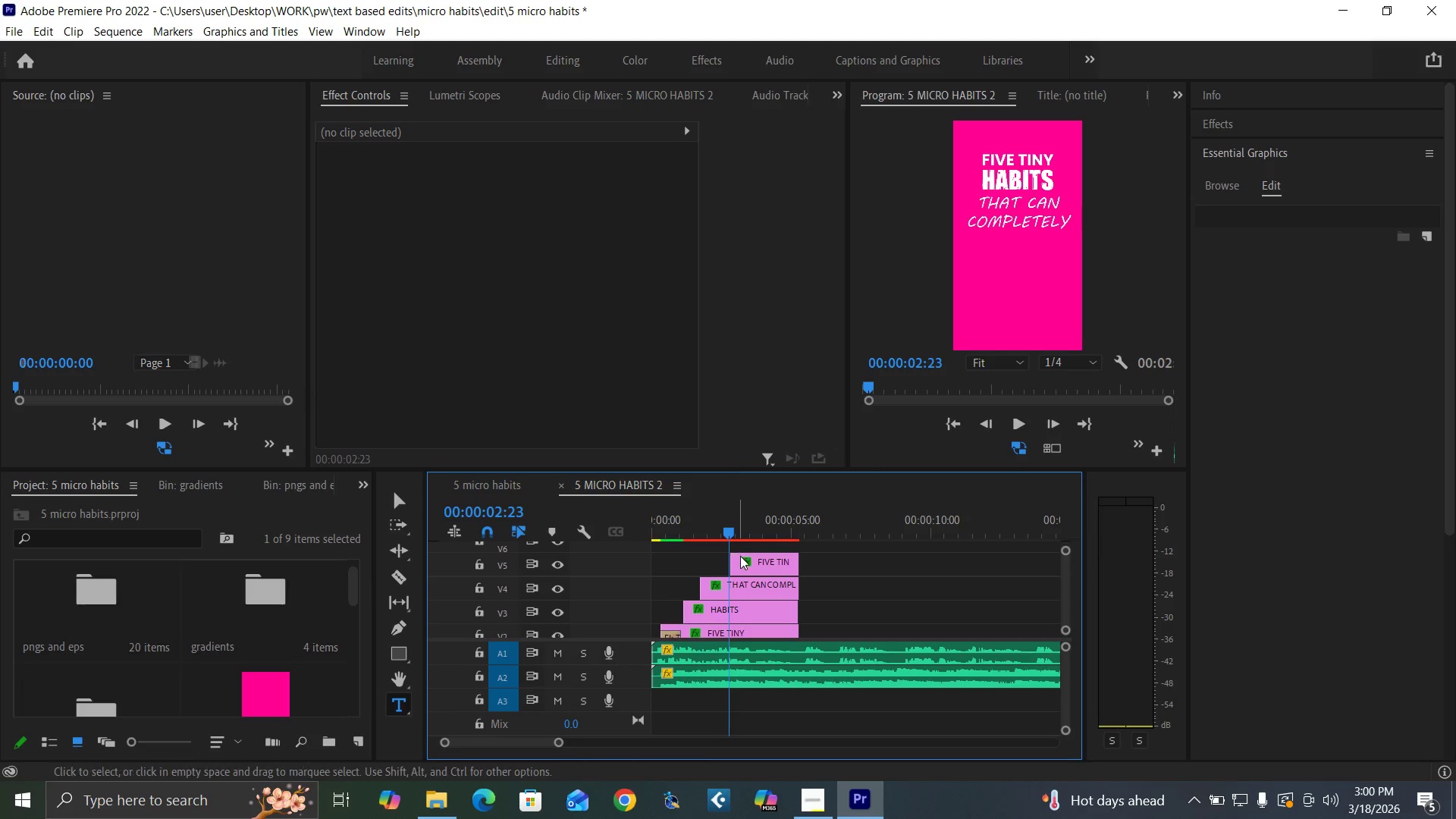 
left_click_drag(start_coordinate=[755, 568], to_coordinate=[751, 568])
 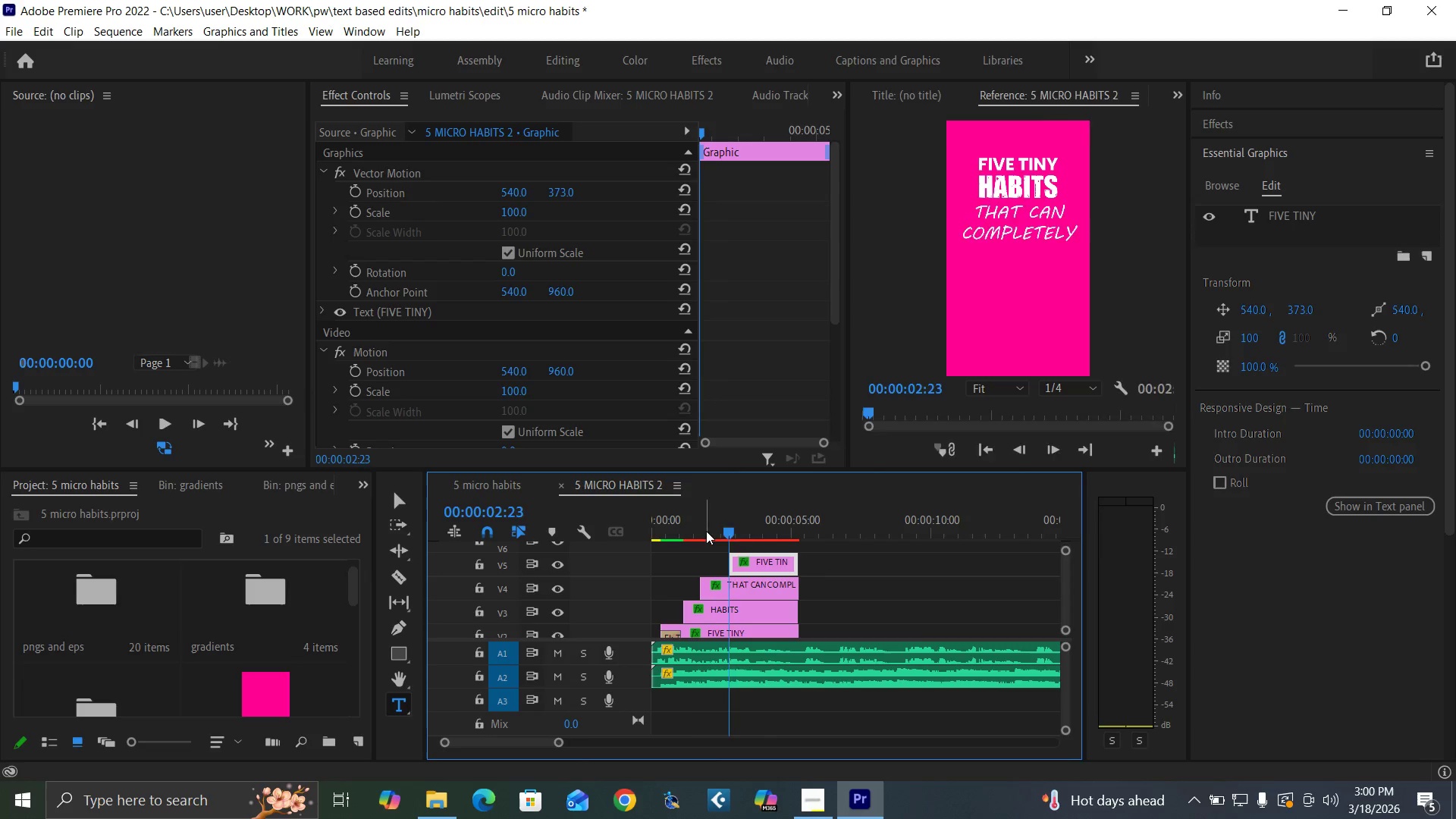 
key(Space)
 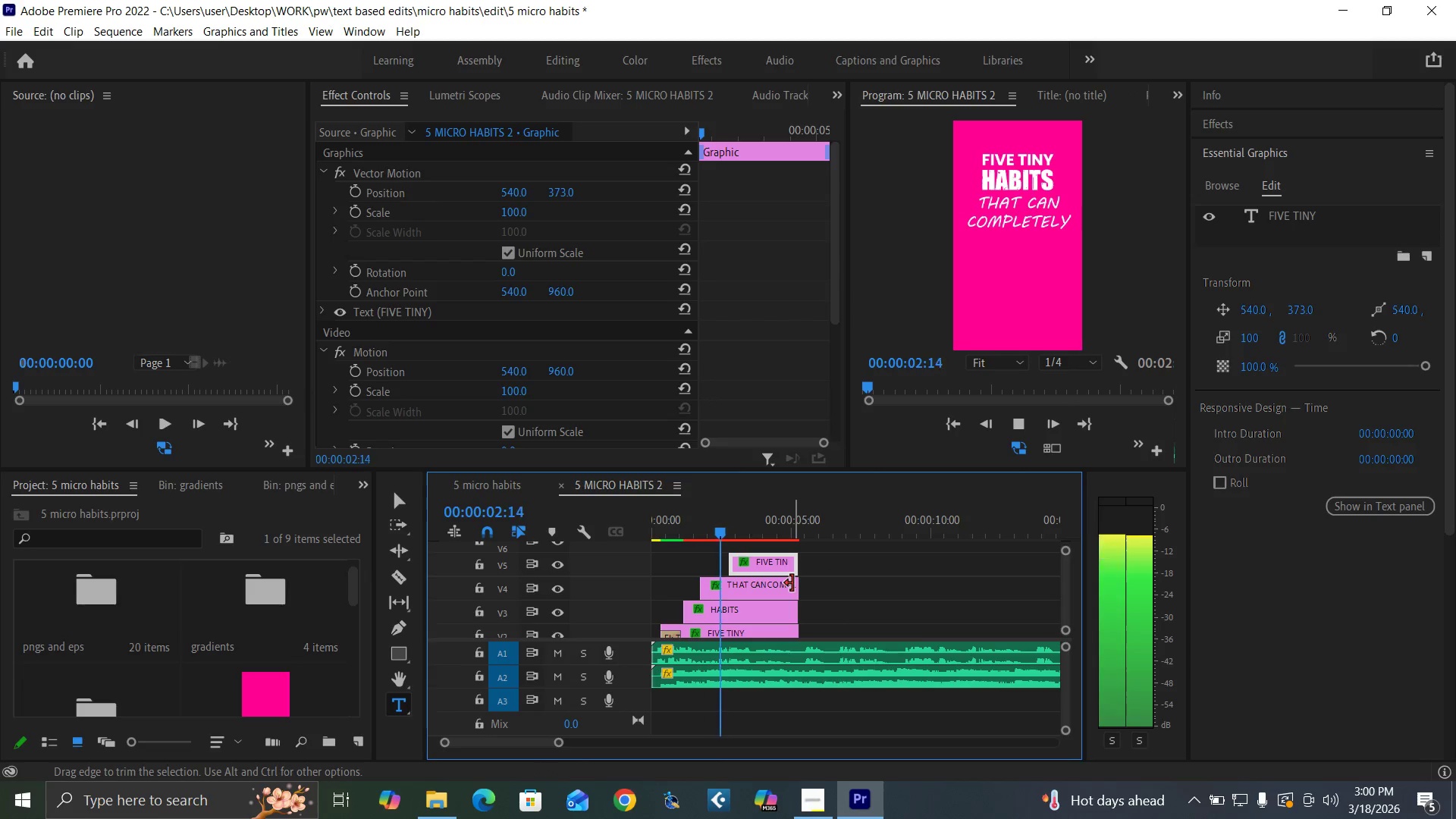 
key(Space)
 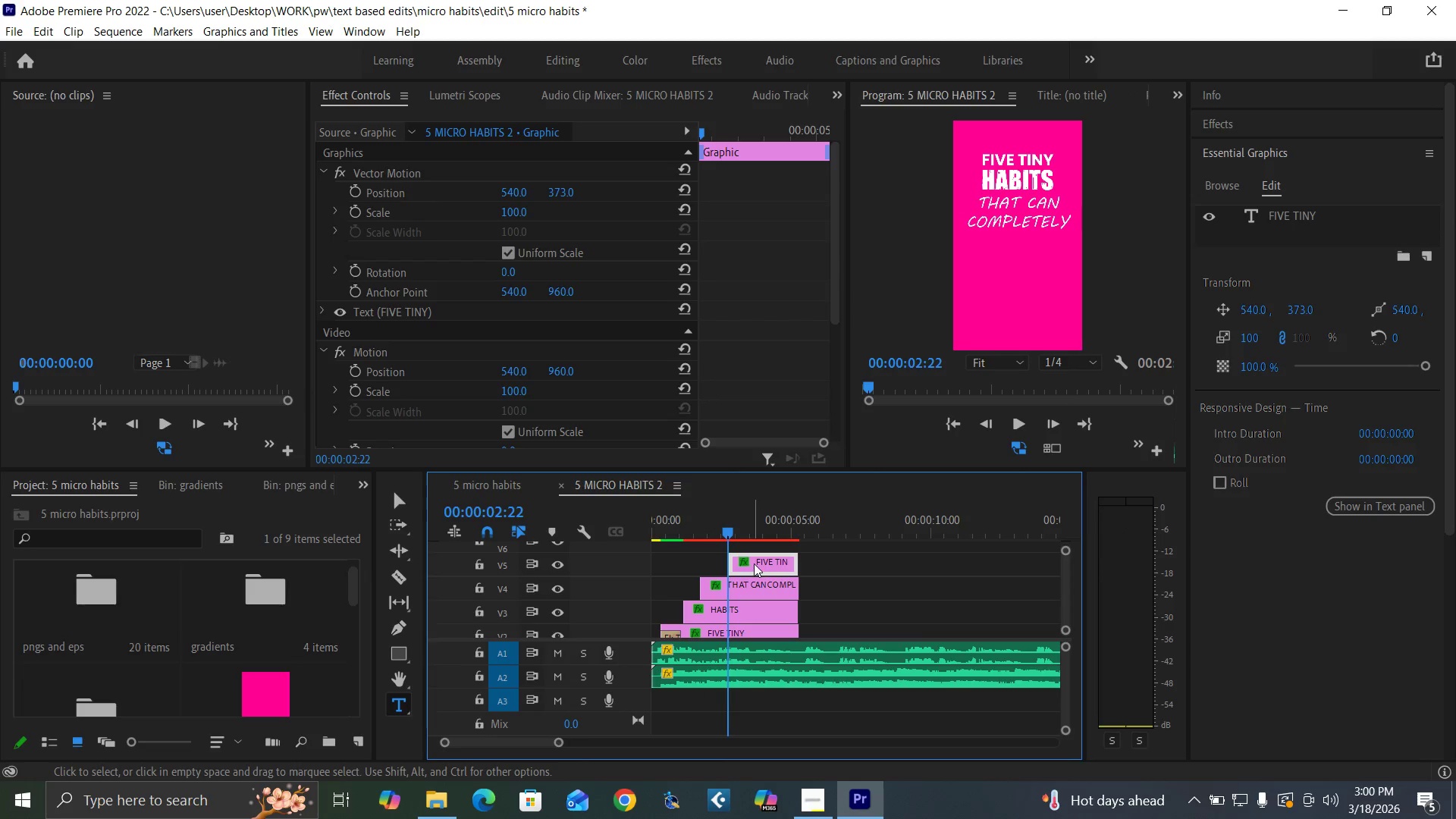 
left_click_drag(start_coordinate=[754, 563], to_coordinate=[750, 563])
 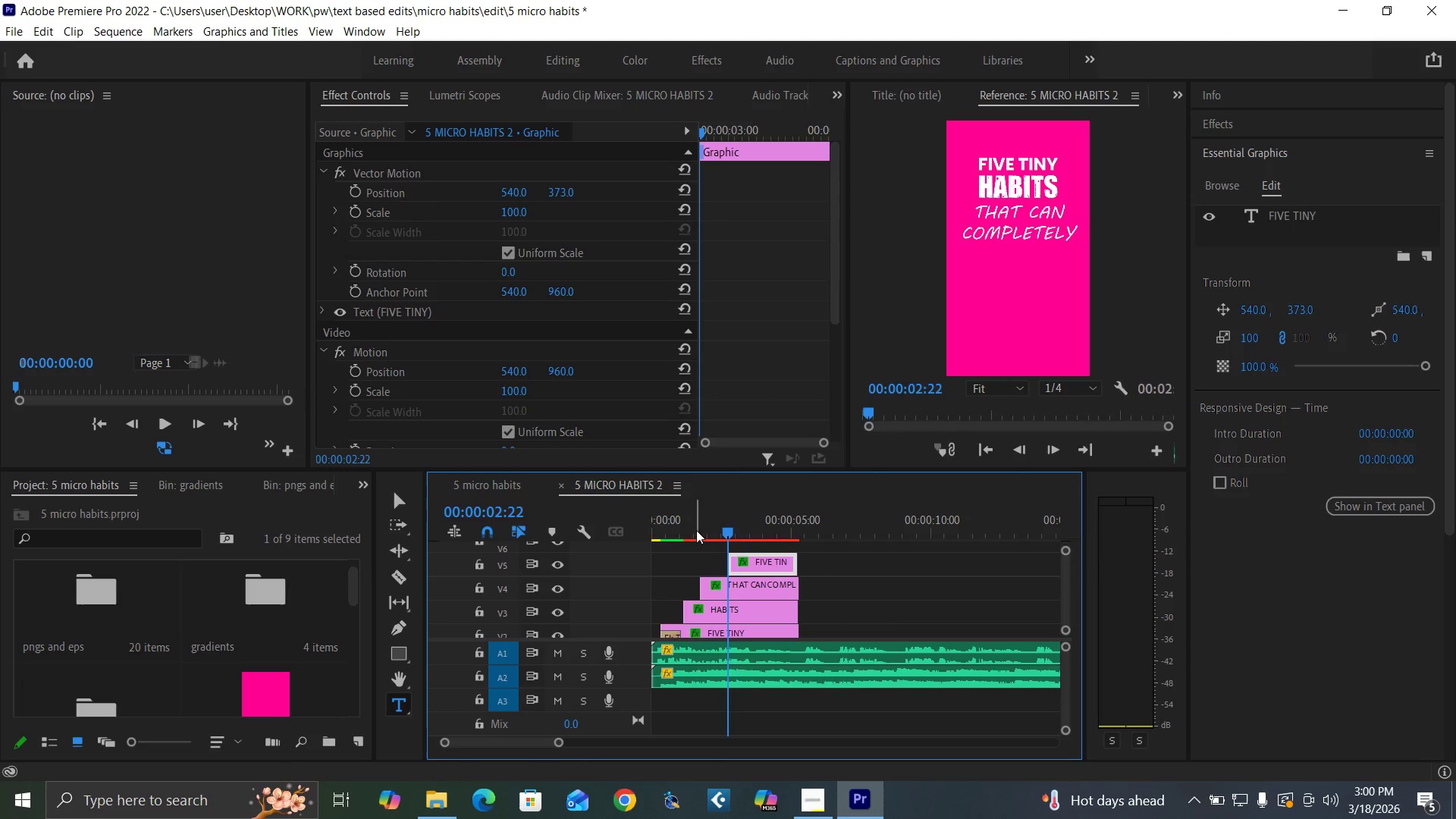 
left_click([701, 523])
 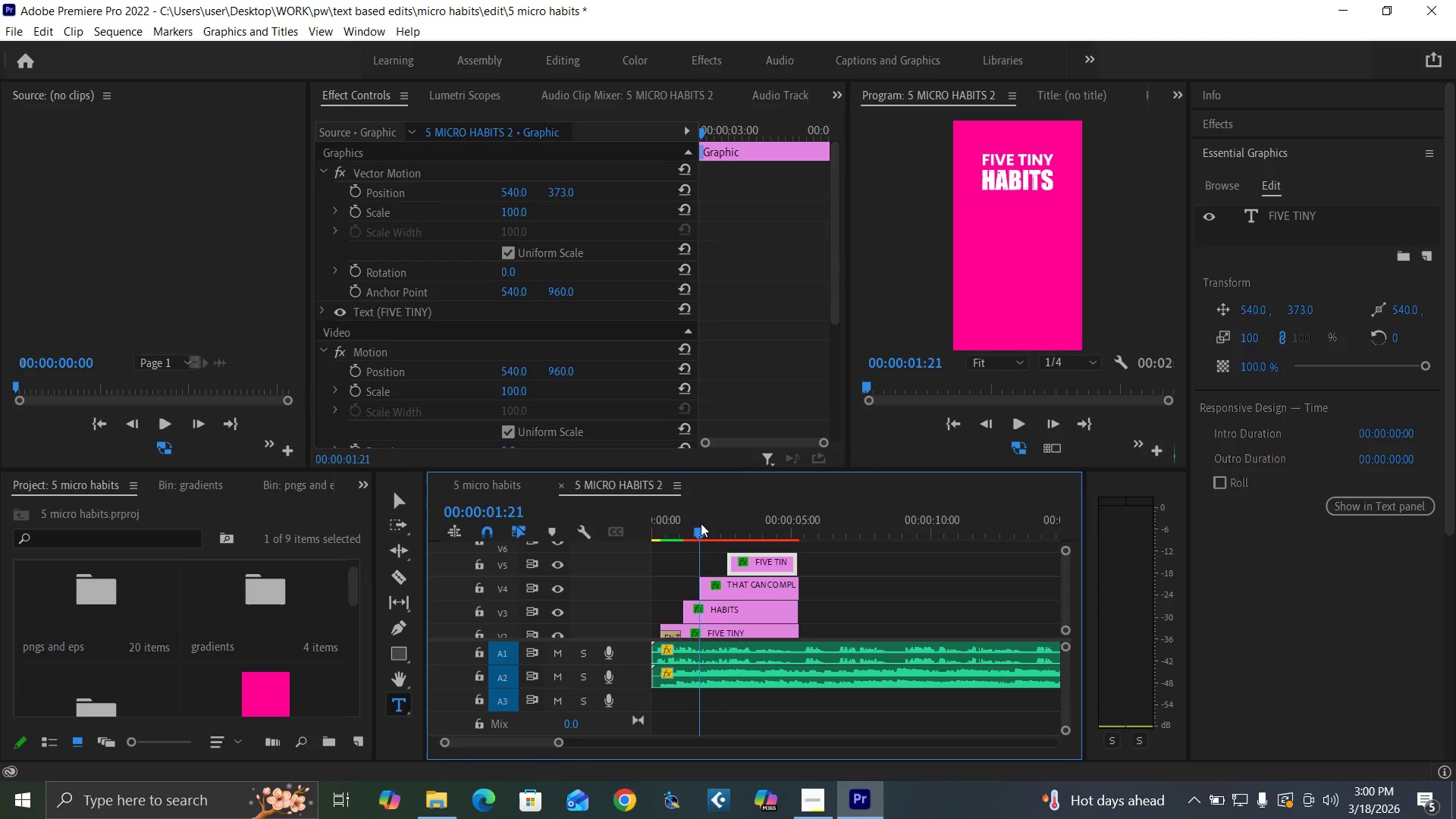 
key(Space)
 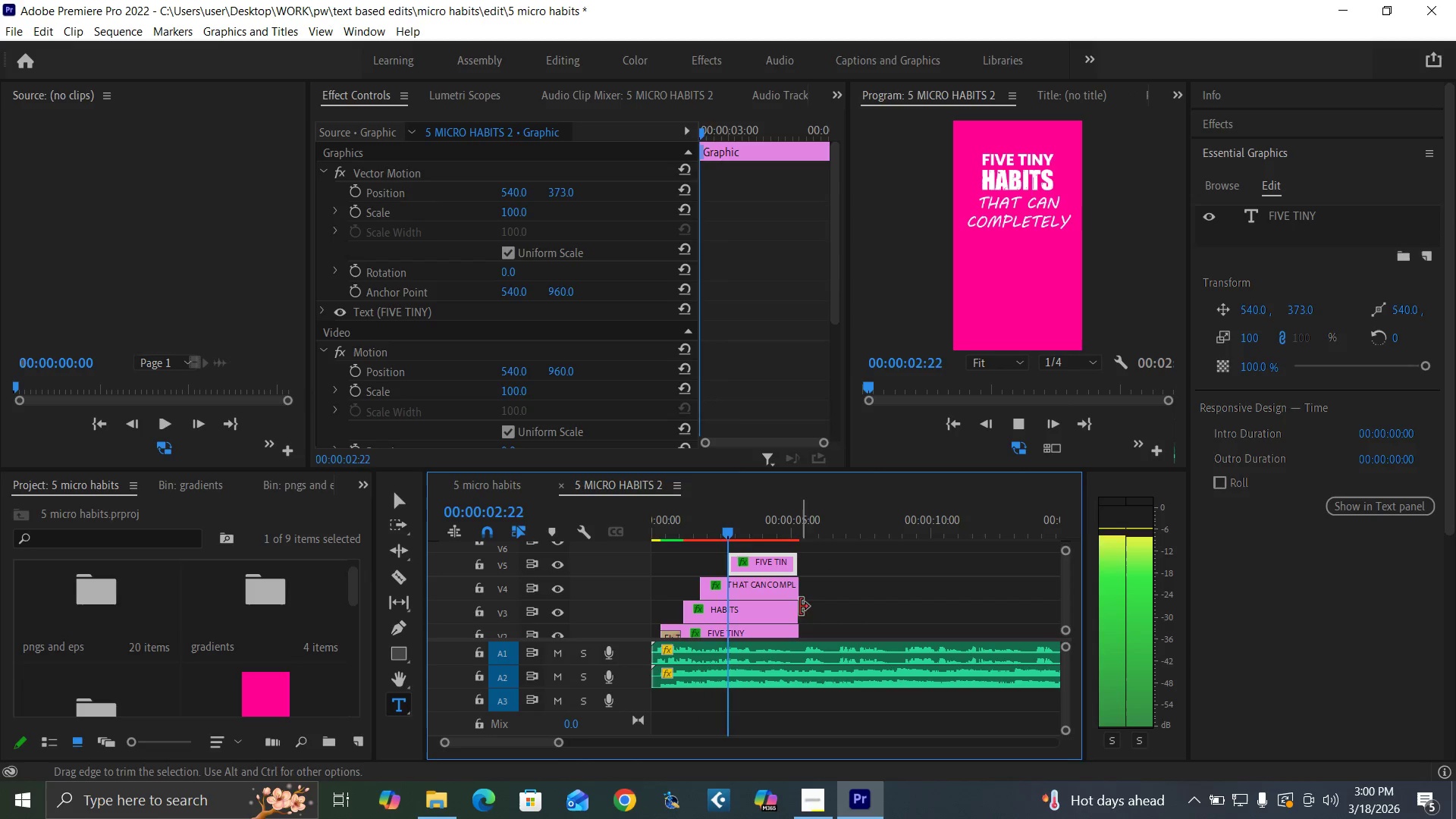 
key(Space)
 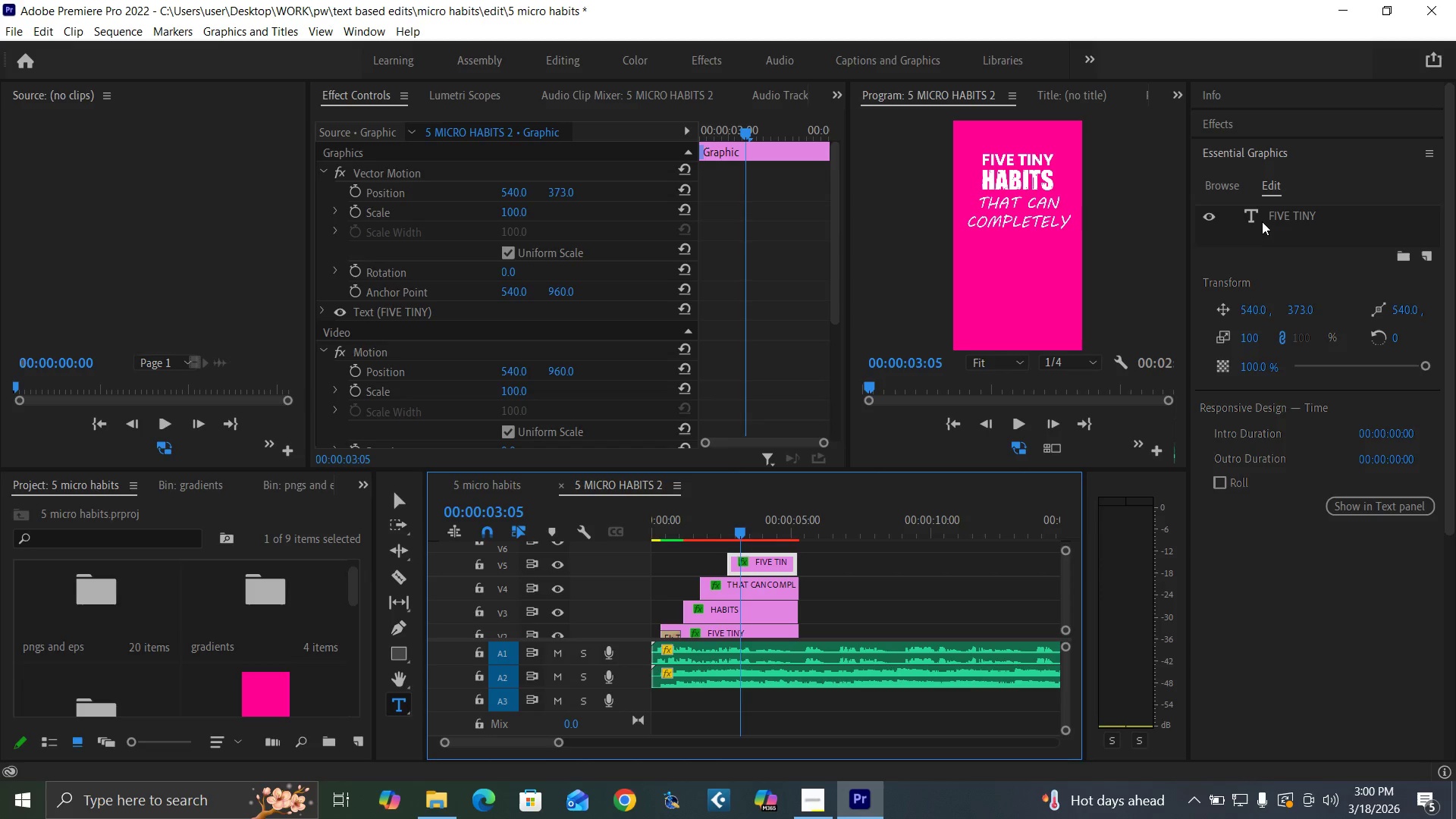 
double_click([1278, 212])
 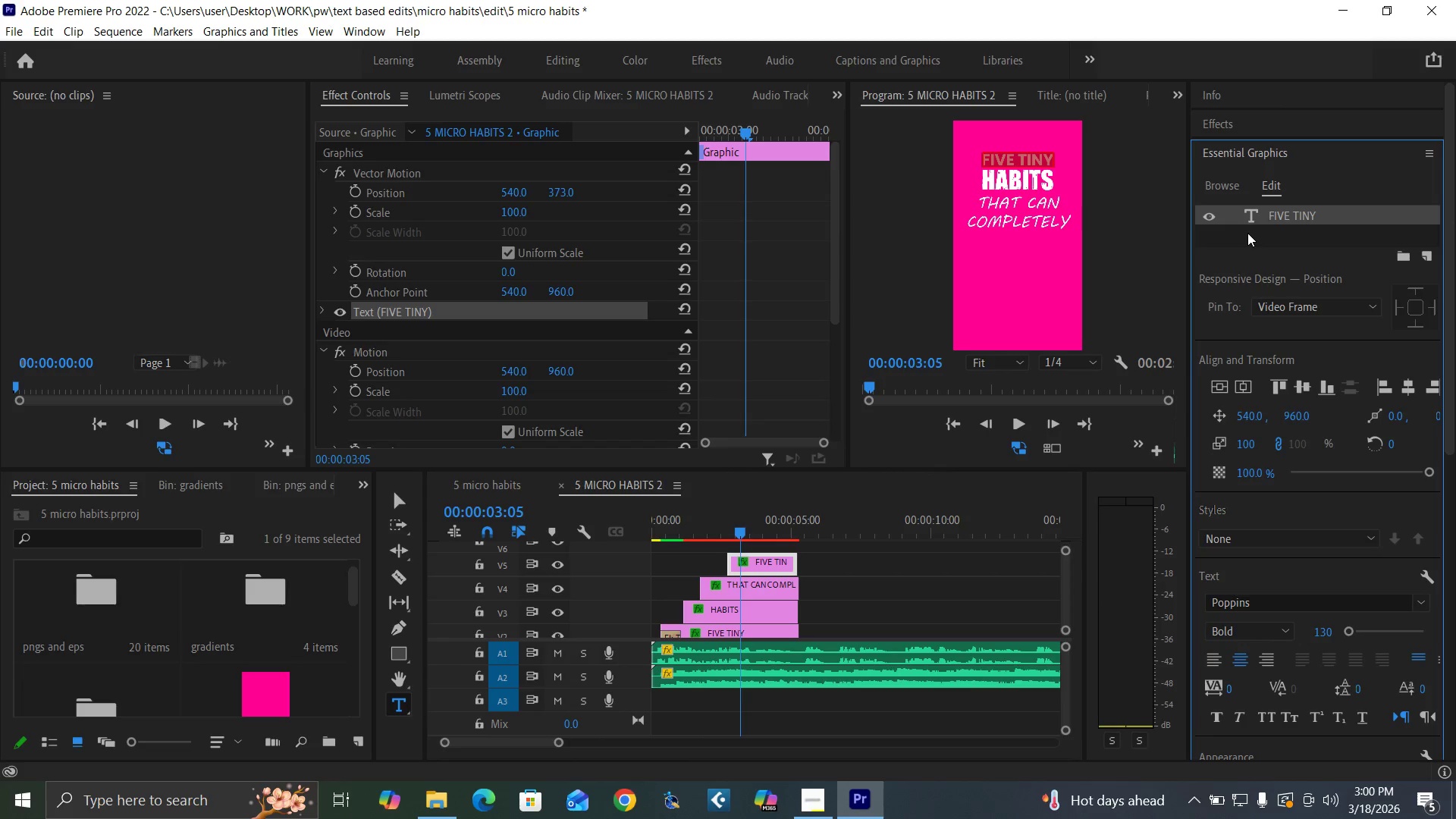 
key(C)
 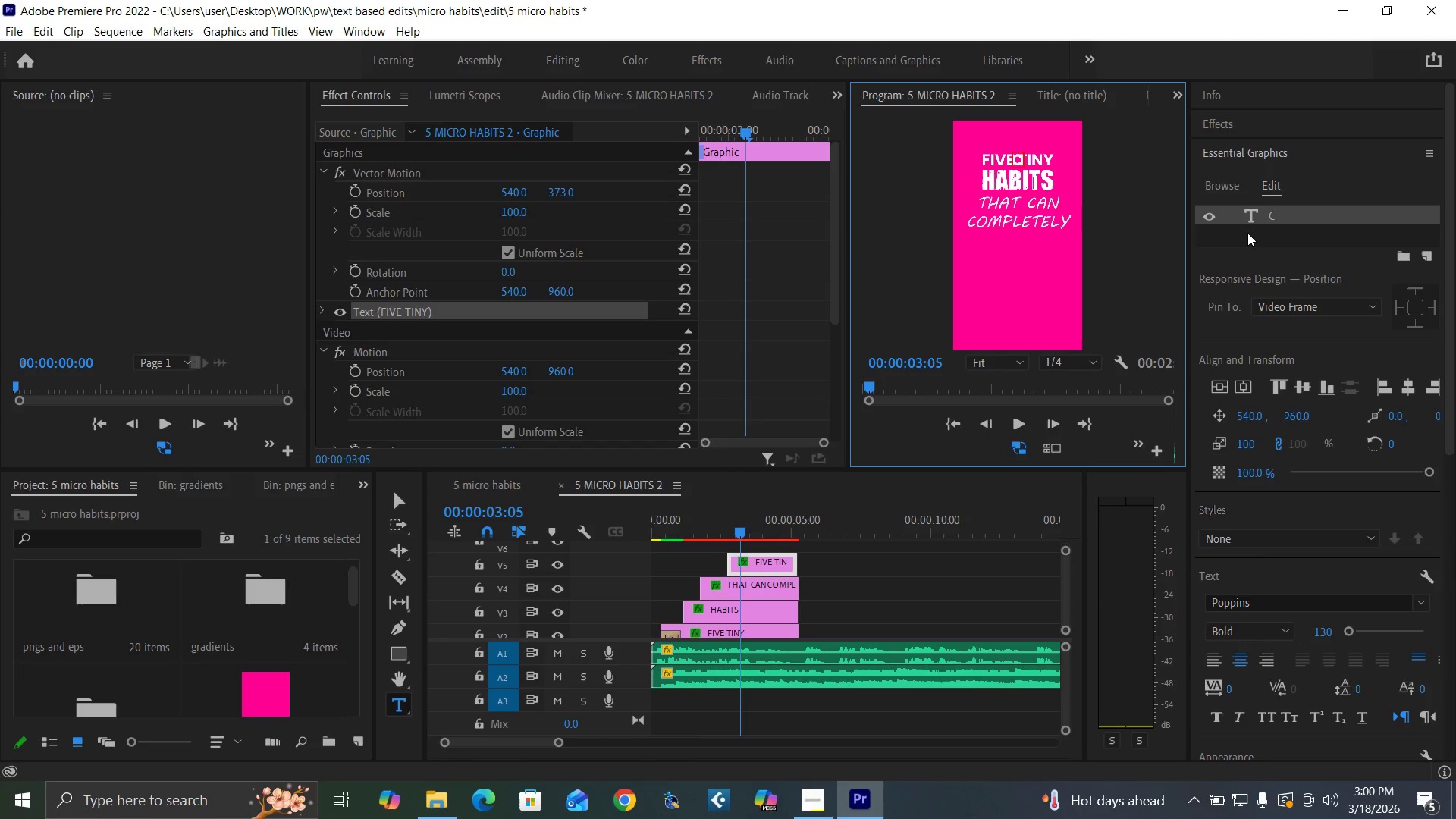 
type(HANGE YOUR LIFE)
 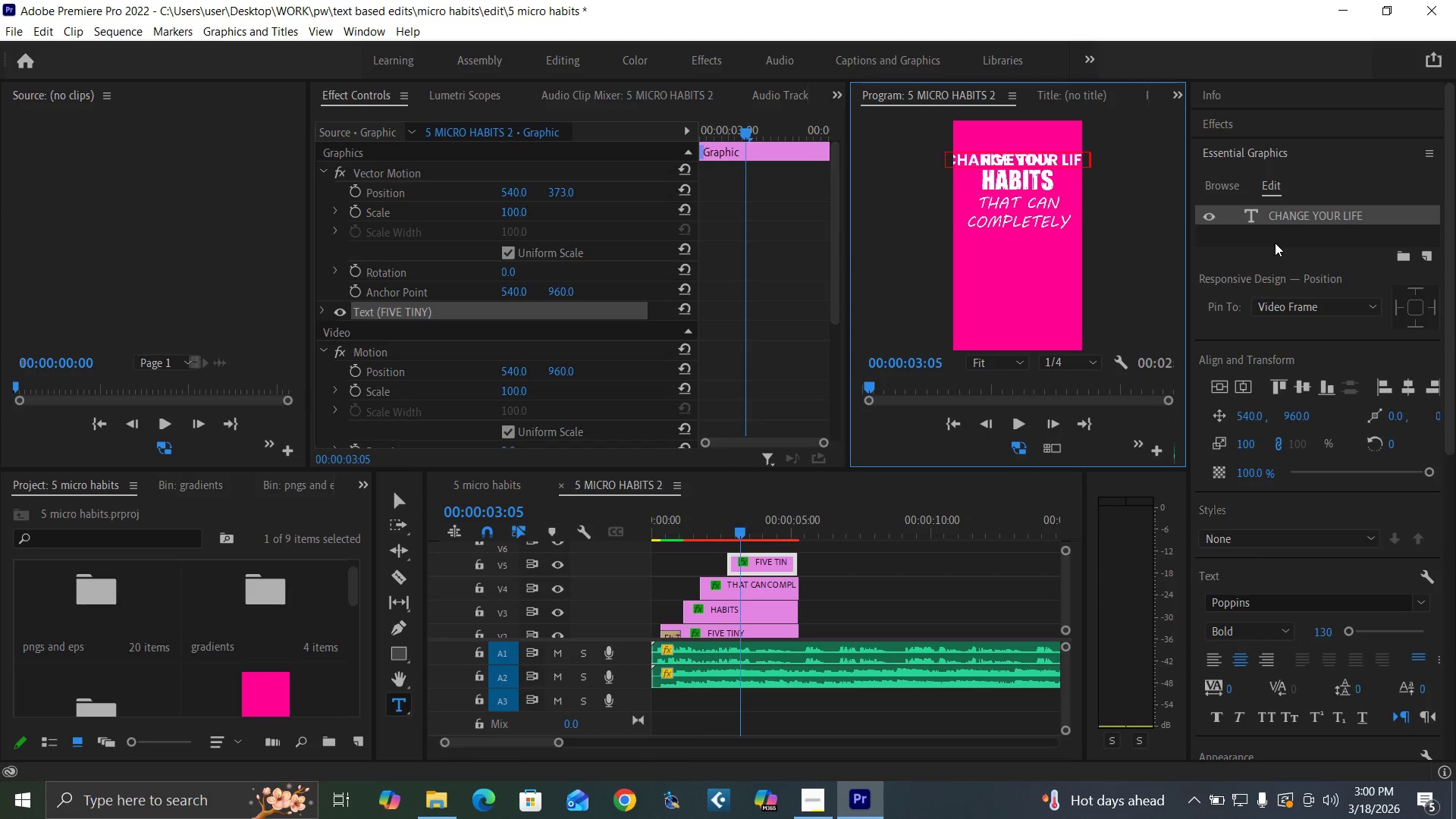 
double_click([1327, 210])
 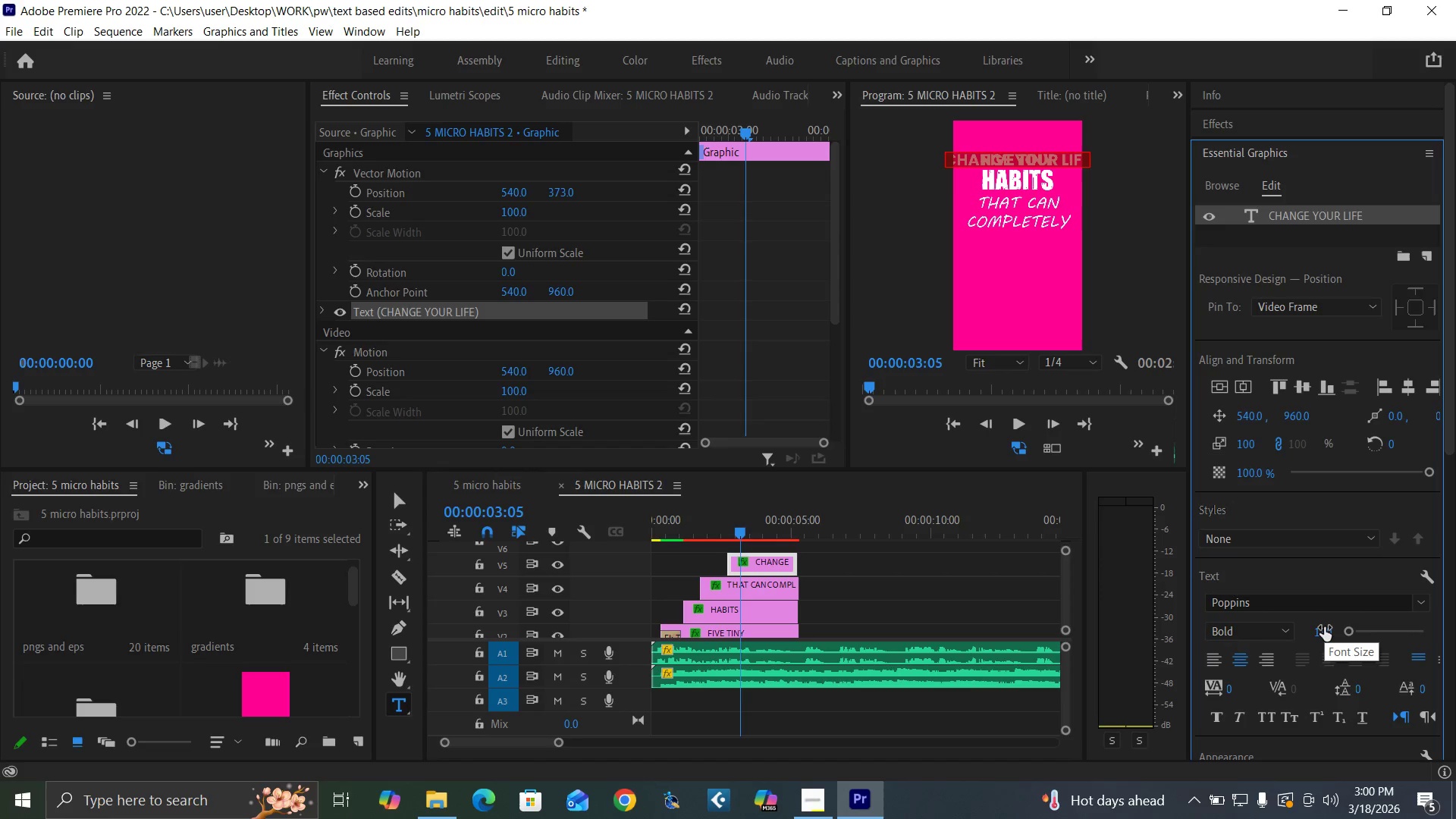 
wait(11.11)
 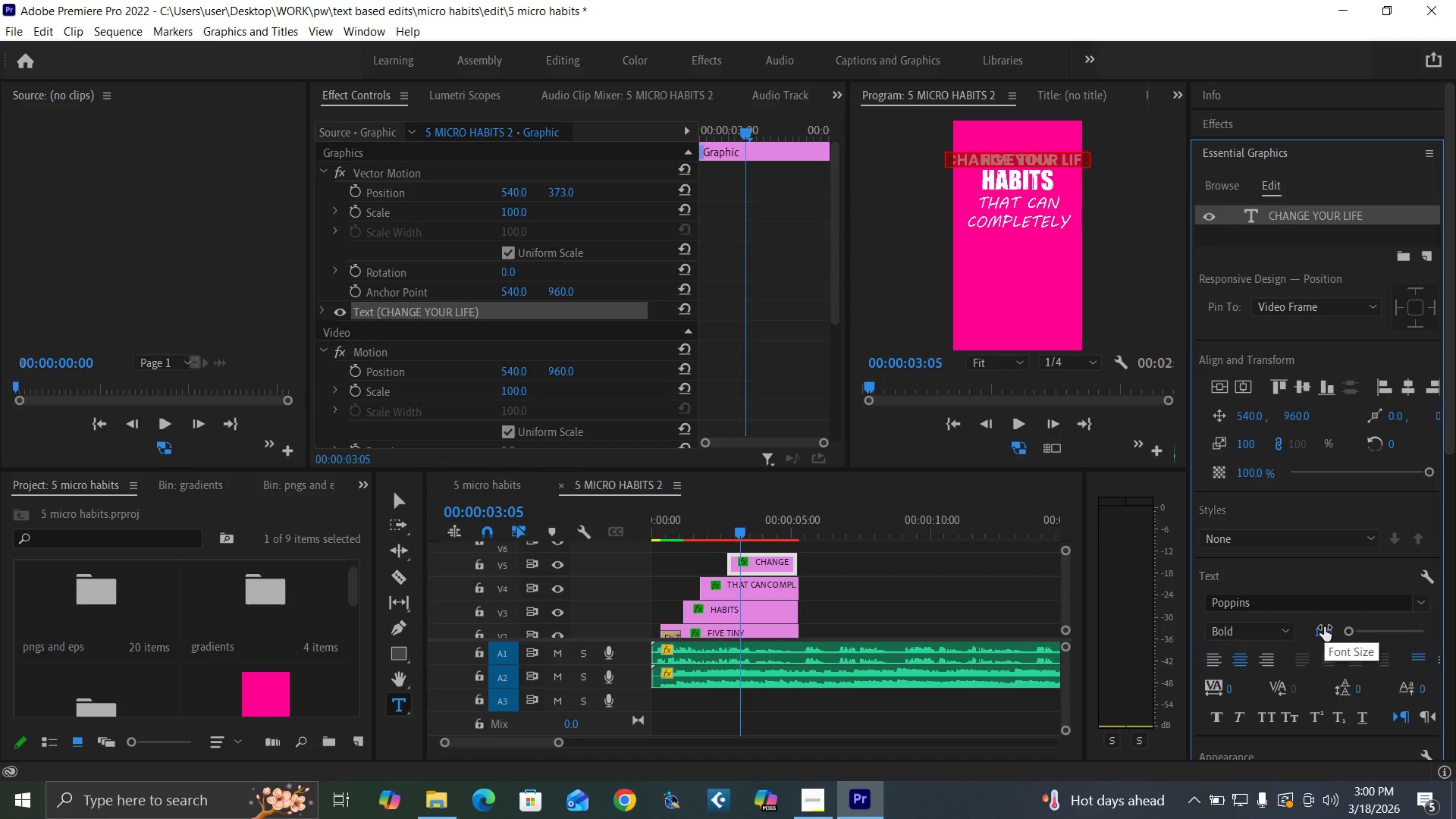 
left_click([1063, 155])
 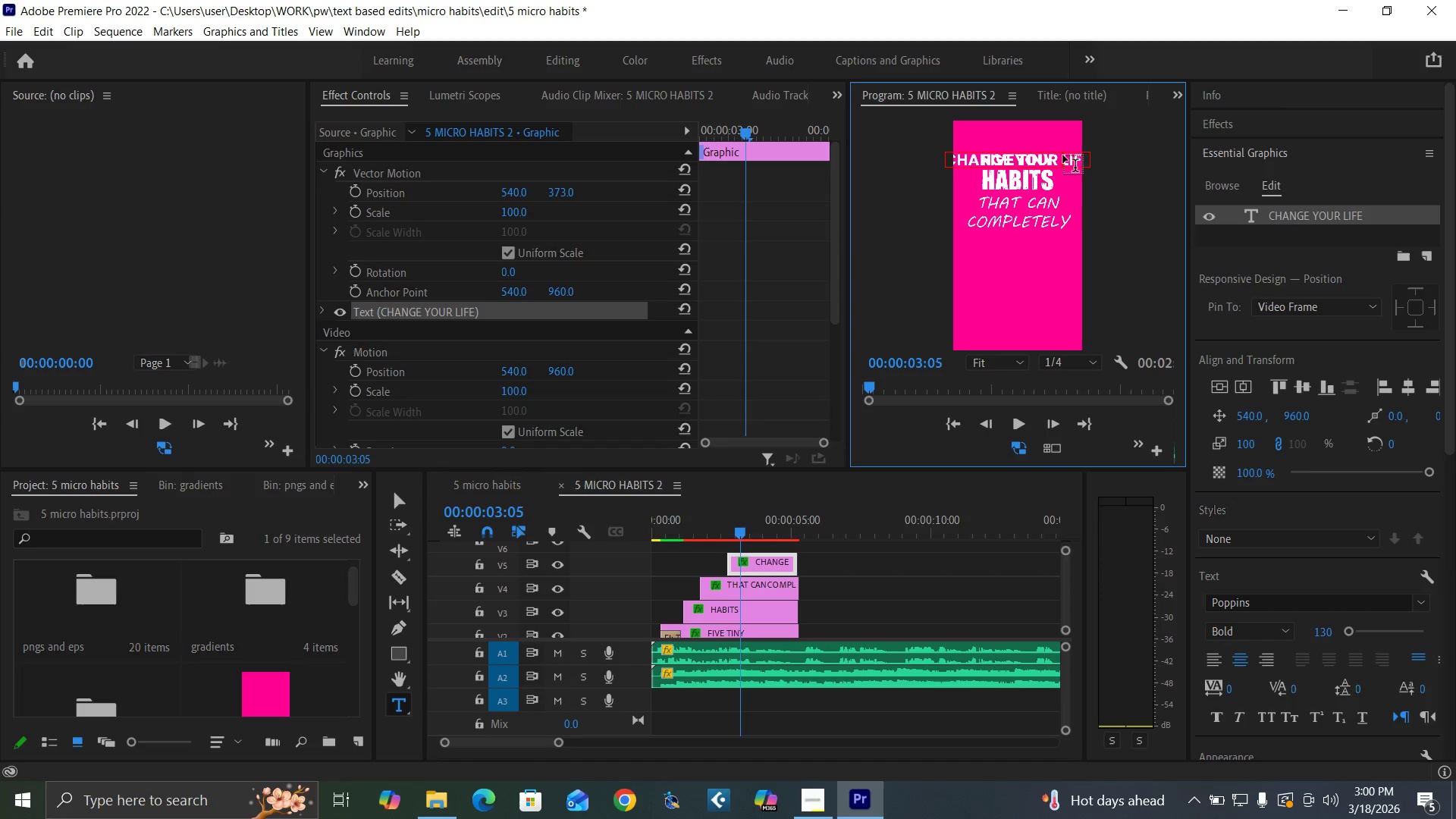 
left_click_drag(start_coordinate=[1063, 155], to_coordinate=[1106, 165])
 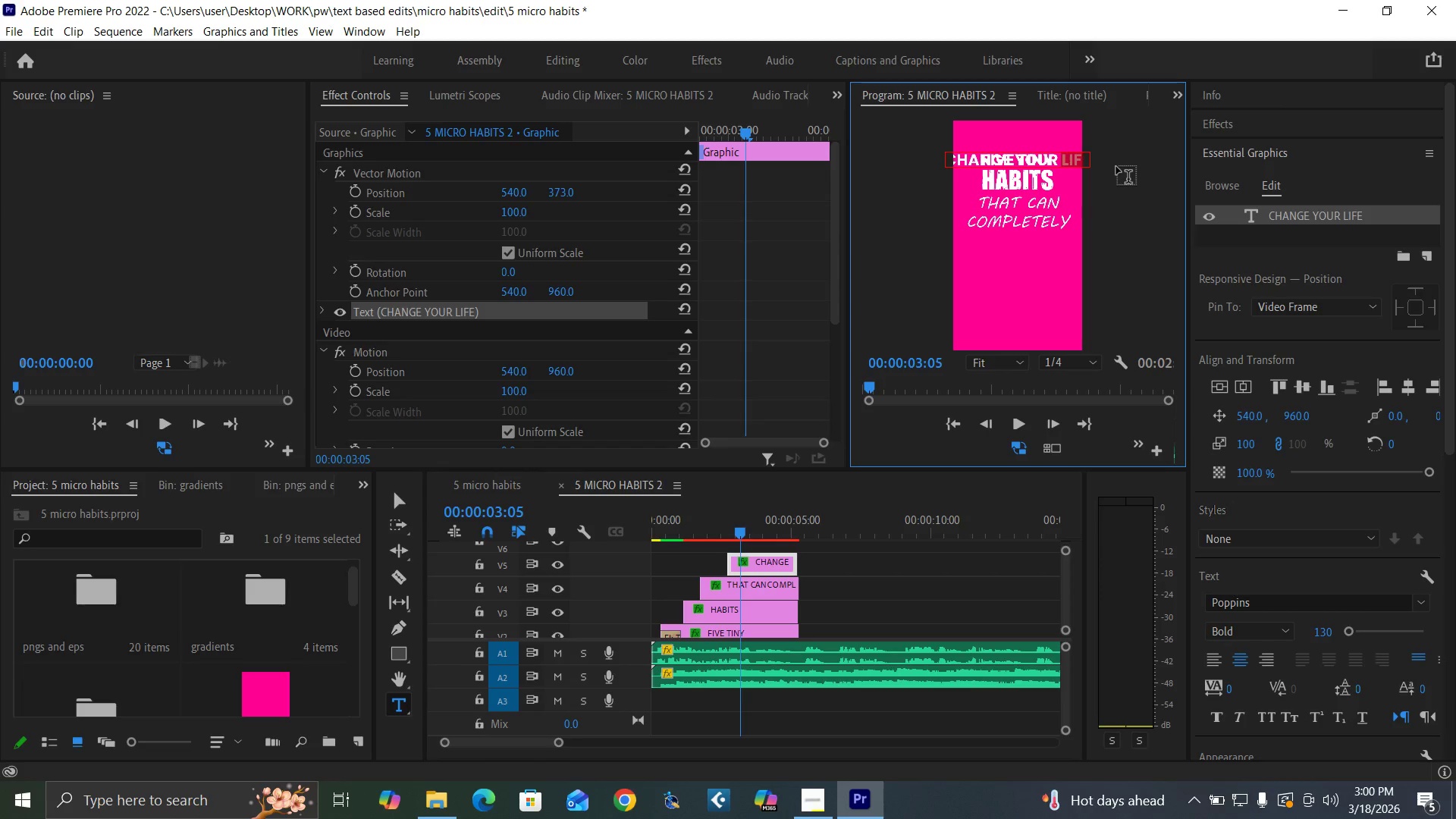 
key(Delete)
 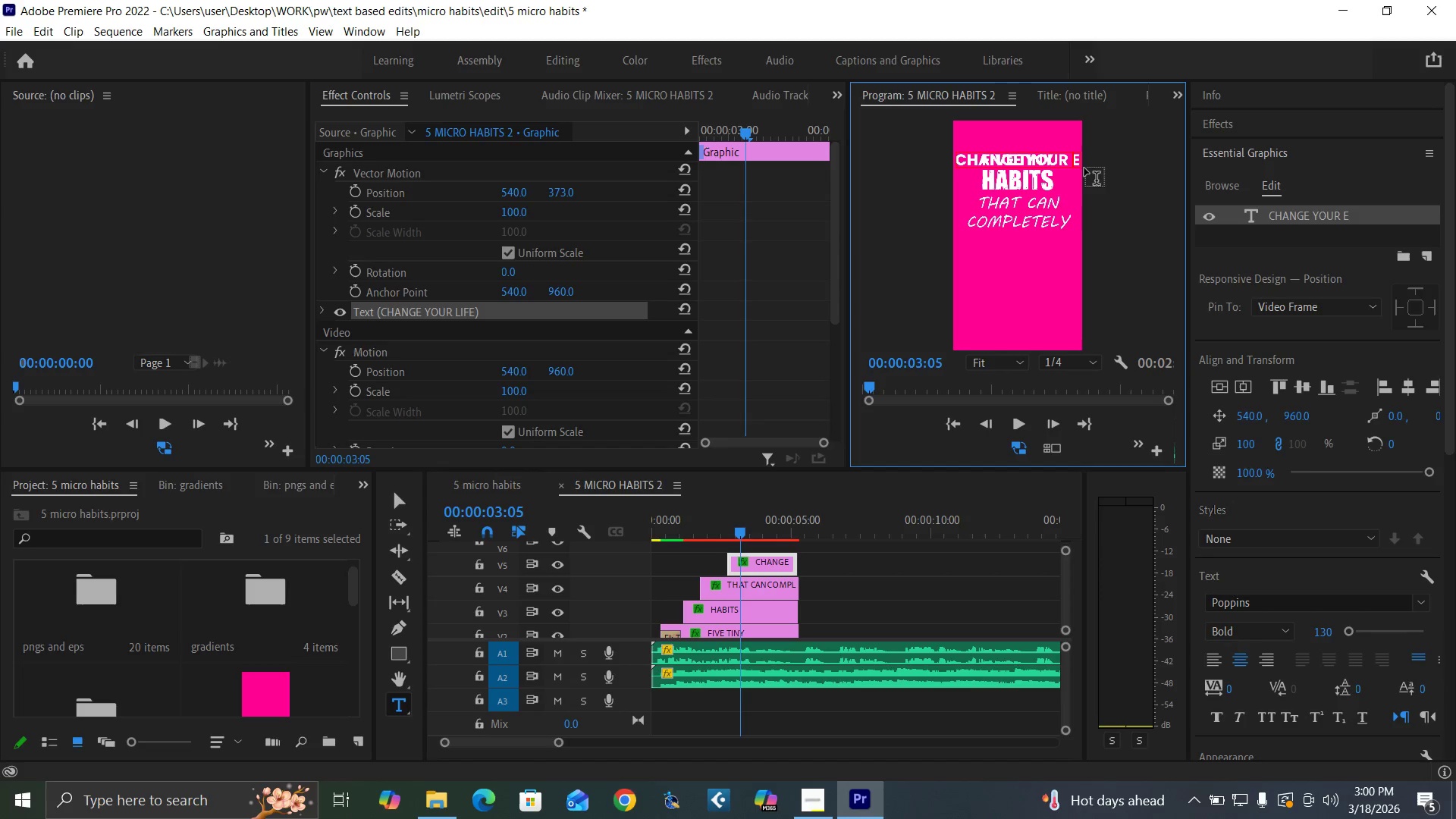 
left_click_drag(start_coordinate=[1073, 157], to_coordinate=[1089, 158])
 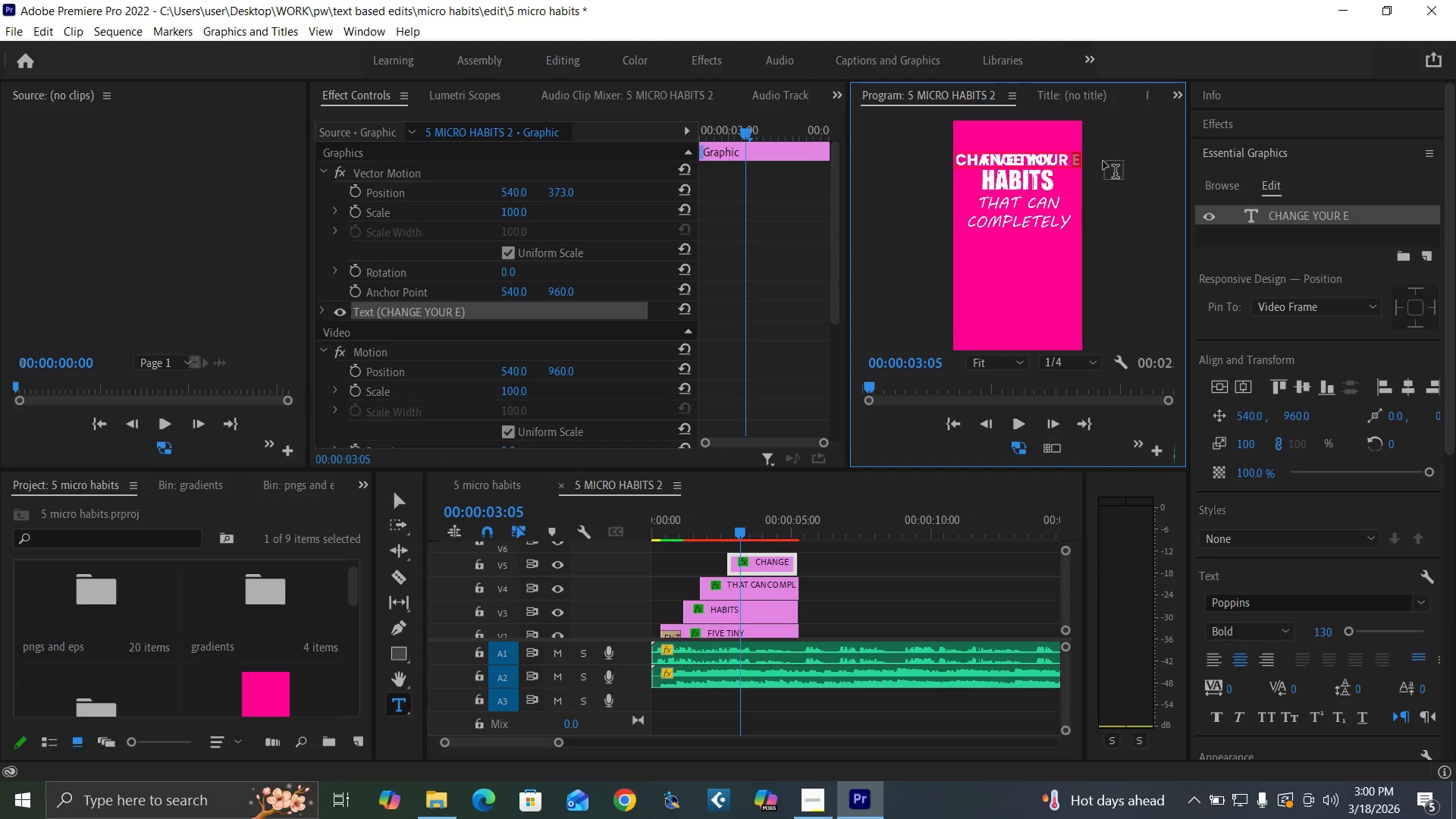 
key(Delete)
 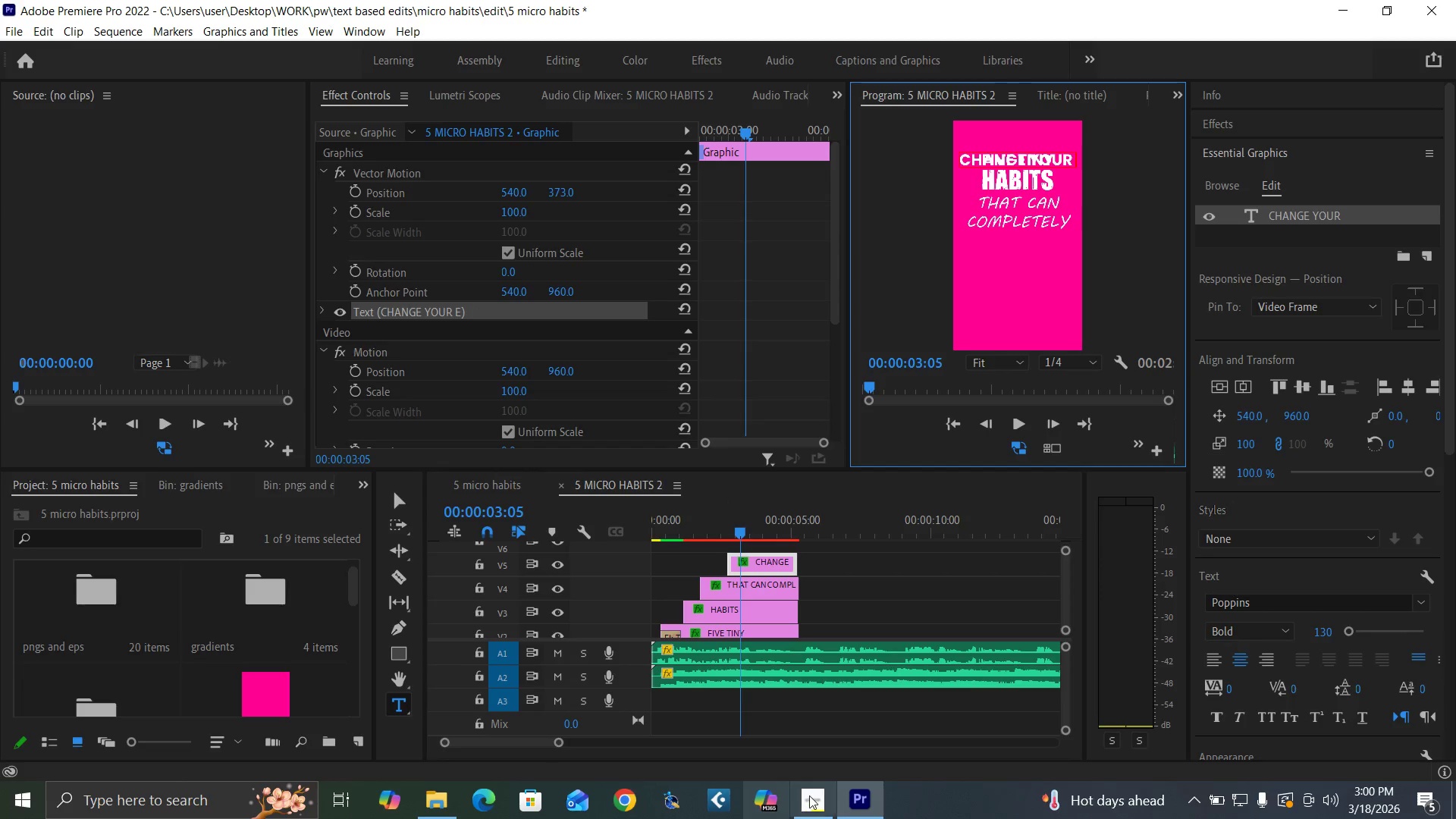 
left_click([809, 795])
 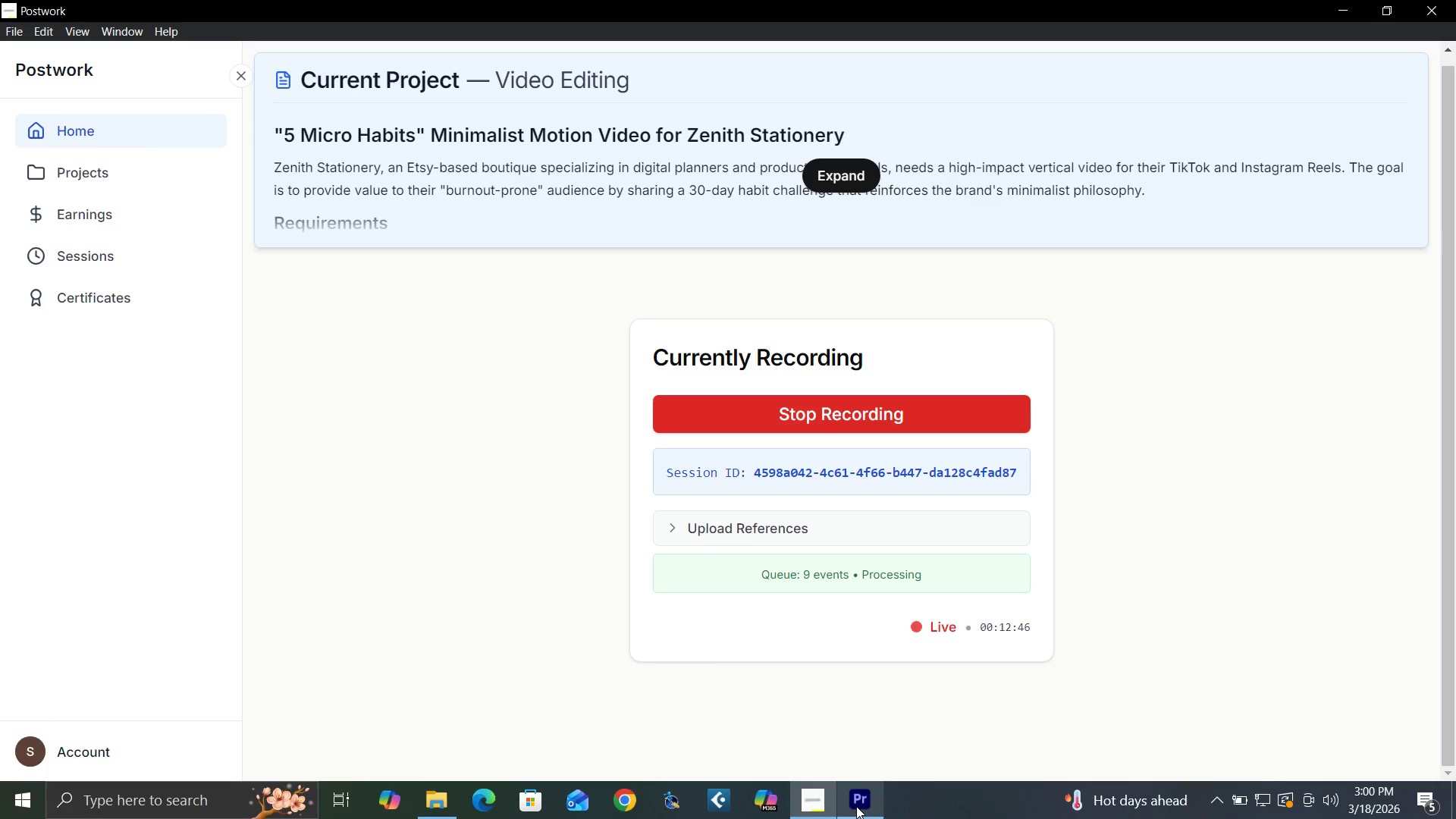 
left_click([856, 806])
 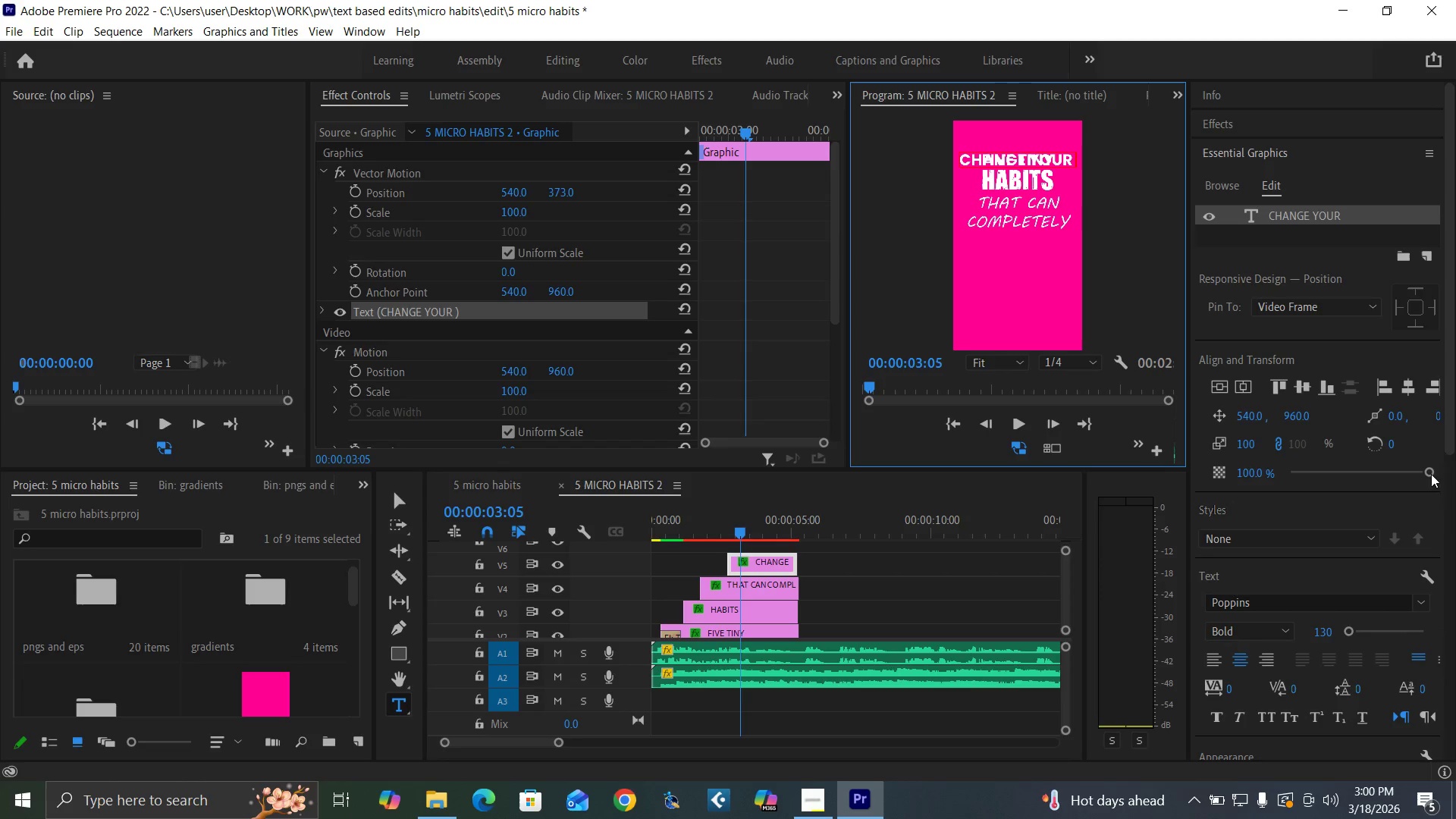 
left_click_drag(start_coordinate=[1296, 411], to_coordinate=[1436, 407])
 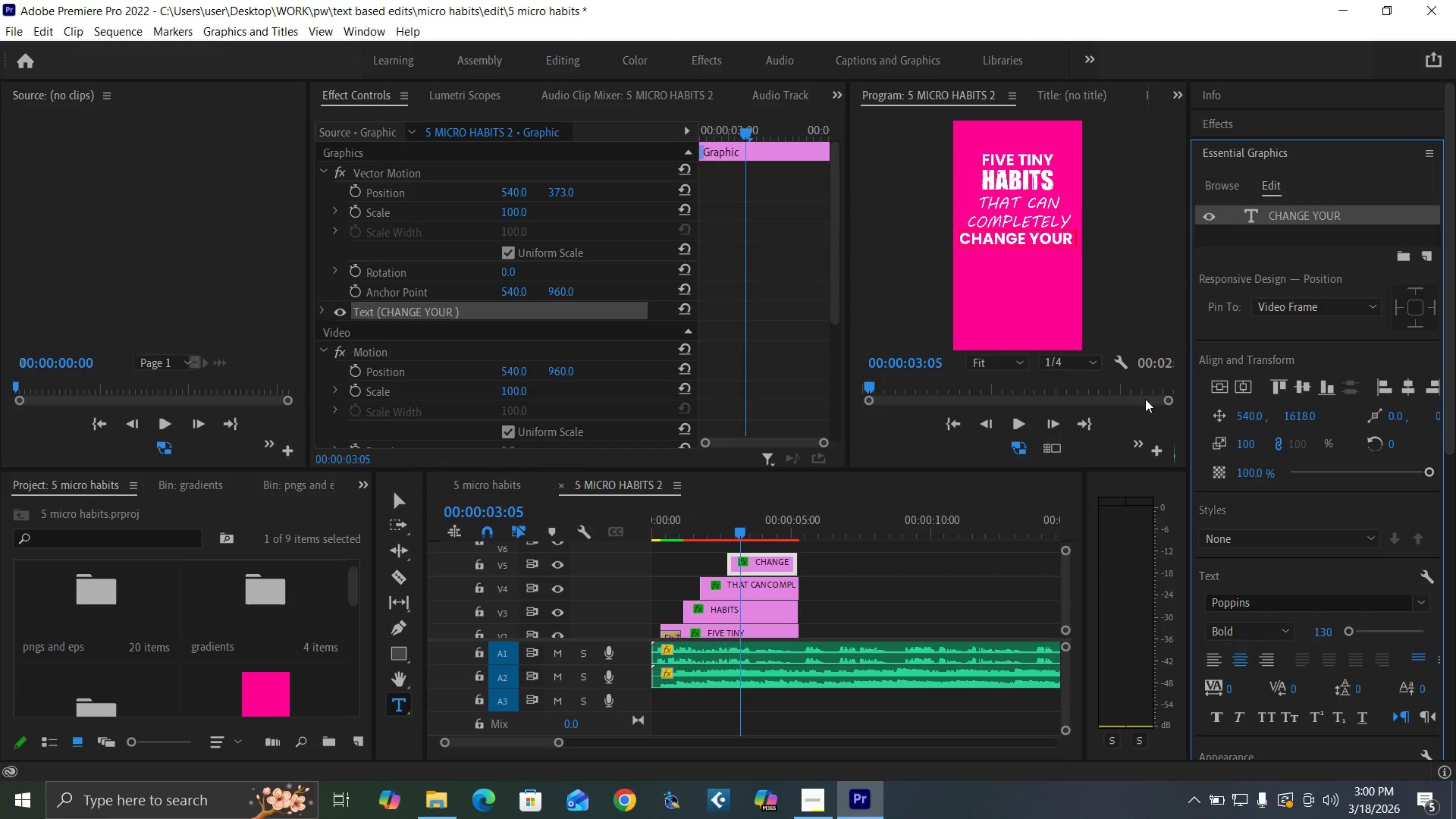 
key(Control+Backquote)
 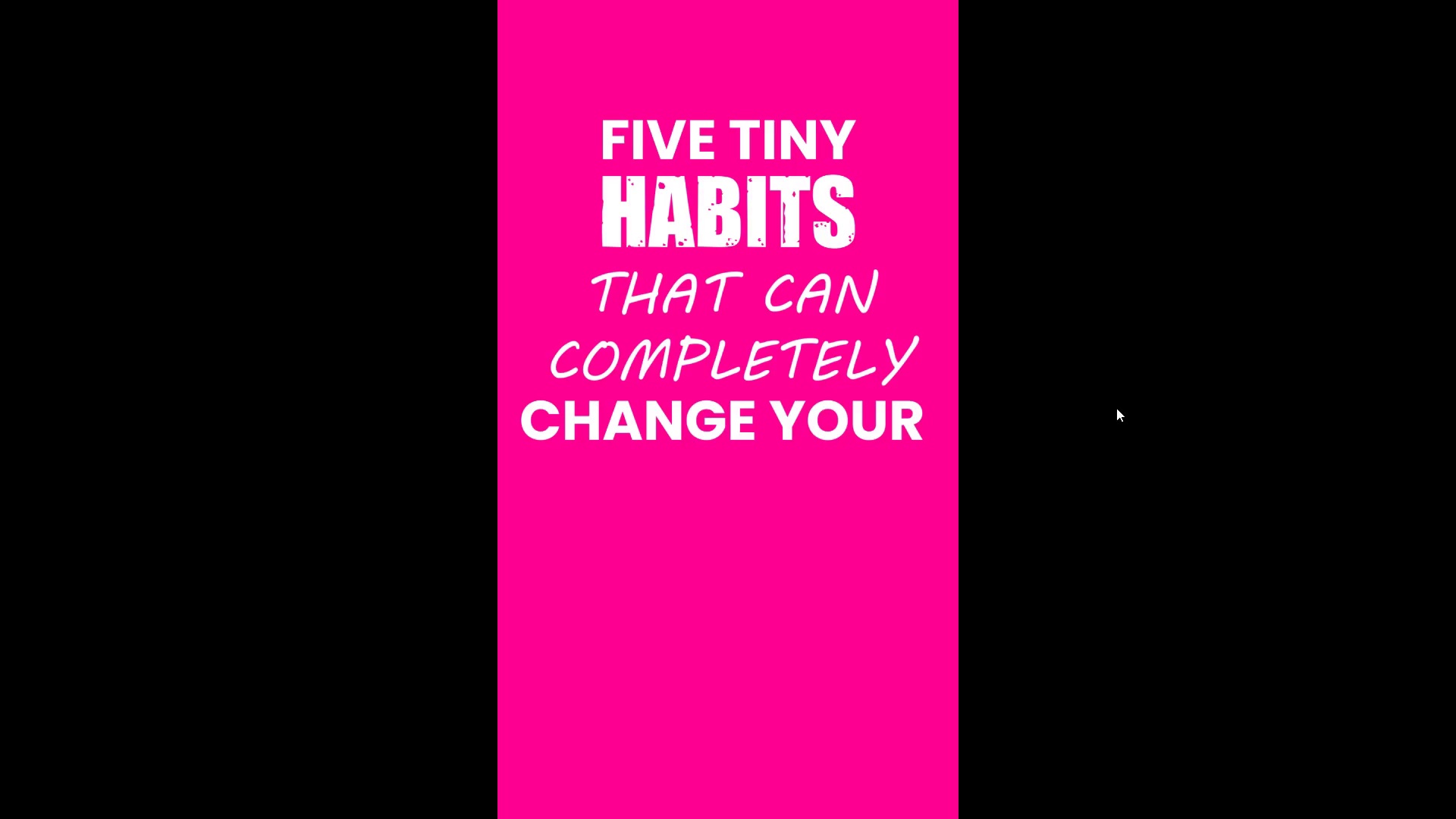 
wait(5.62)
 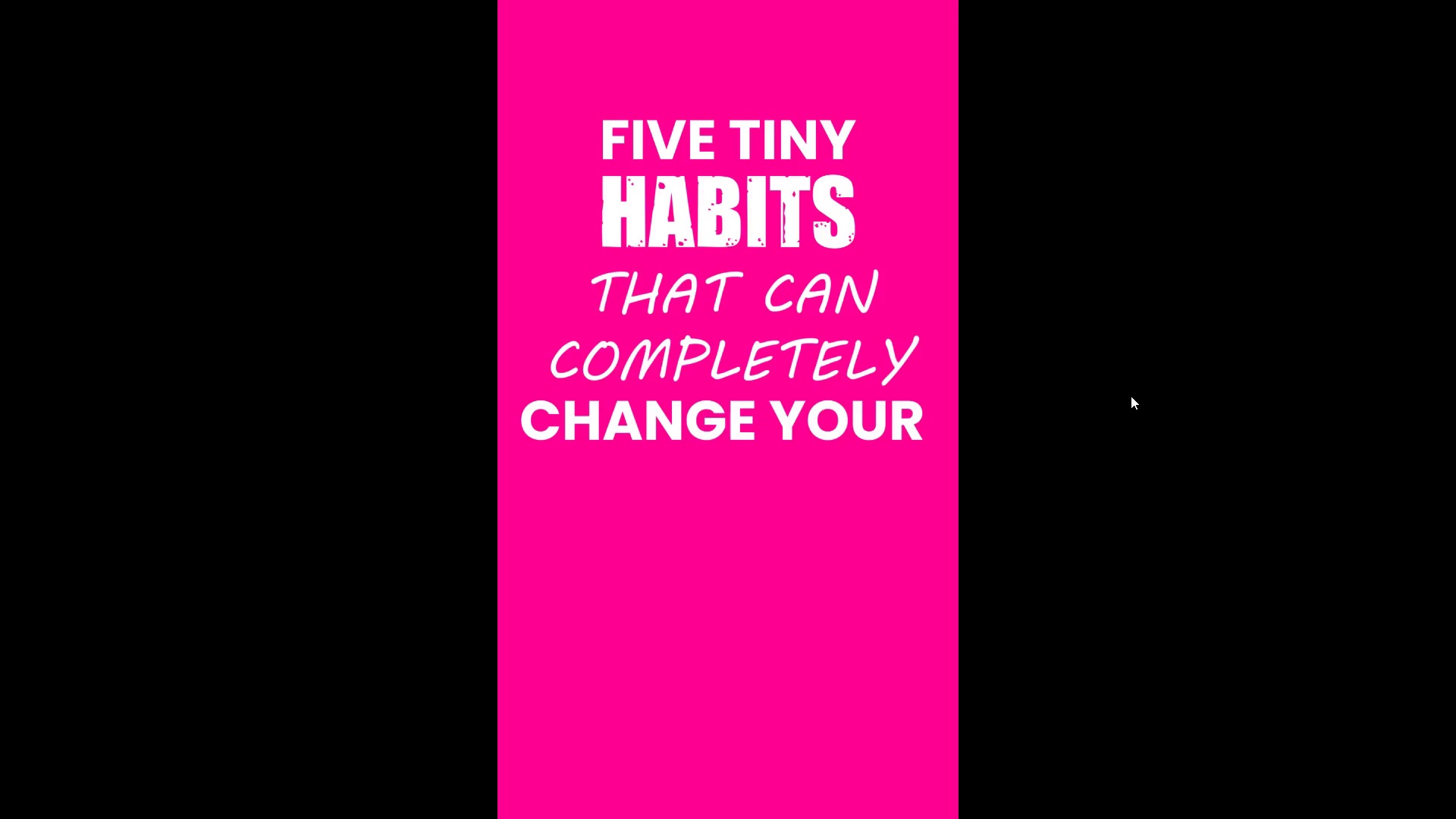 
key(Control+Backquote)
 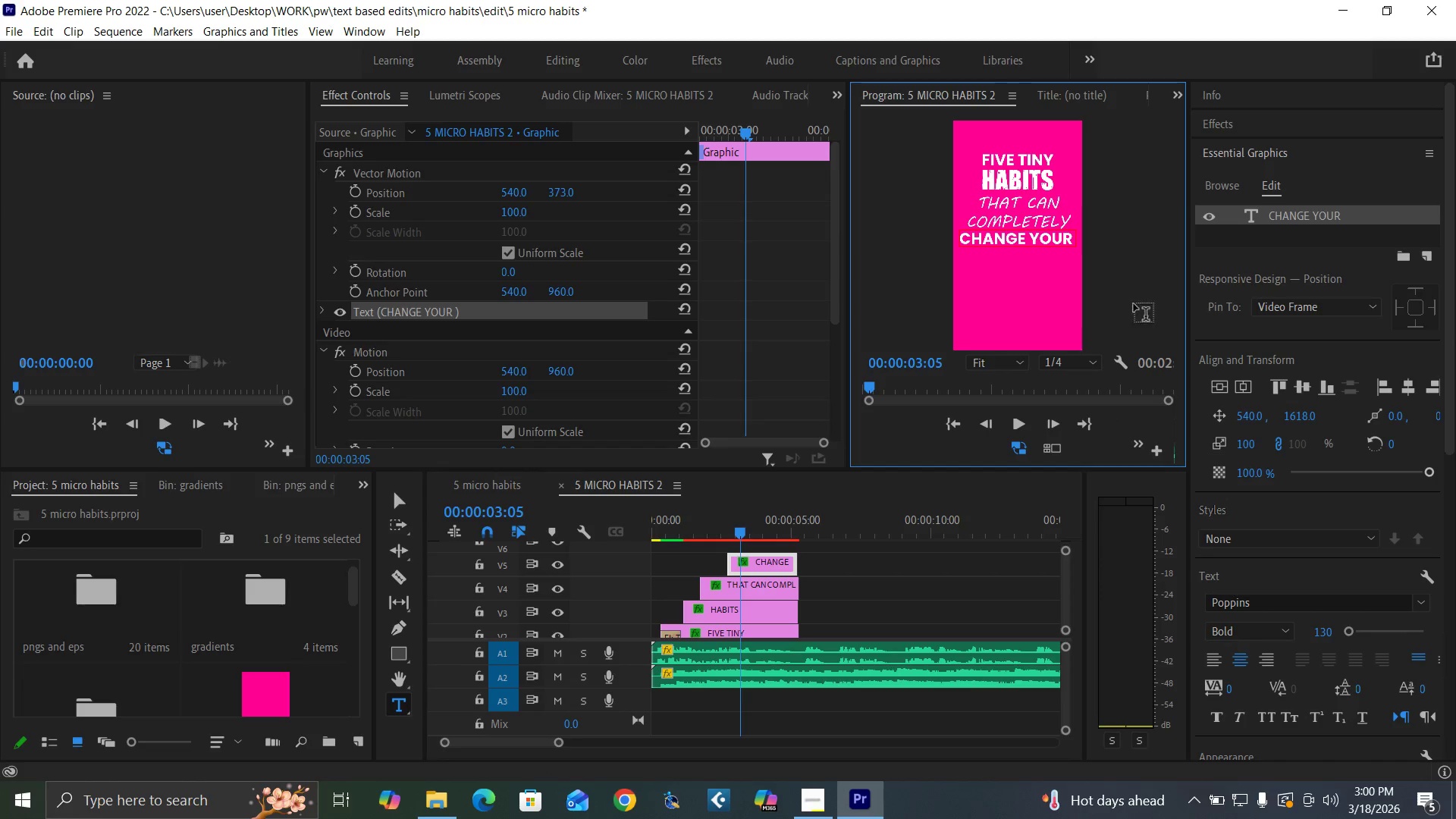 
wait(5.44)
 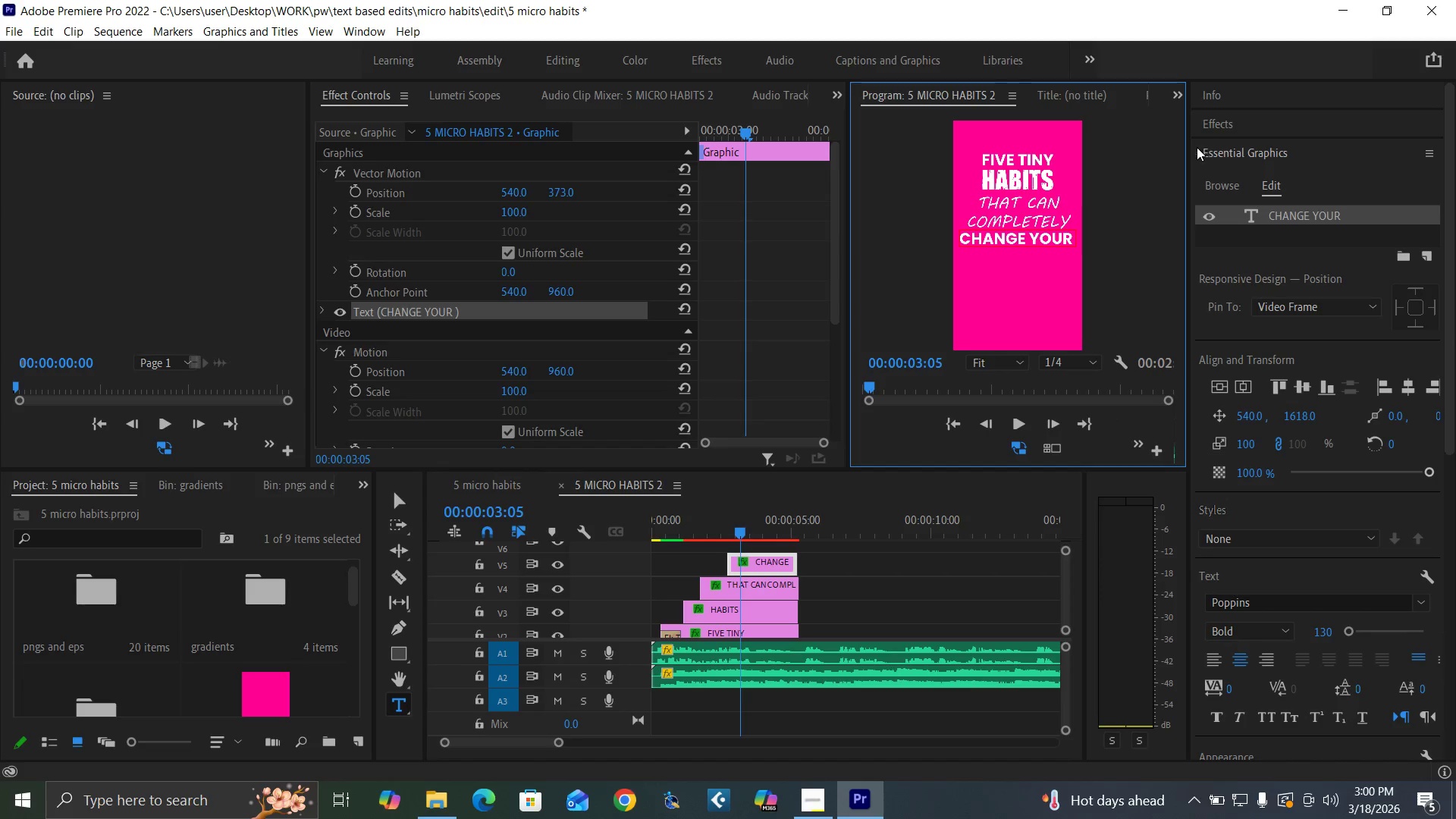 
left_click([1218, 126])
 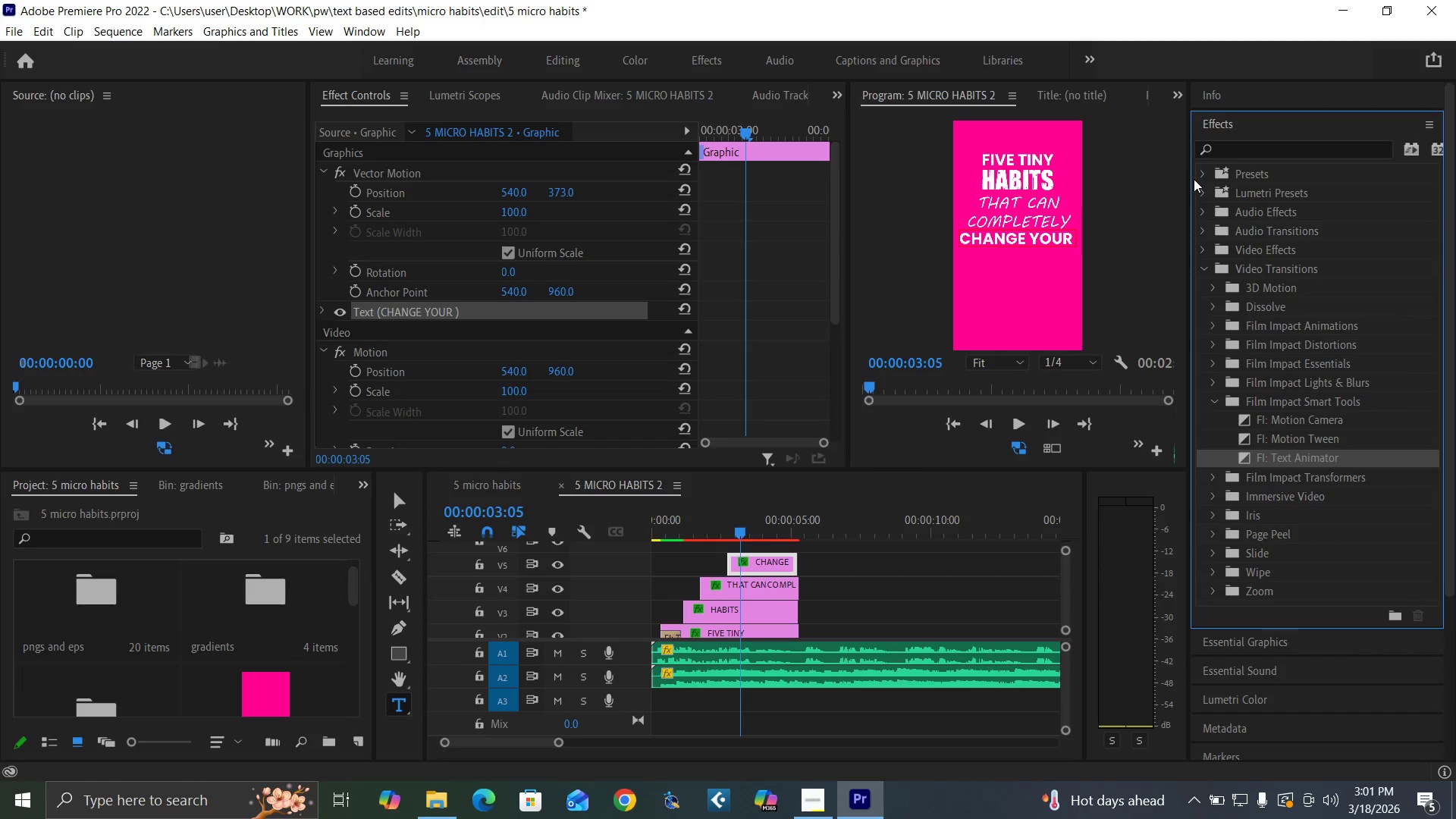 
left_click([1203, 174])
 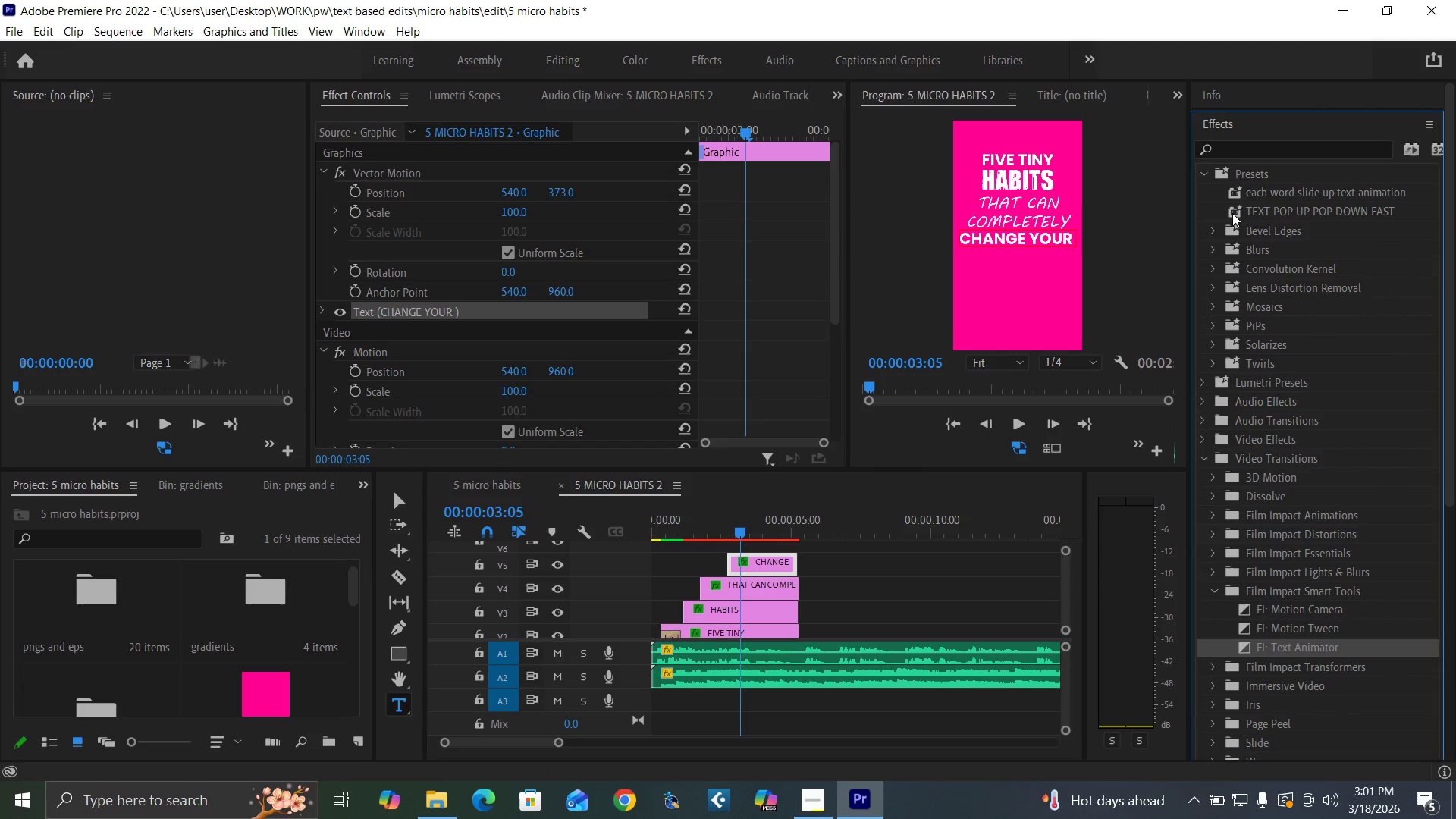 
left_click_drag(start_coordinate=[1234, 191], to_coordinate=[736, 562])
 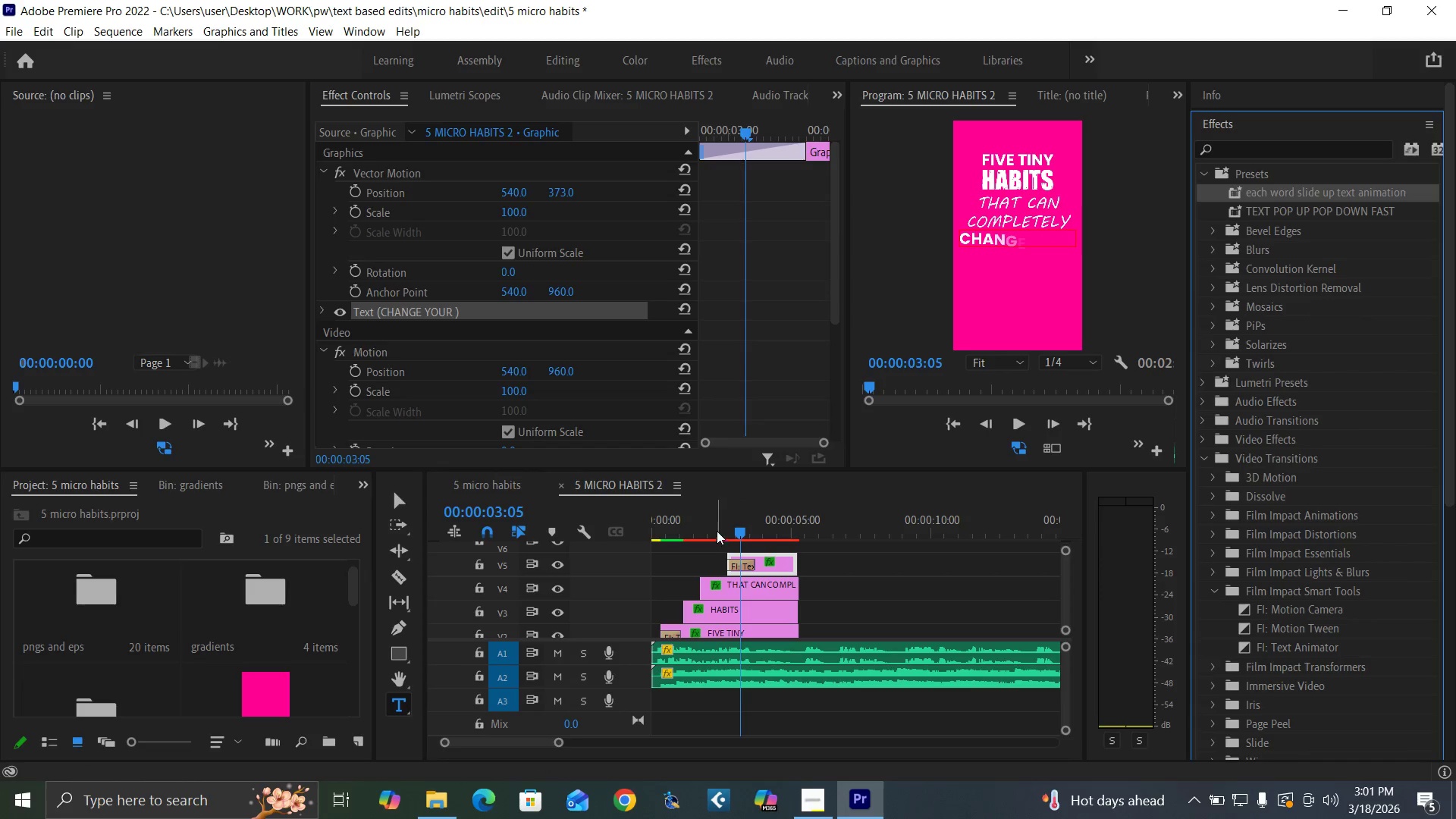 
left_click([711, 523])
 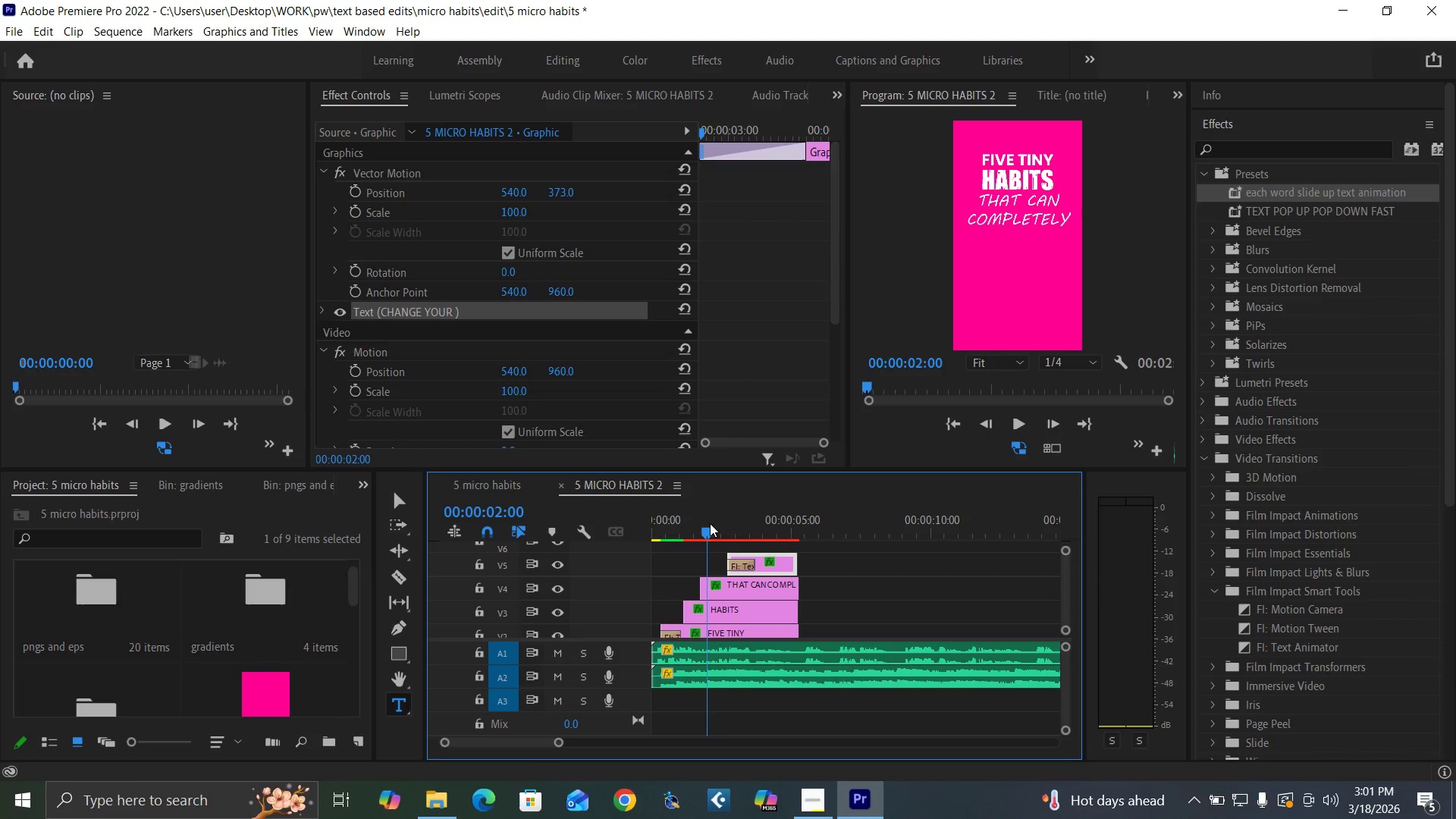 
key(Space)
 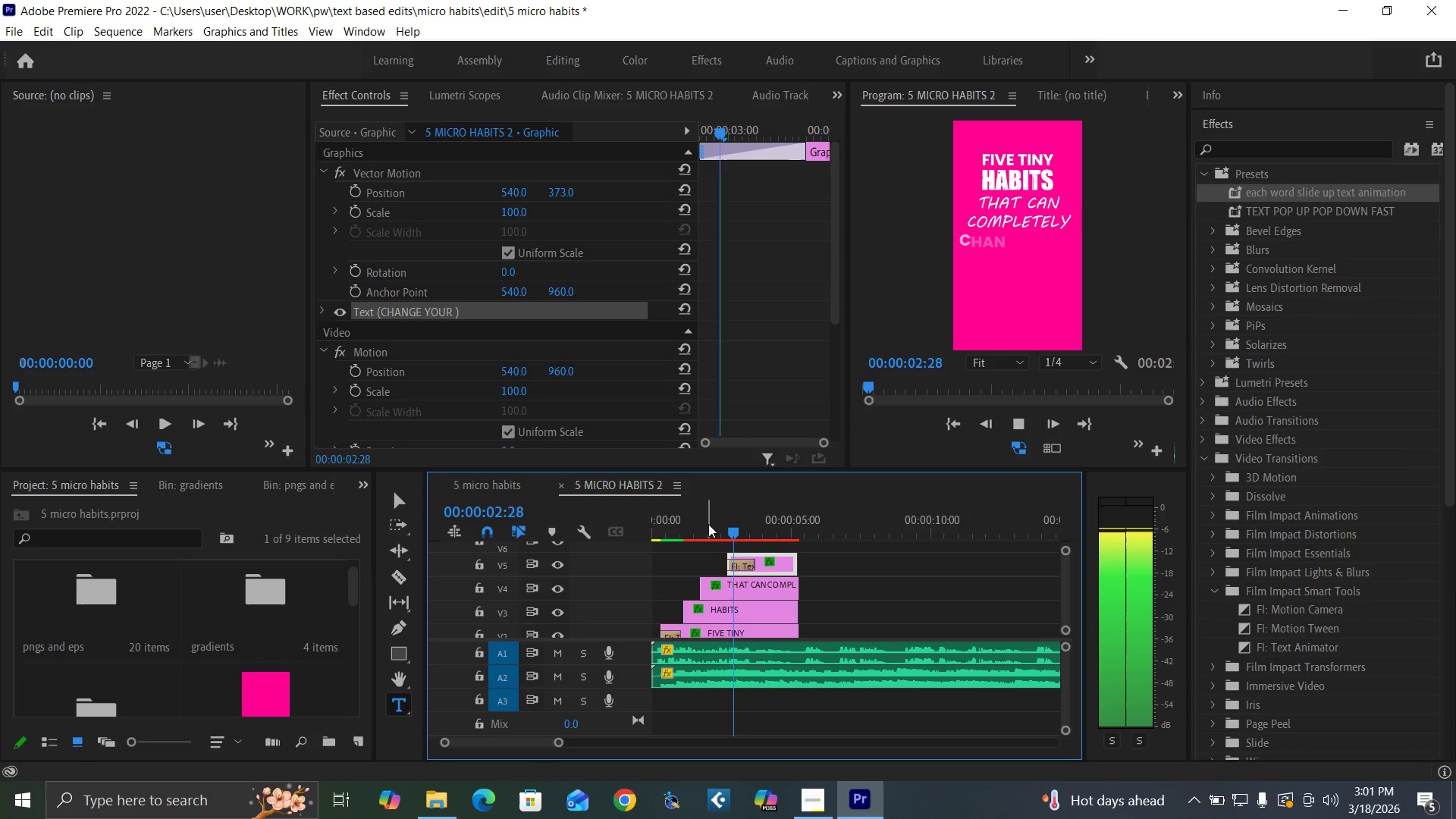 
key(Space)
 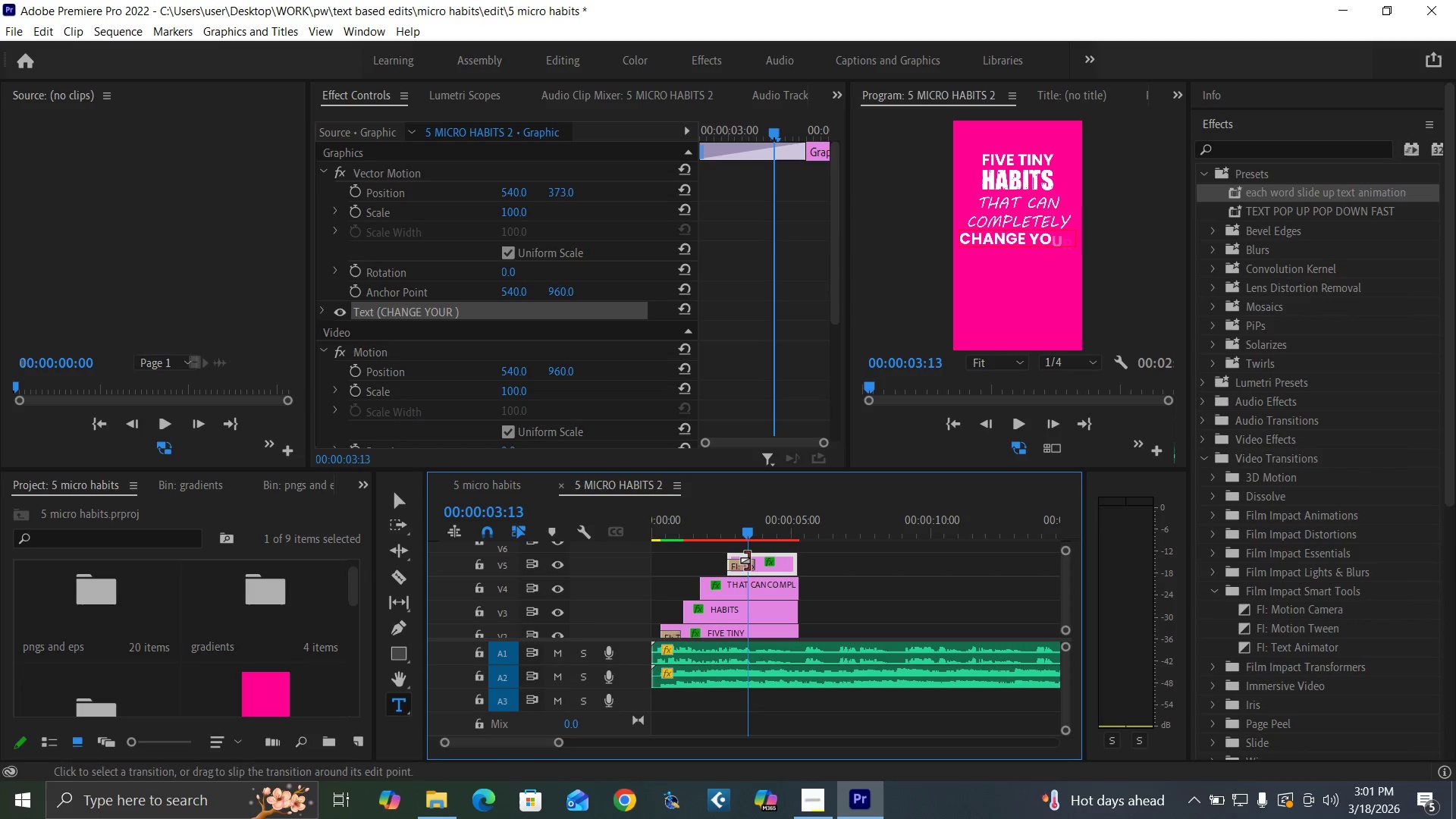 
left_click_drag(start_coordinate=[751, 563], to_coordinate=[741, 565])
 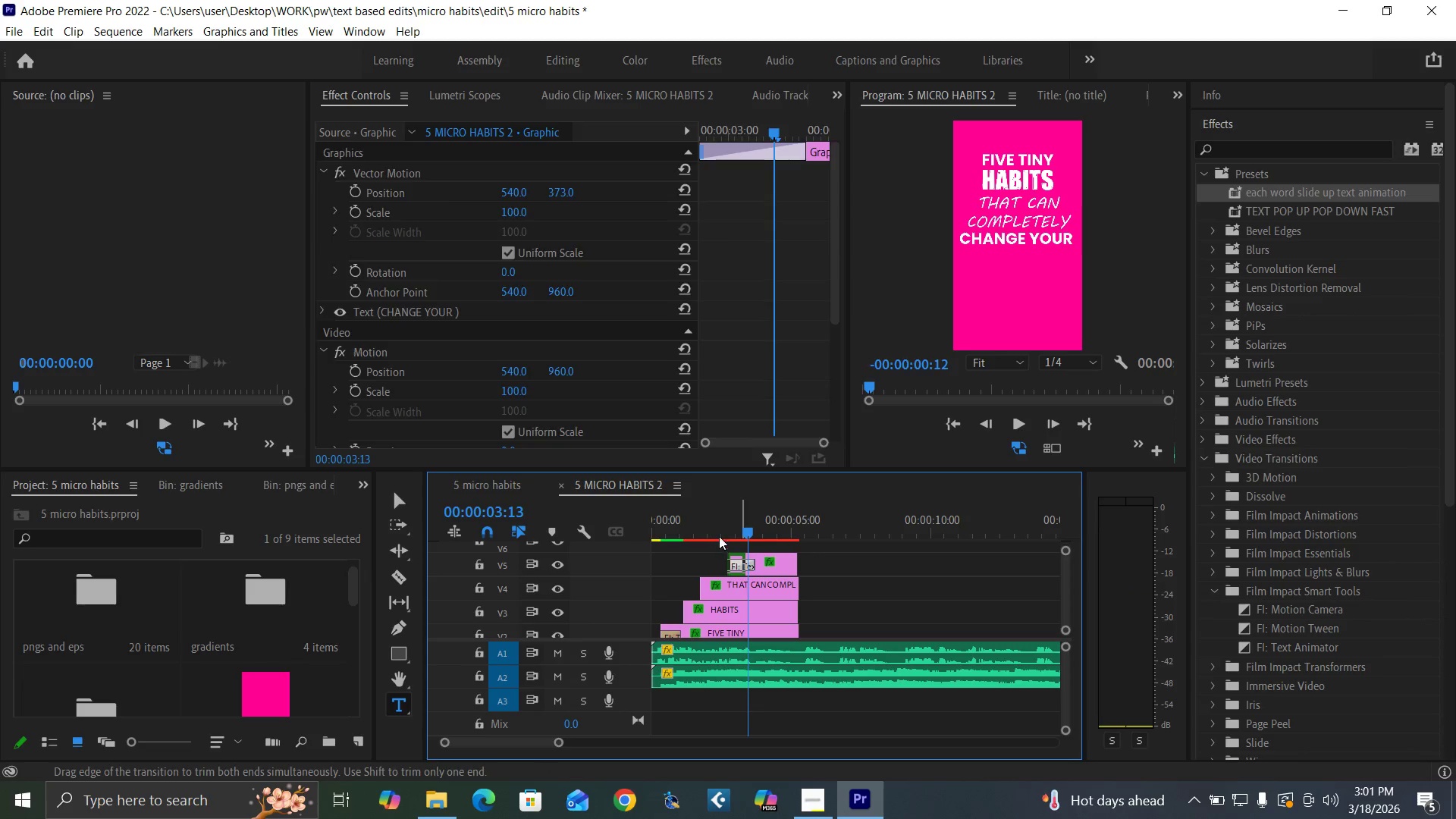 
left_click([717, 532])
 